 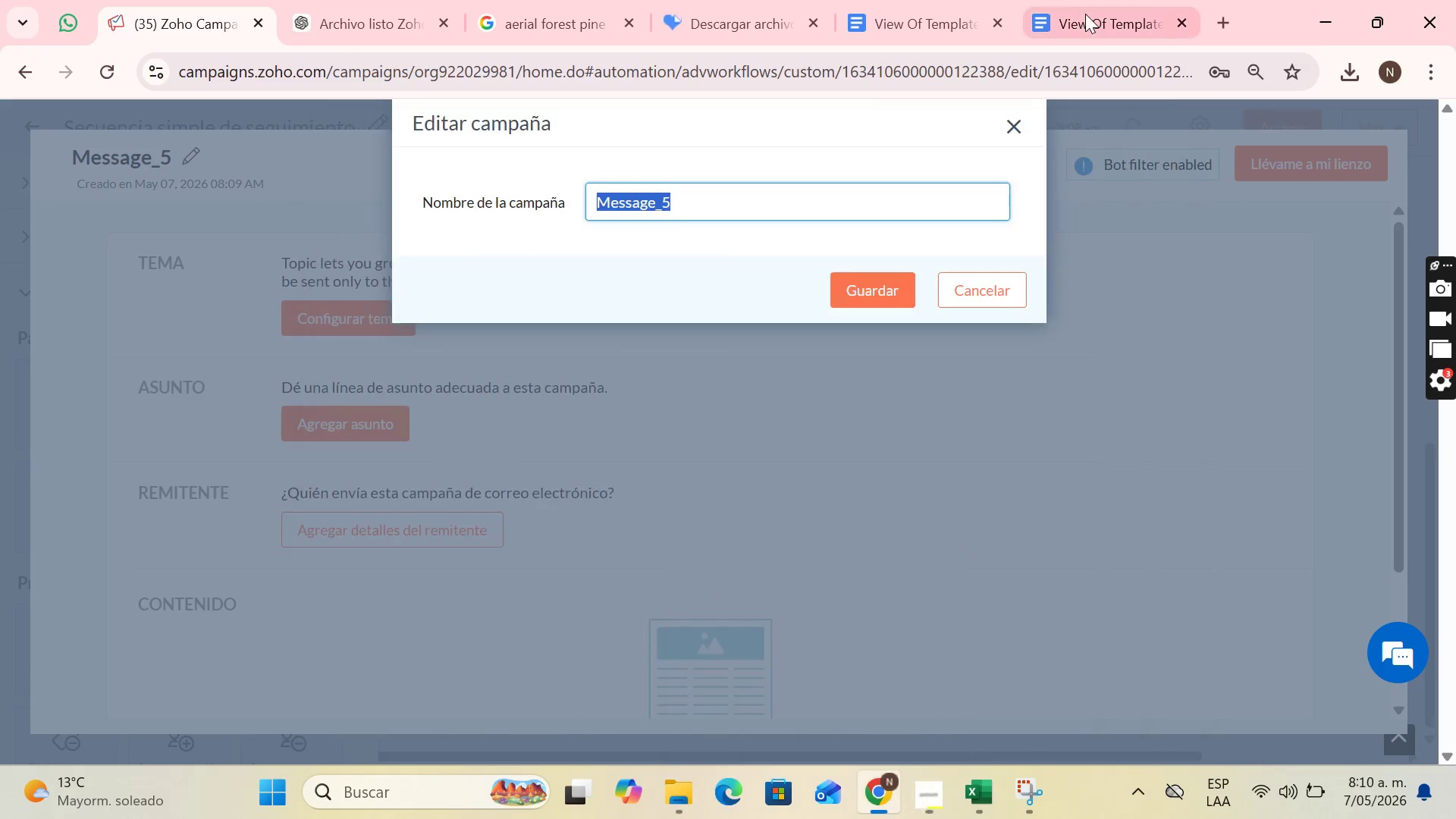 
key(Control+V)
 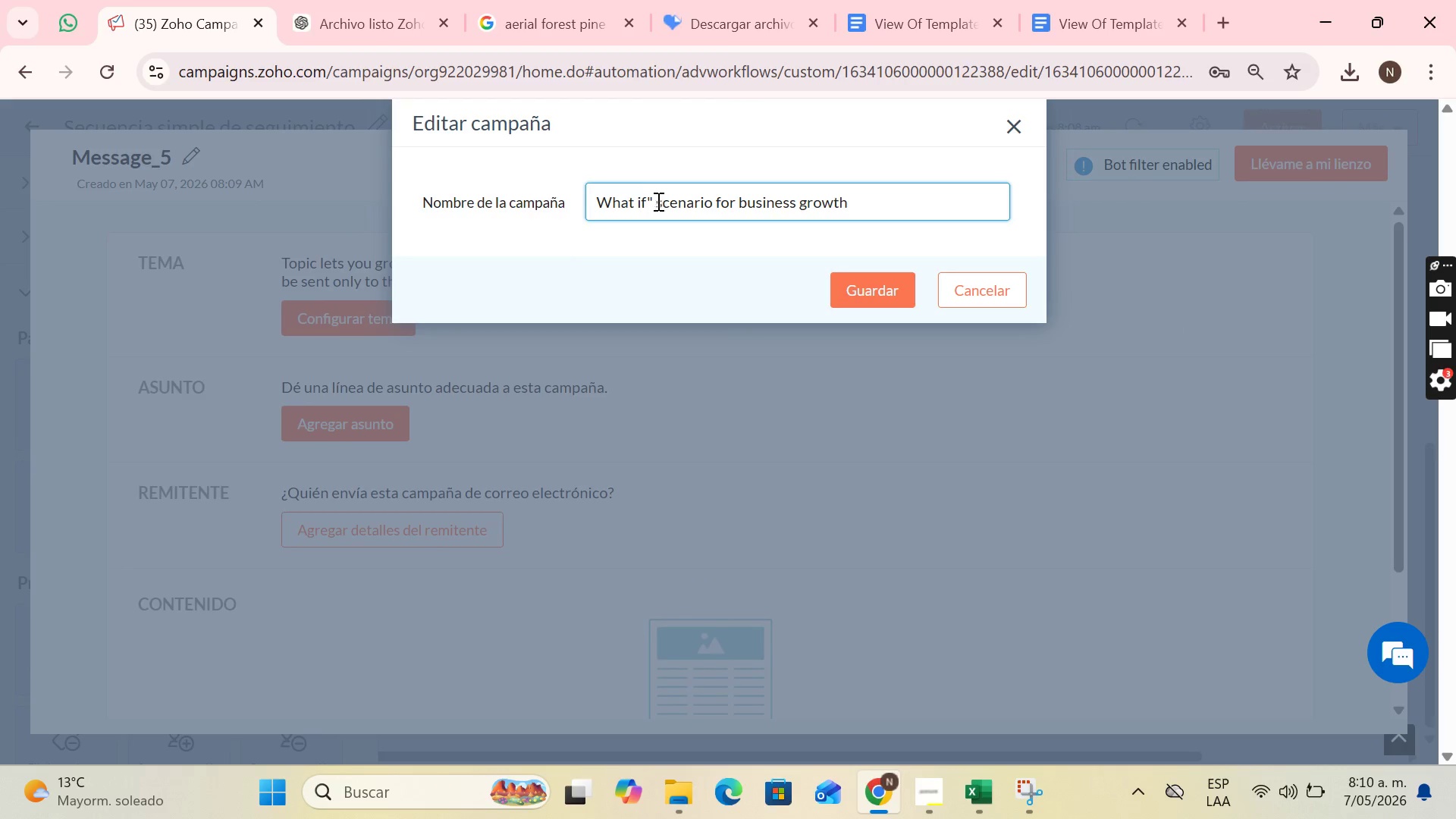 
left_click([648, 200])
 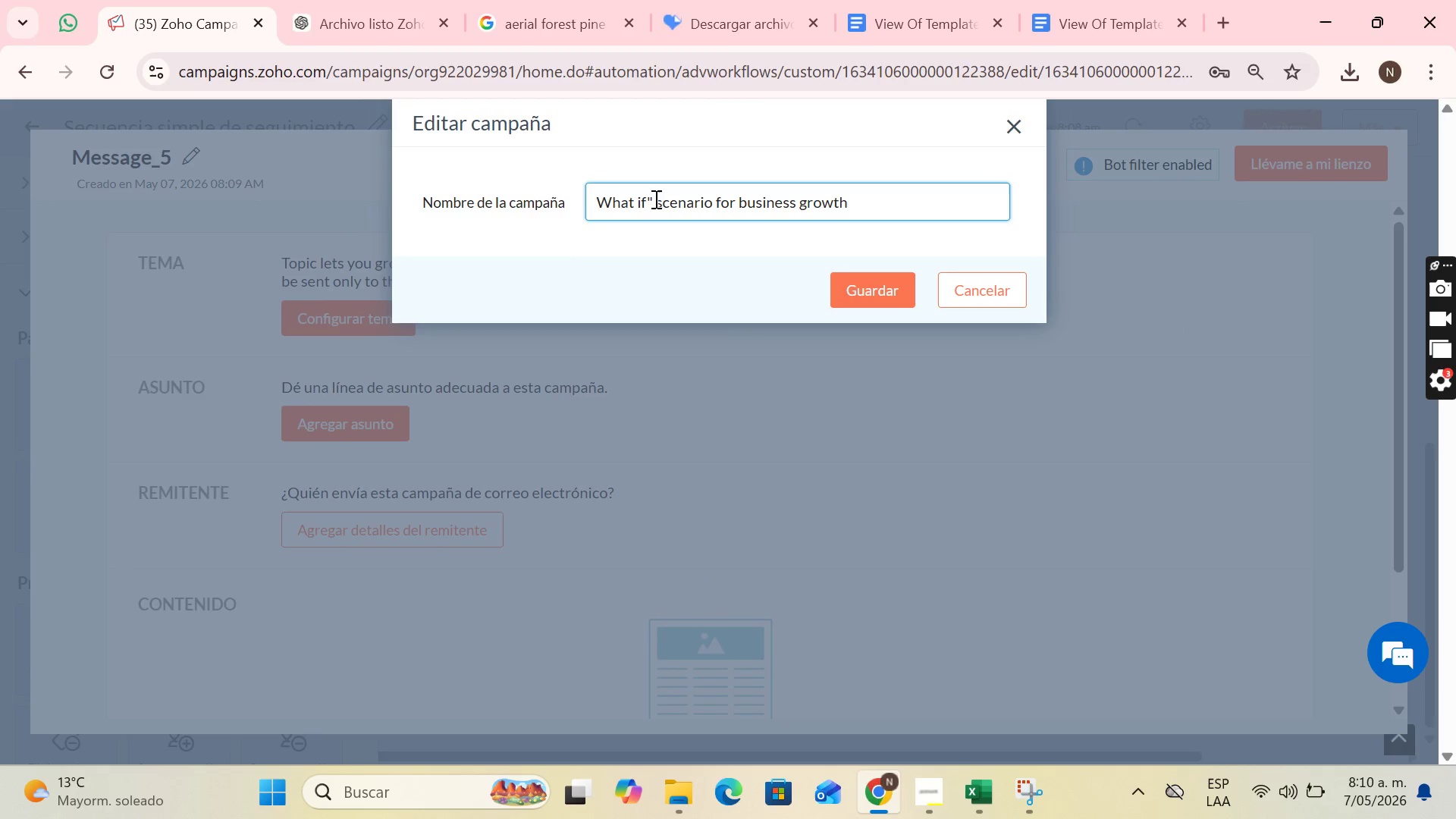 
left_click([654, 199])
 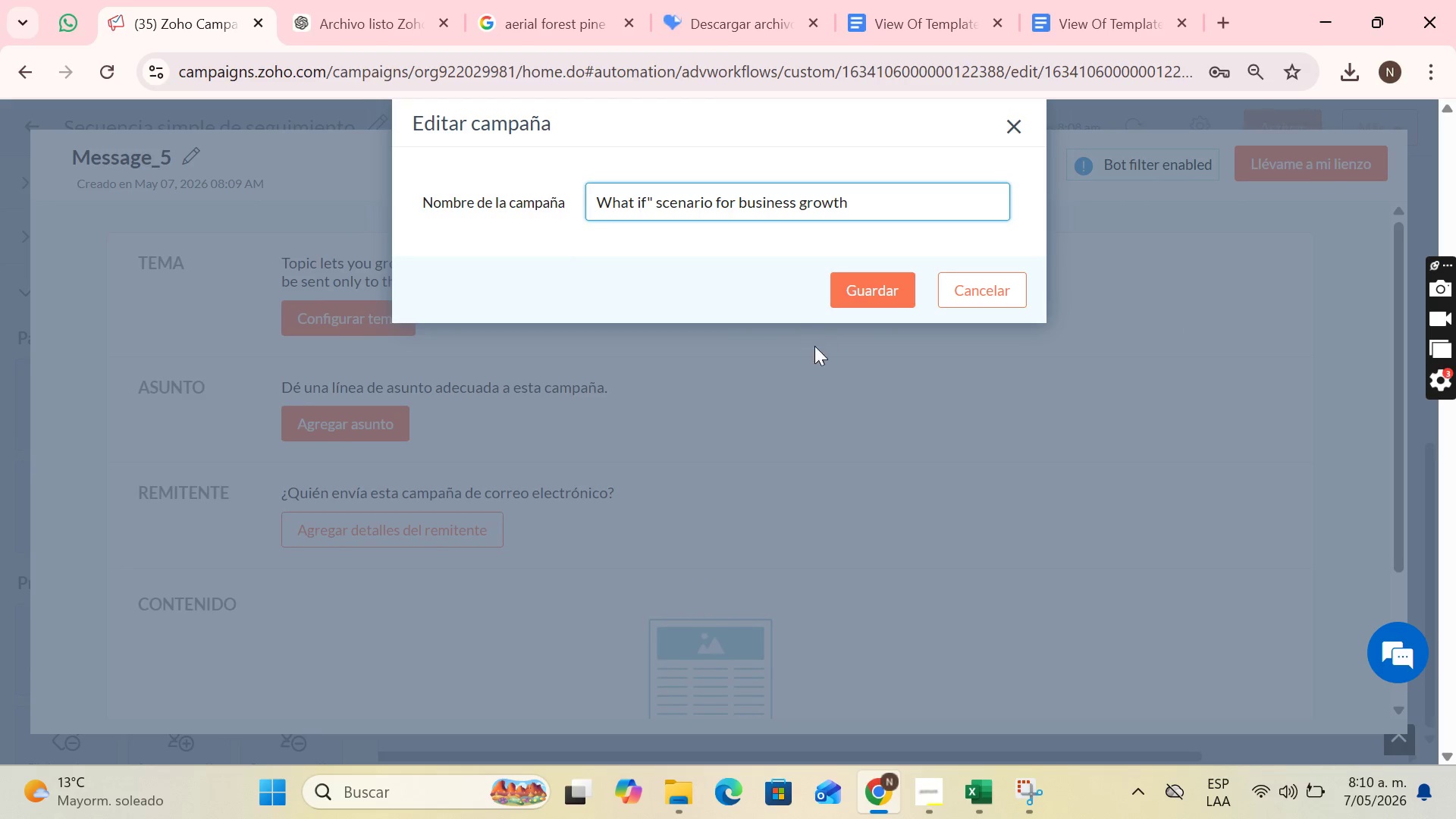 
key(ArrowLeft)
 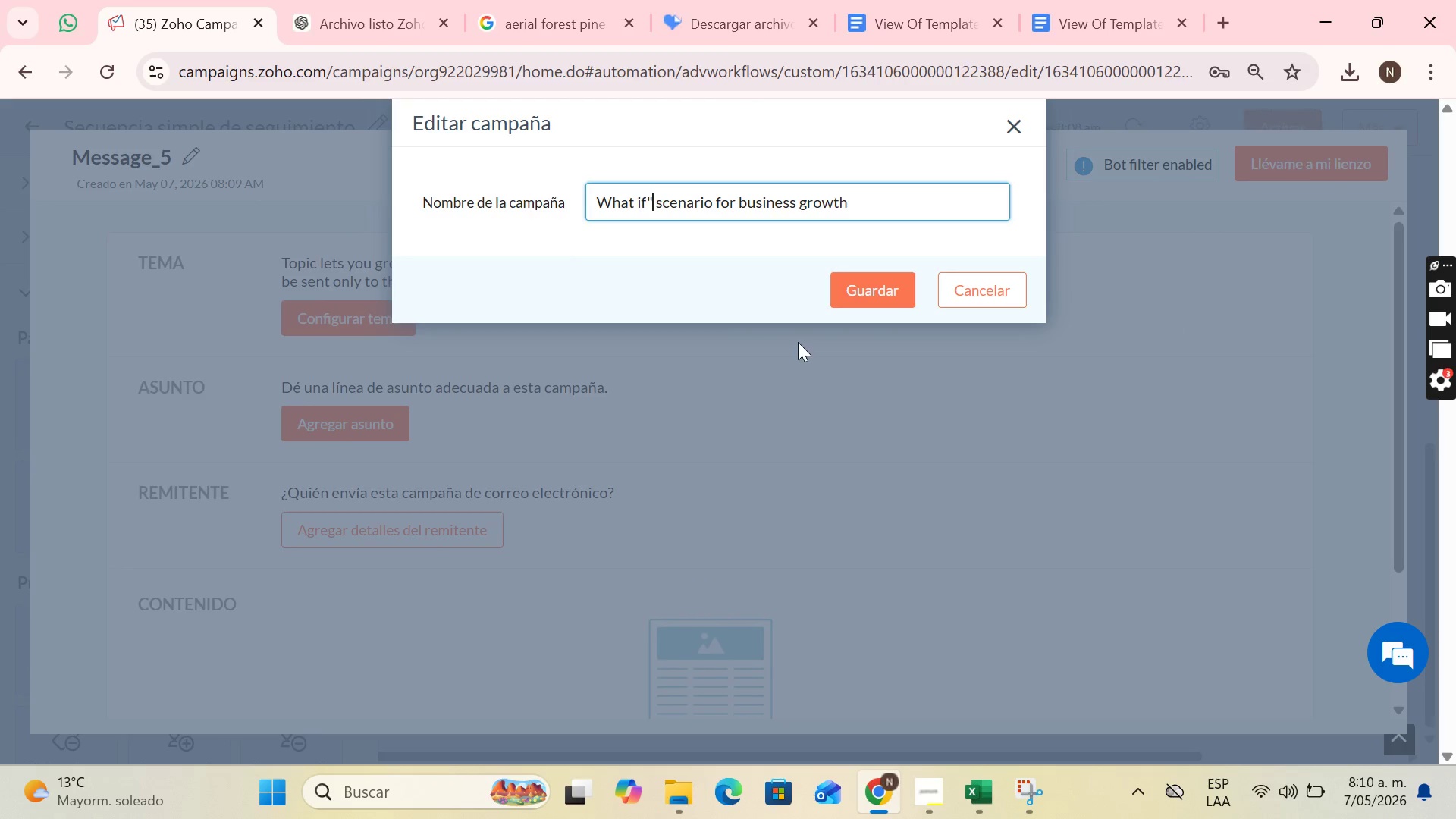 
key(Backspace)
 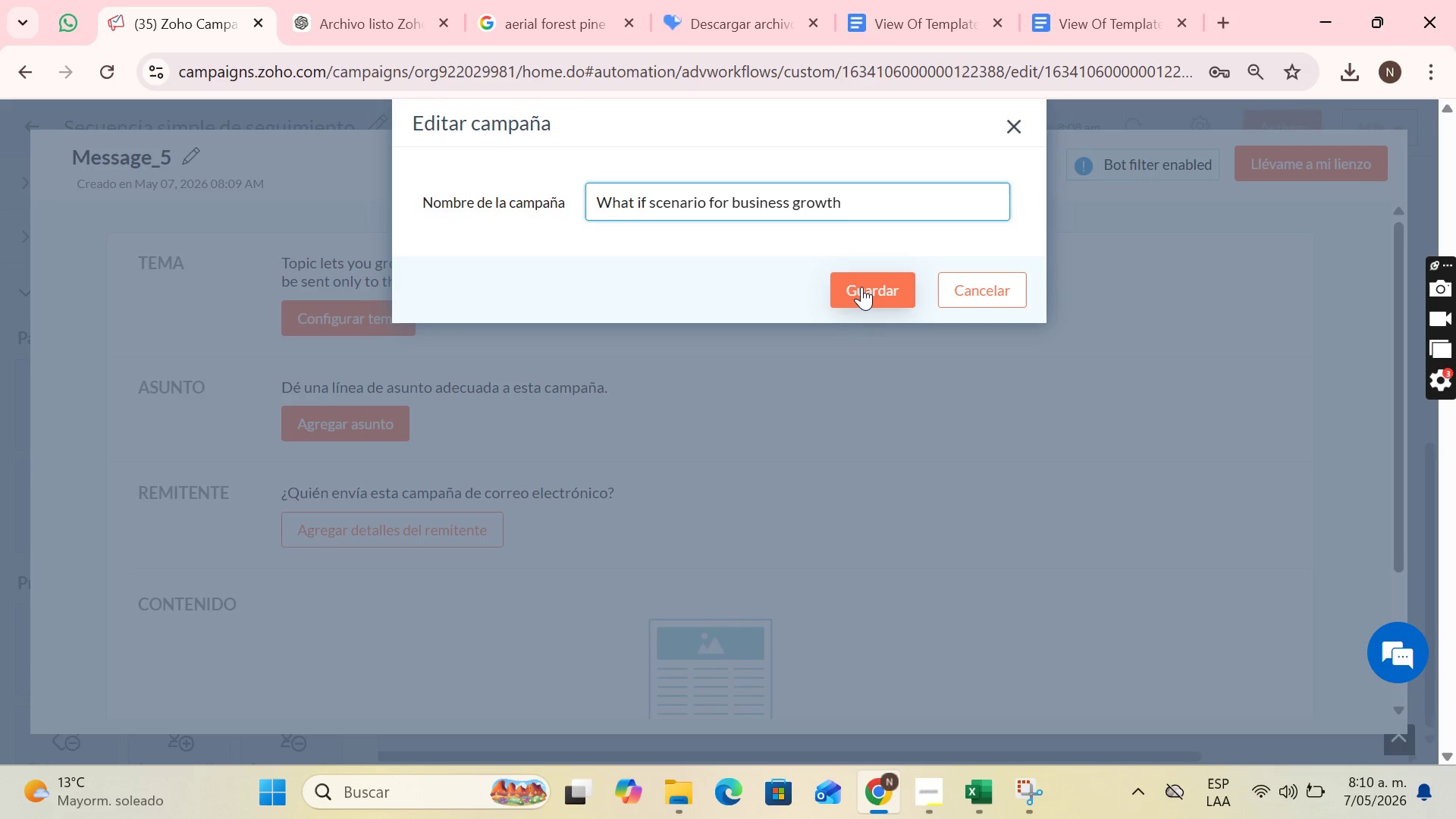 
left_click([870, 285])
 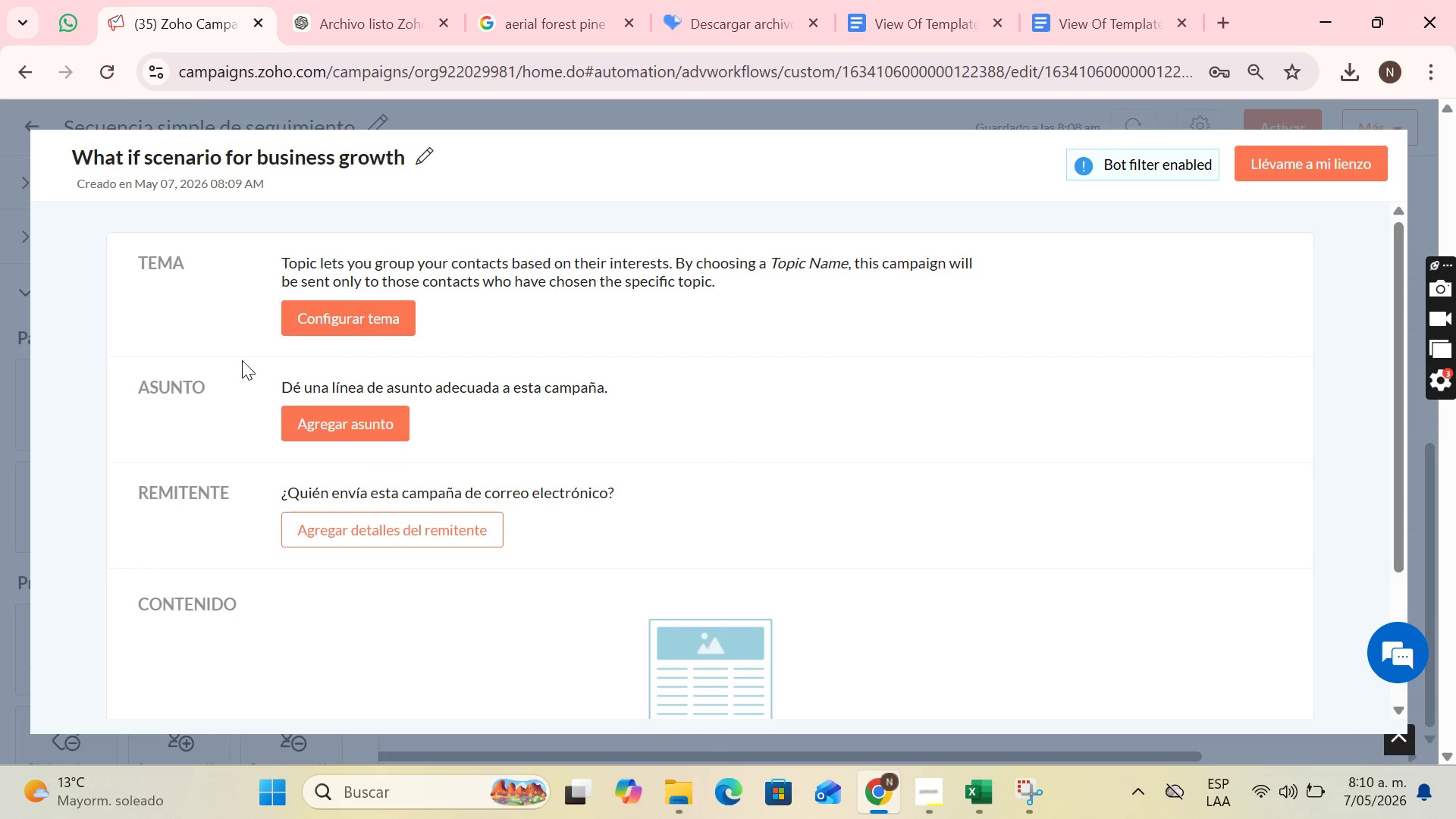 
left_click([344, 328])
 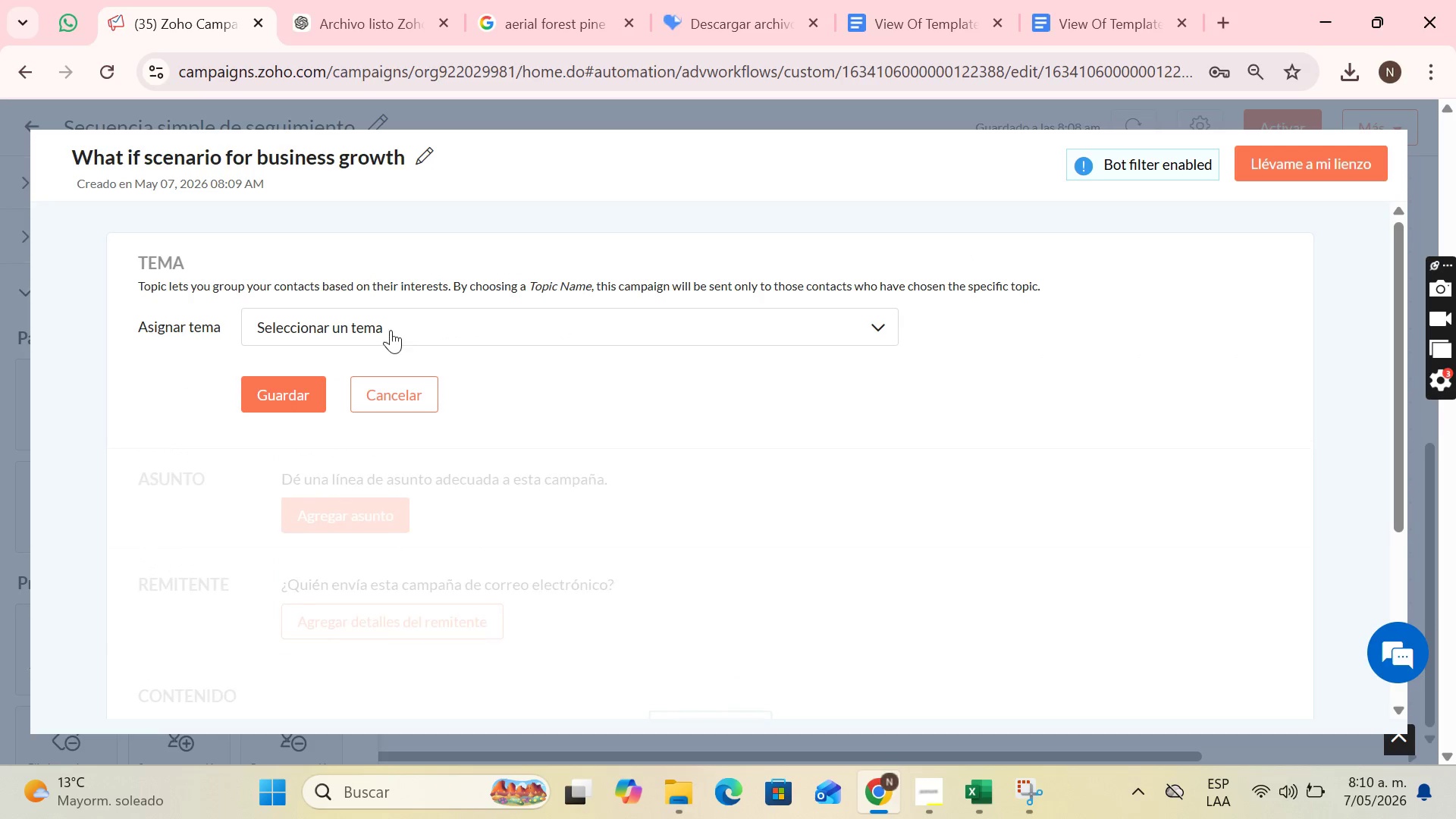 
left_click([391, 331])
 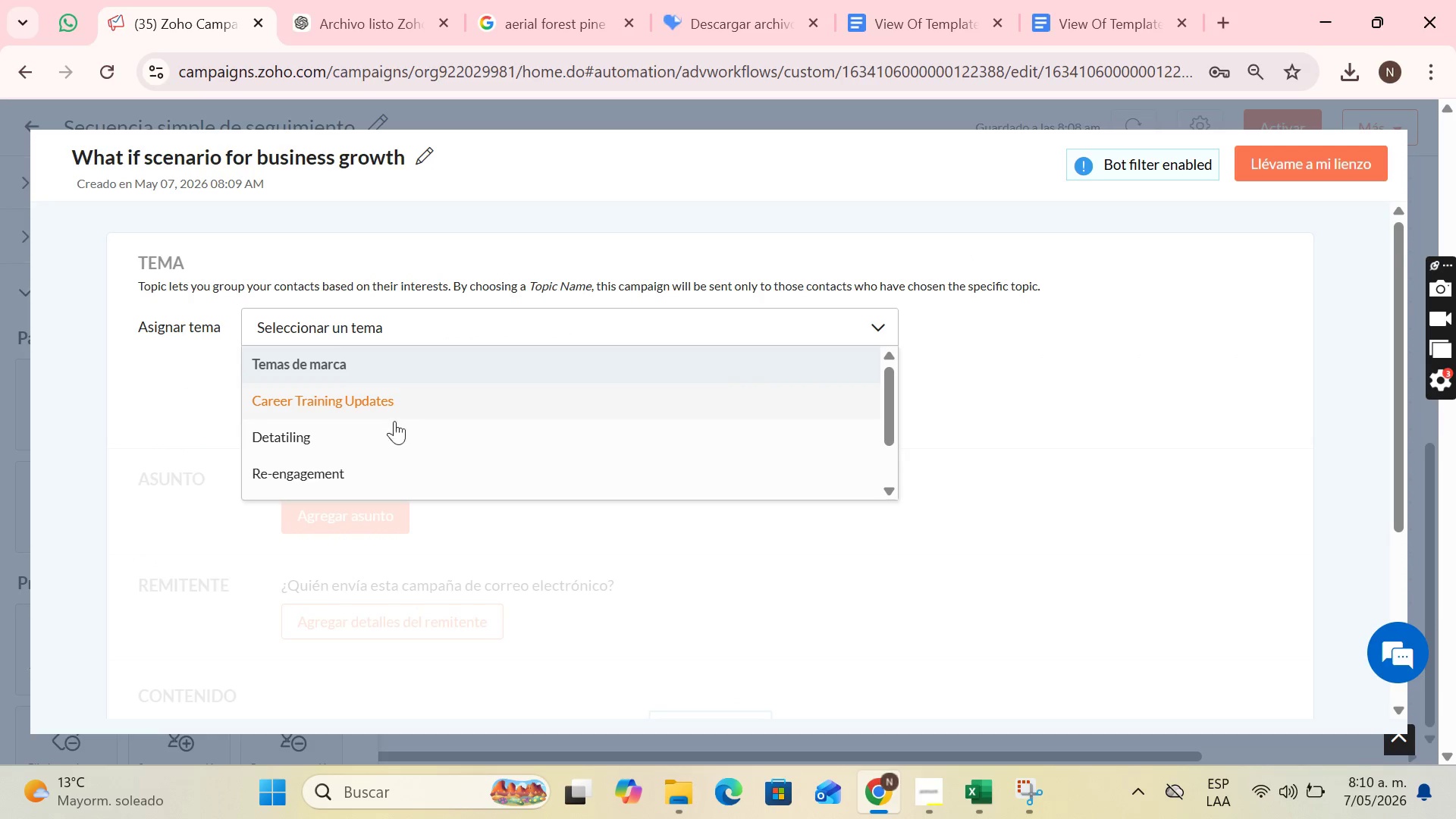 
scroll: coordinate [374, 442], scroll_direction: down, amount: 3.0
 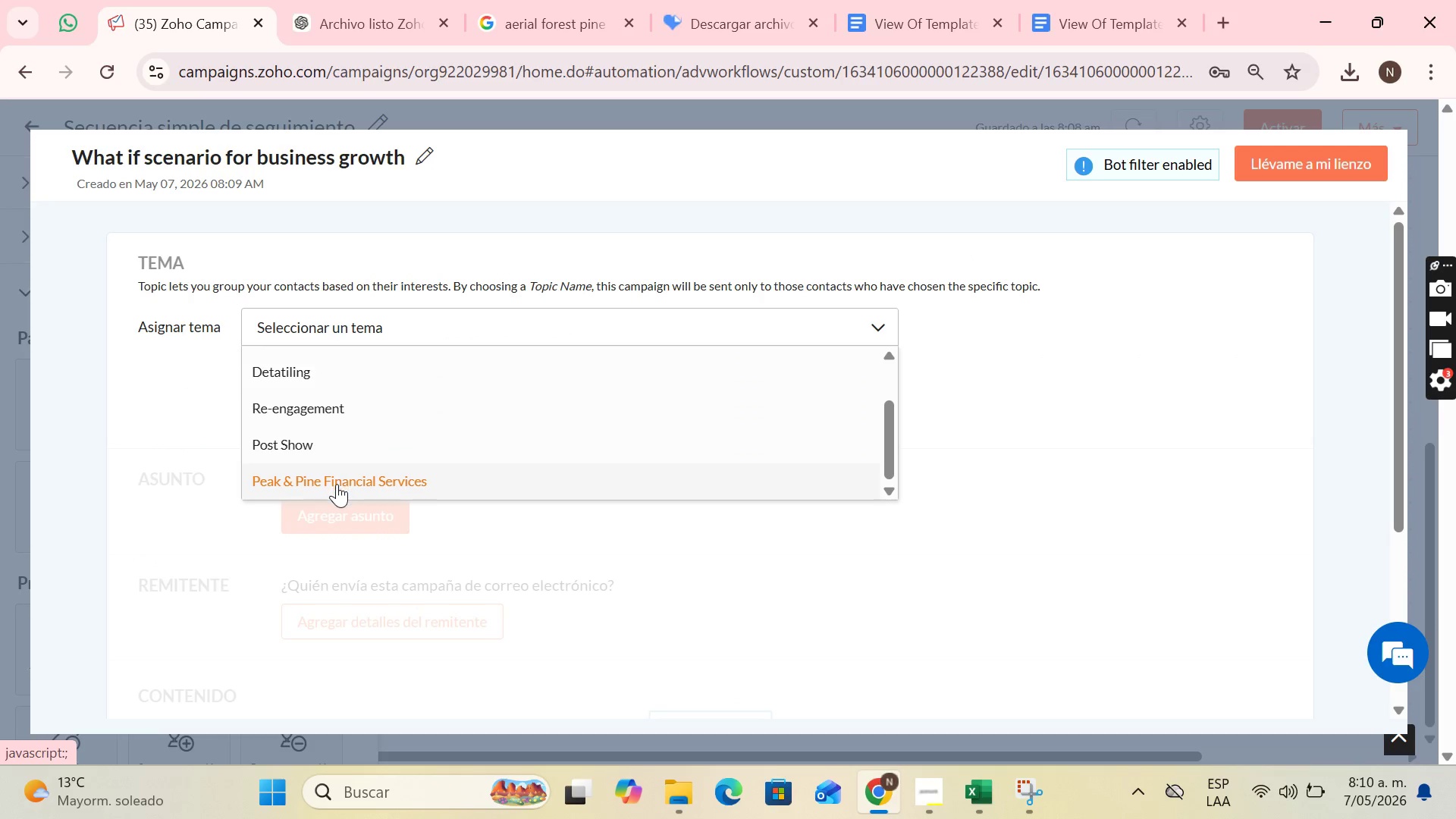 
left_click([337, 484])
 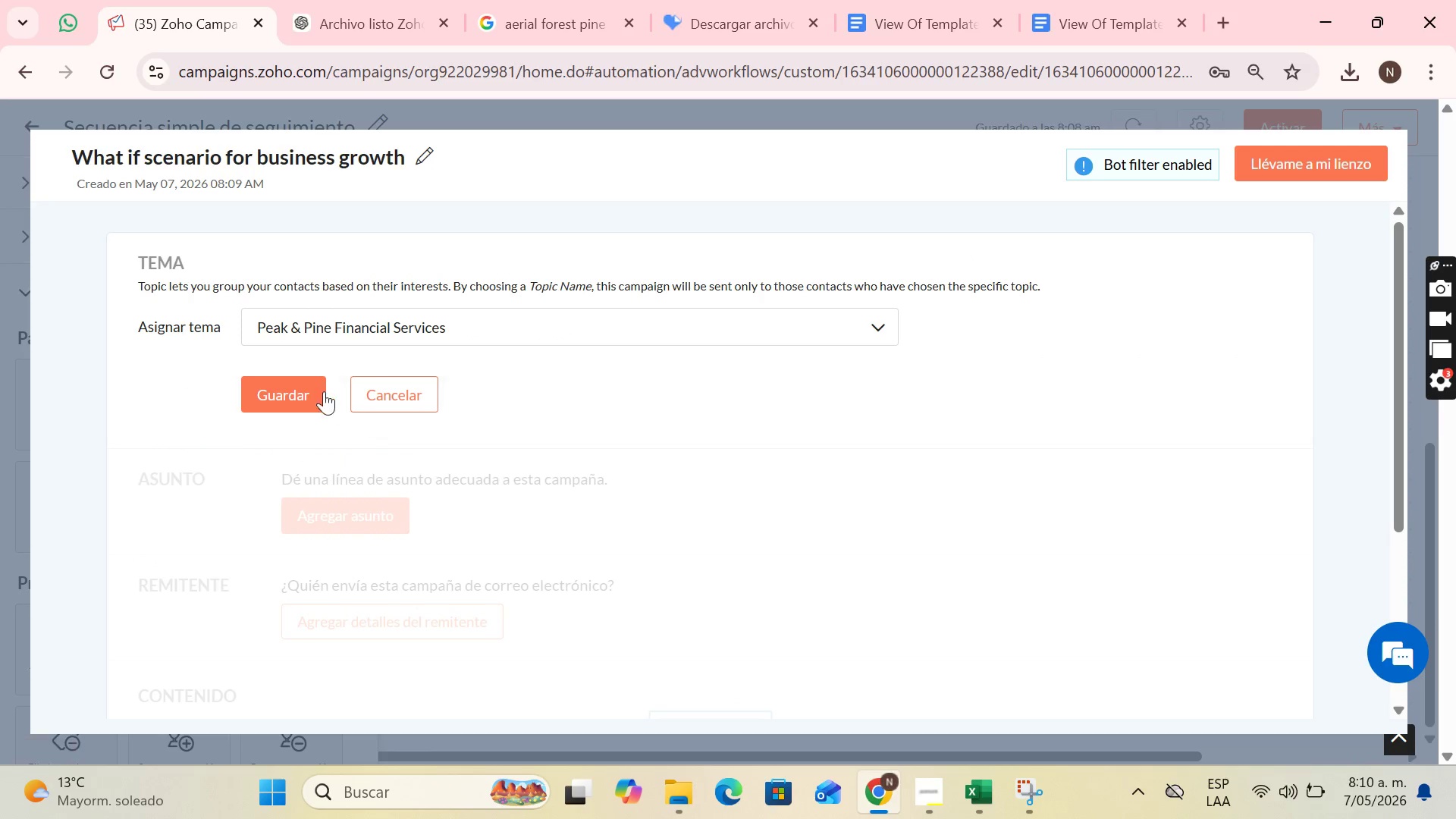 
left_click([306, 391])
 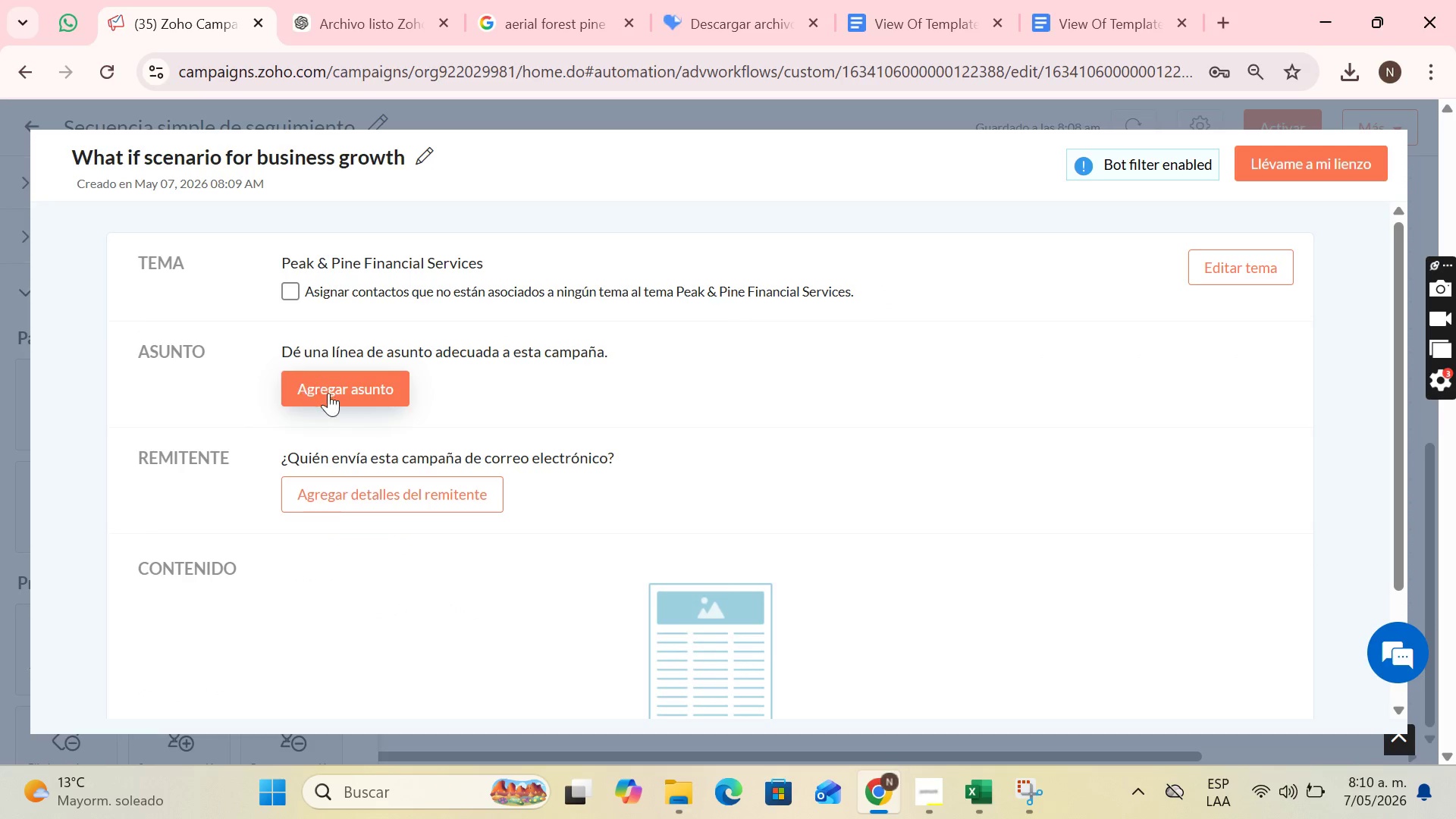 
left_click([331, 391])
 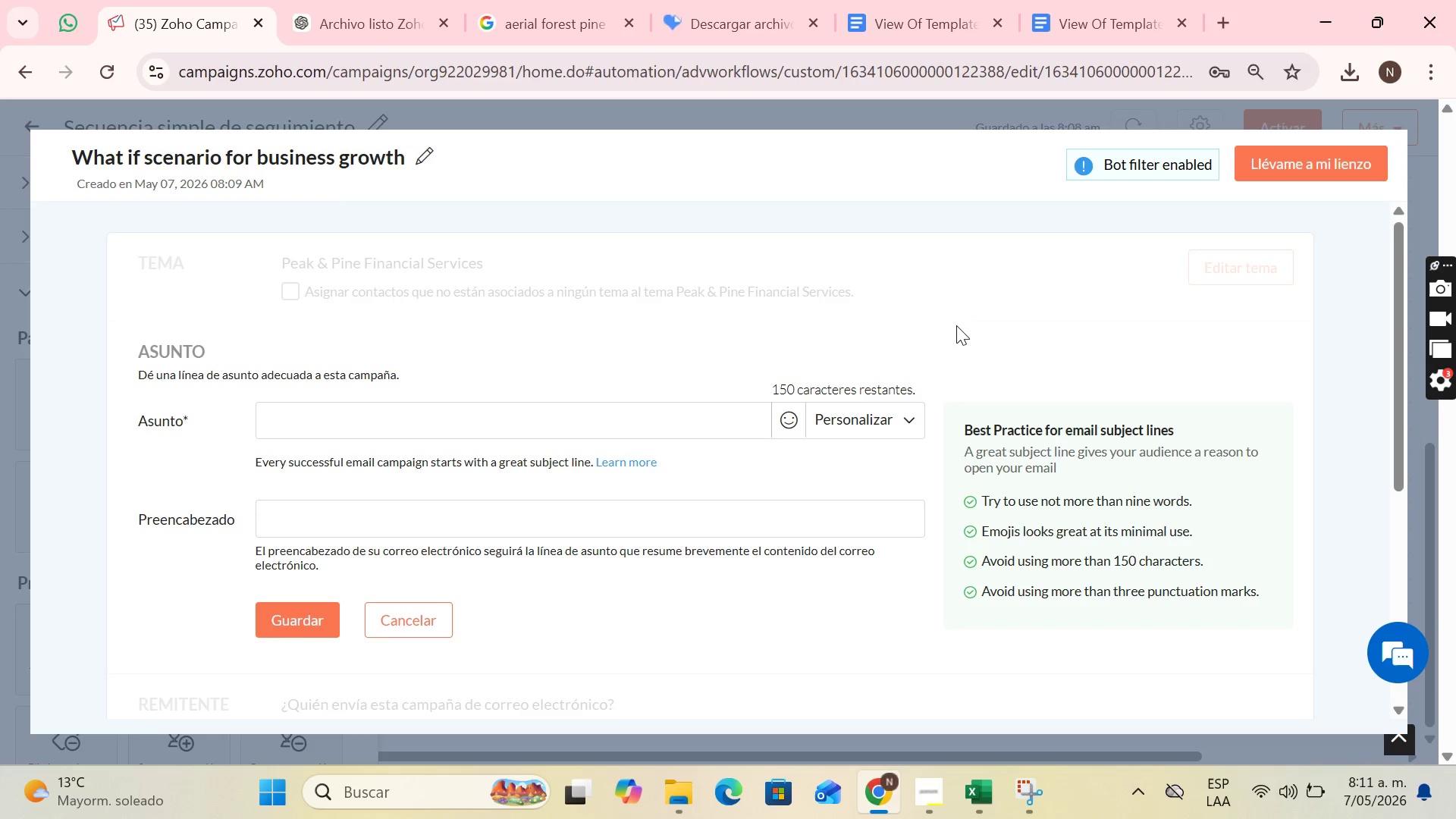 
wait(52.72)
 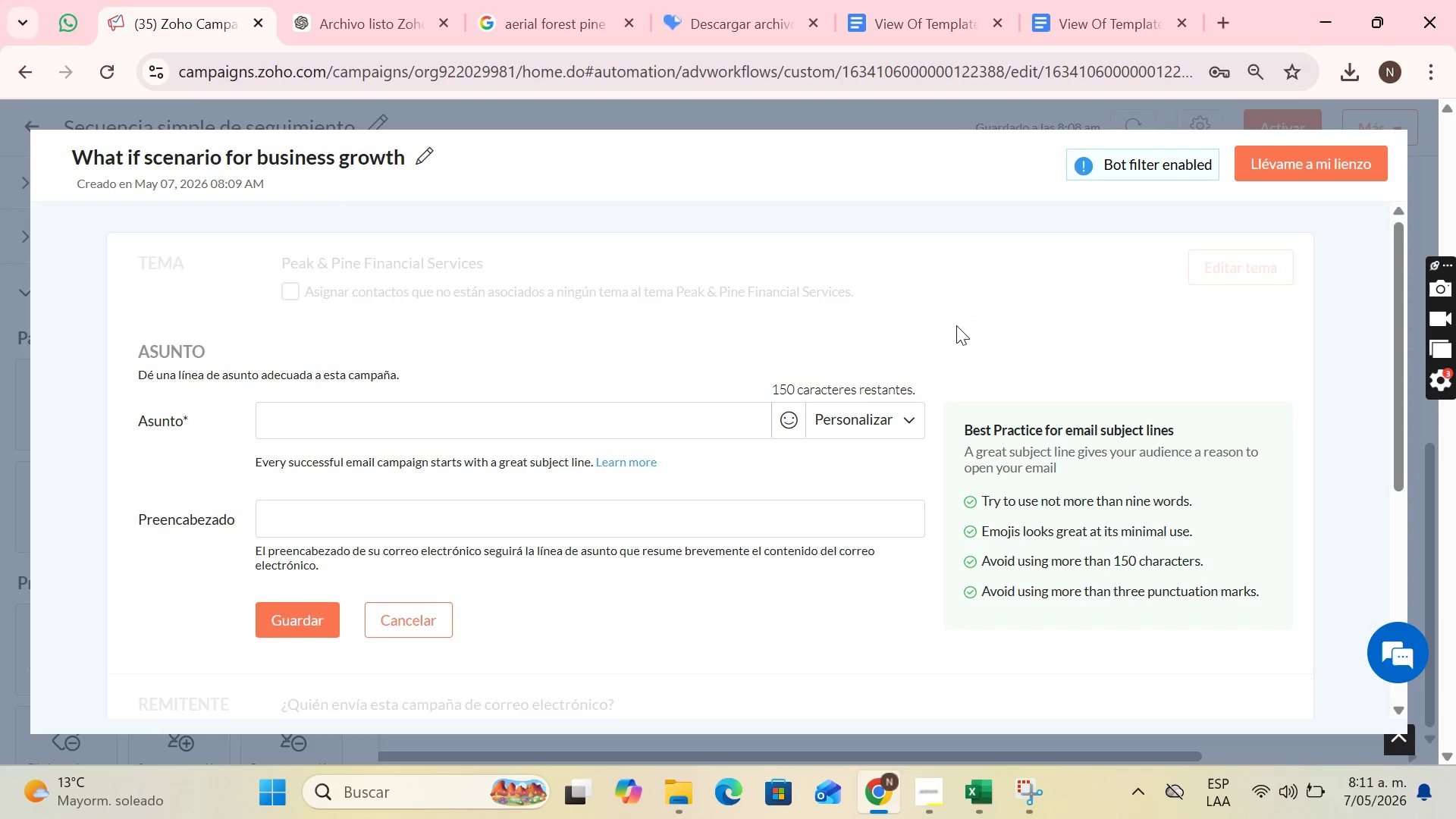 
left_click([396, 422])
 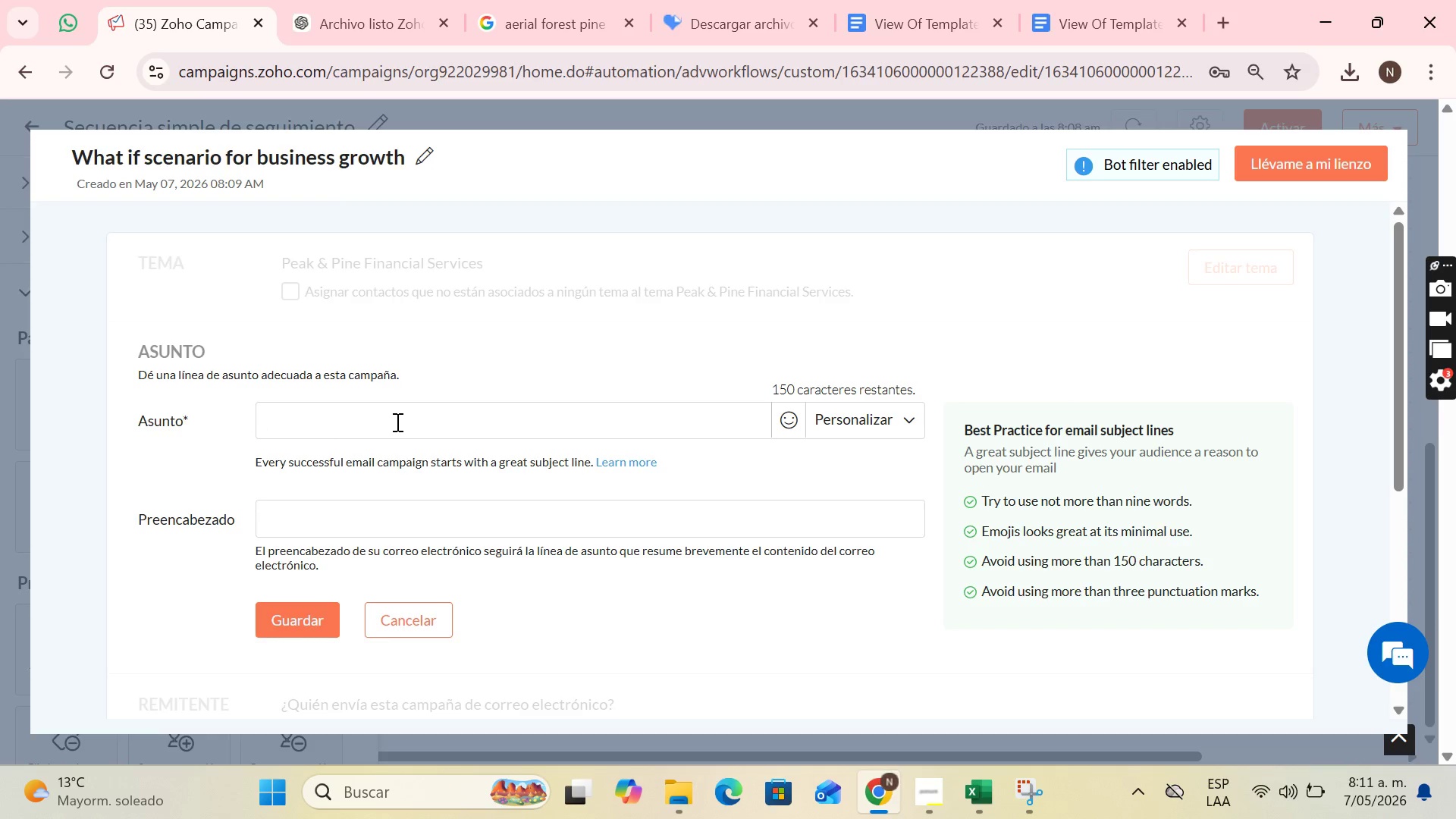 
wait(21.86)
 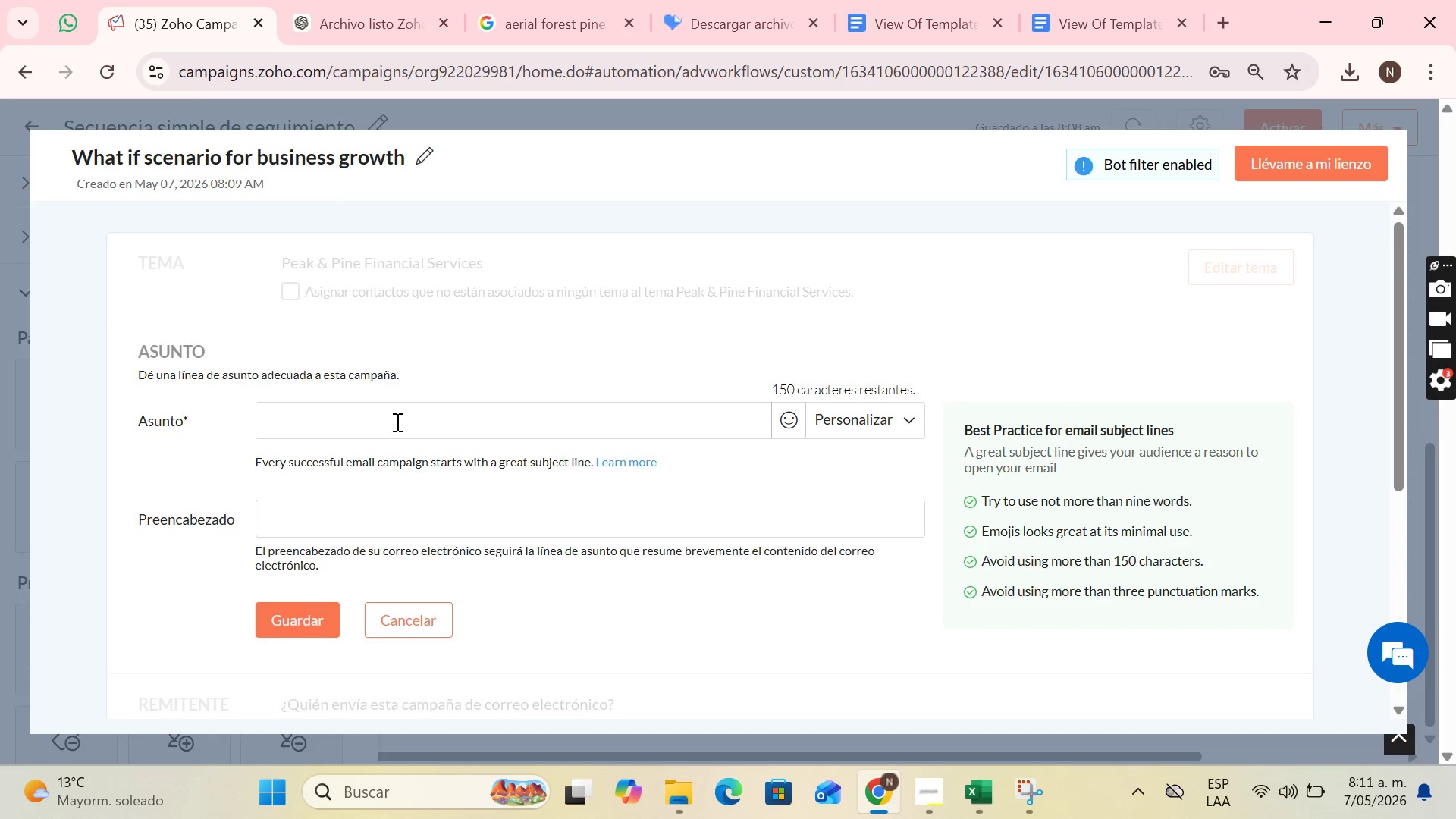 
type(Q)
key(Backspace)
key(Backspace)
type(@What w)
key(Backspace)
type(What if... for )
 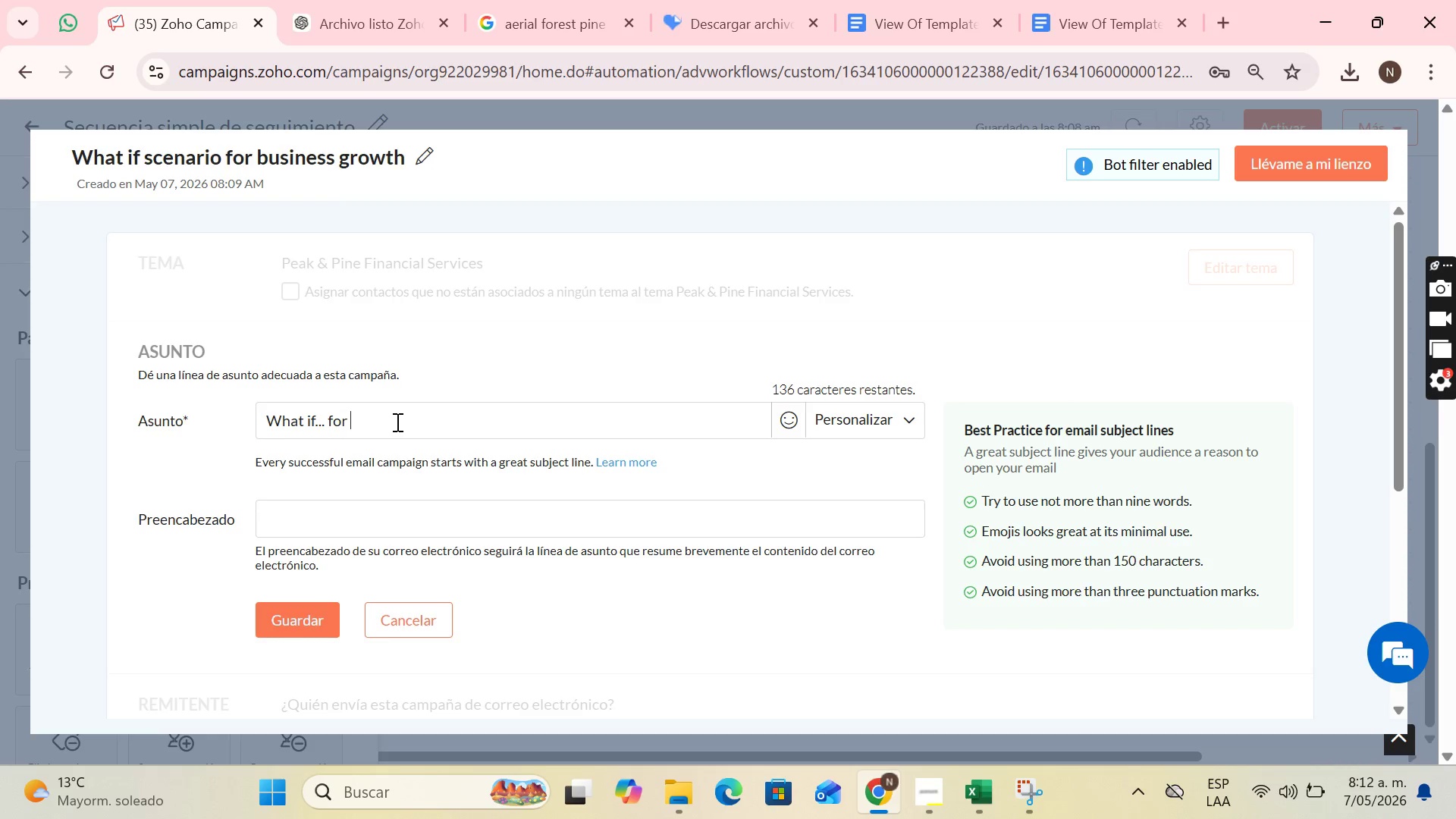 
hold_key(key=CapsLock, duration=0.34)
 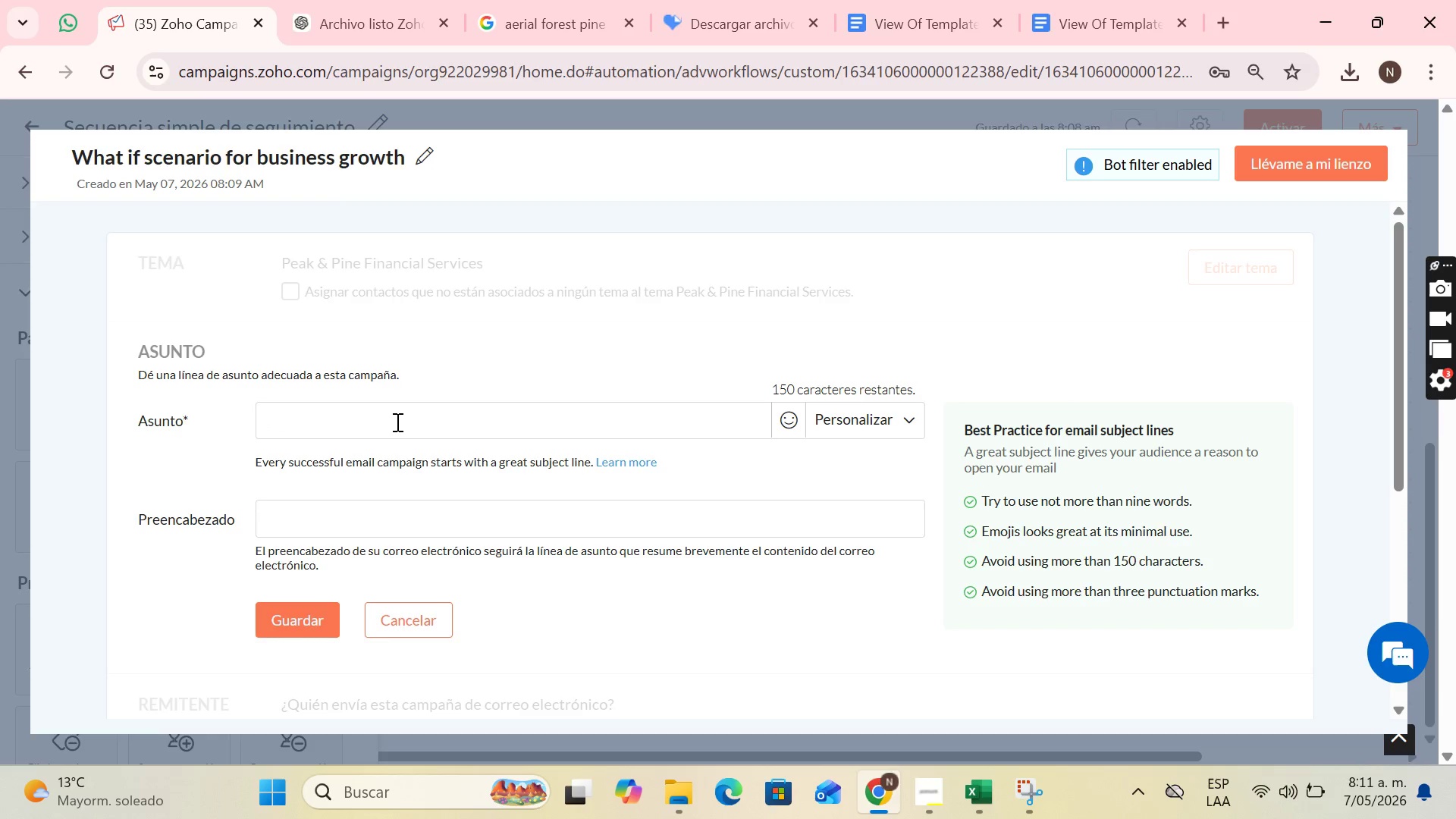 
left_click([895, 405])
 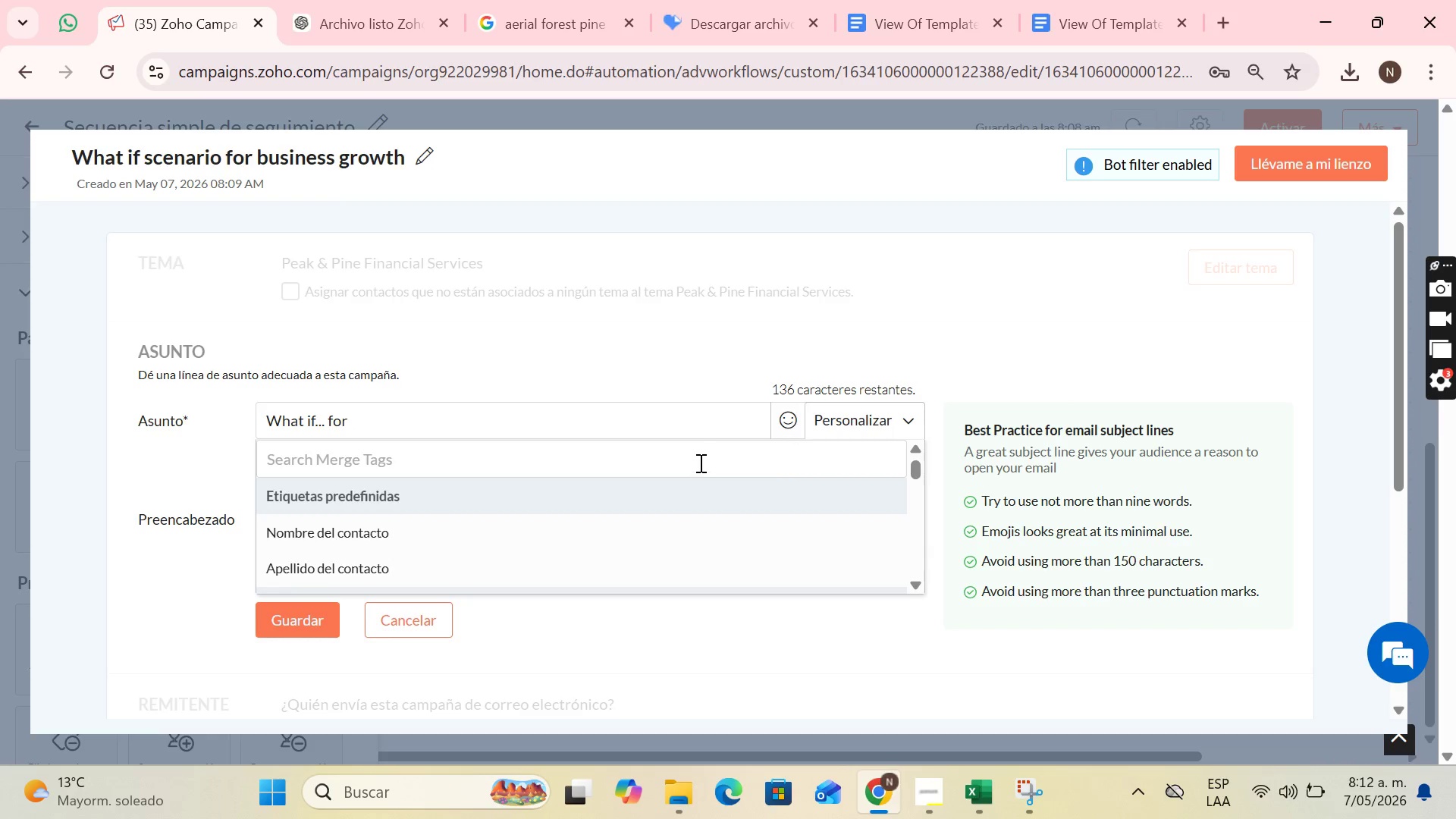 
left_click([695, 450])
 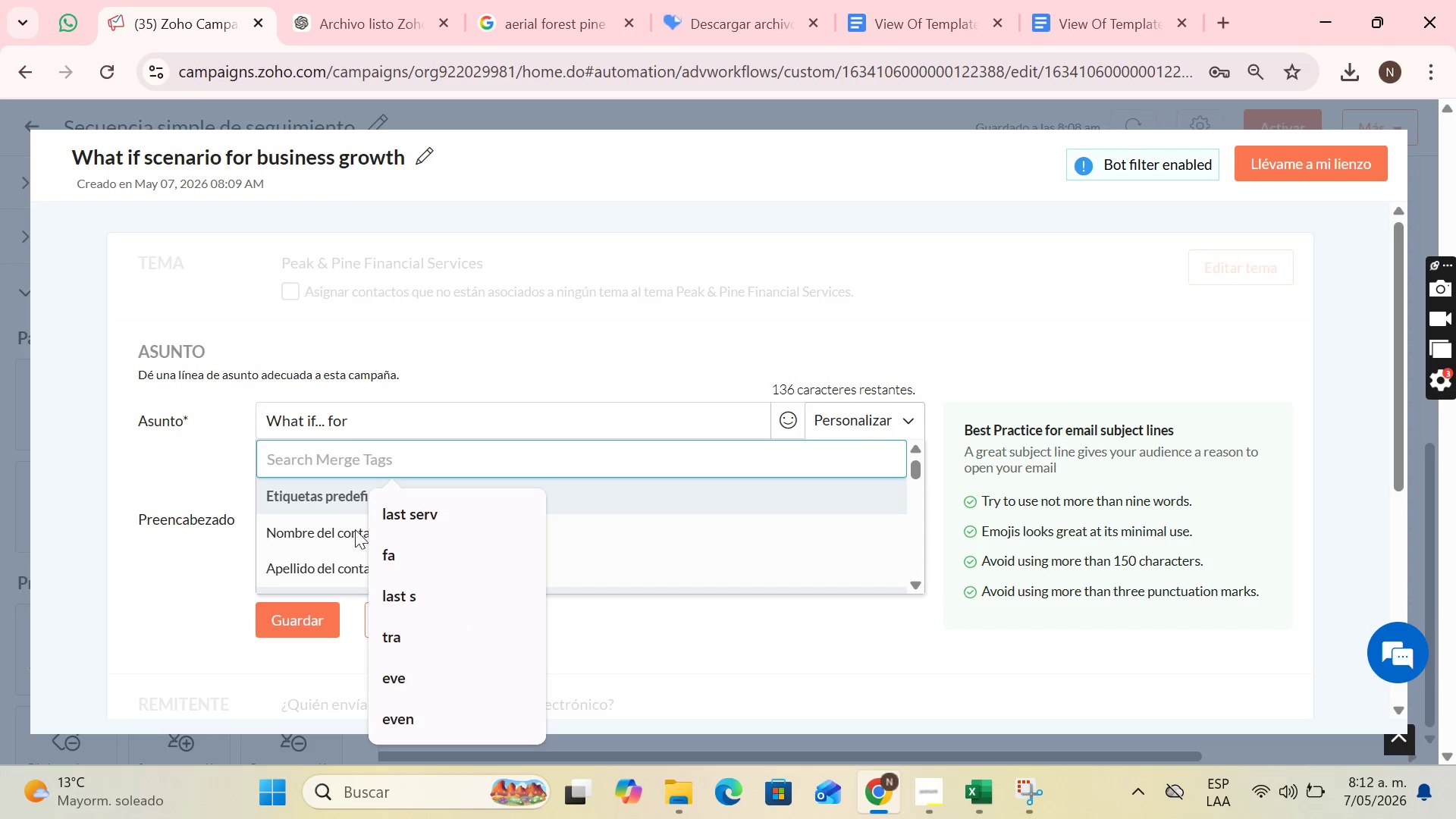 
scroll: coordinate [283, 550], scroll_direction: down, amount: 1.0
 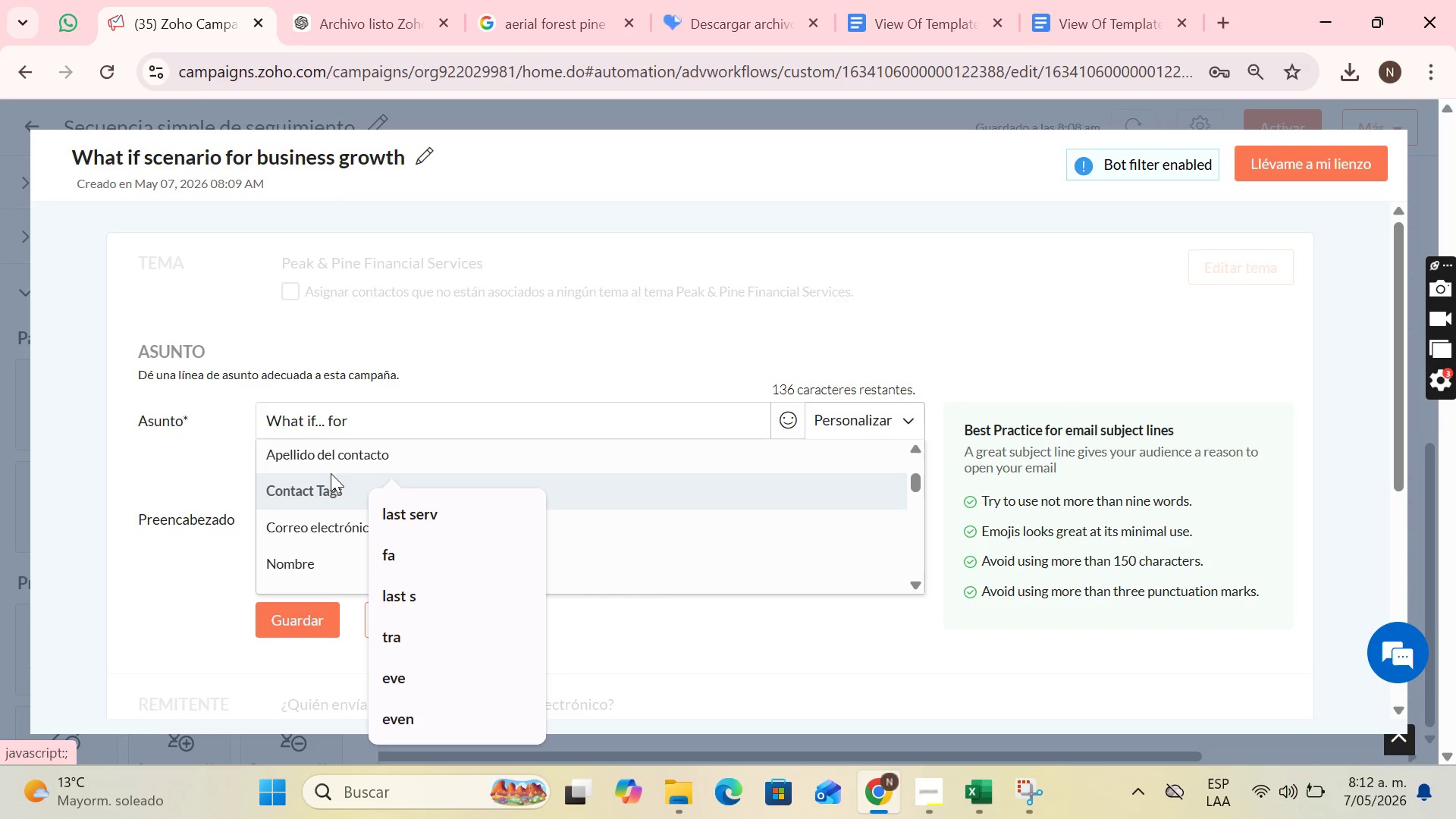 
scroll: coordinate [331, 473], scroll_direction: up, amount: 1.0
 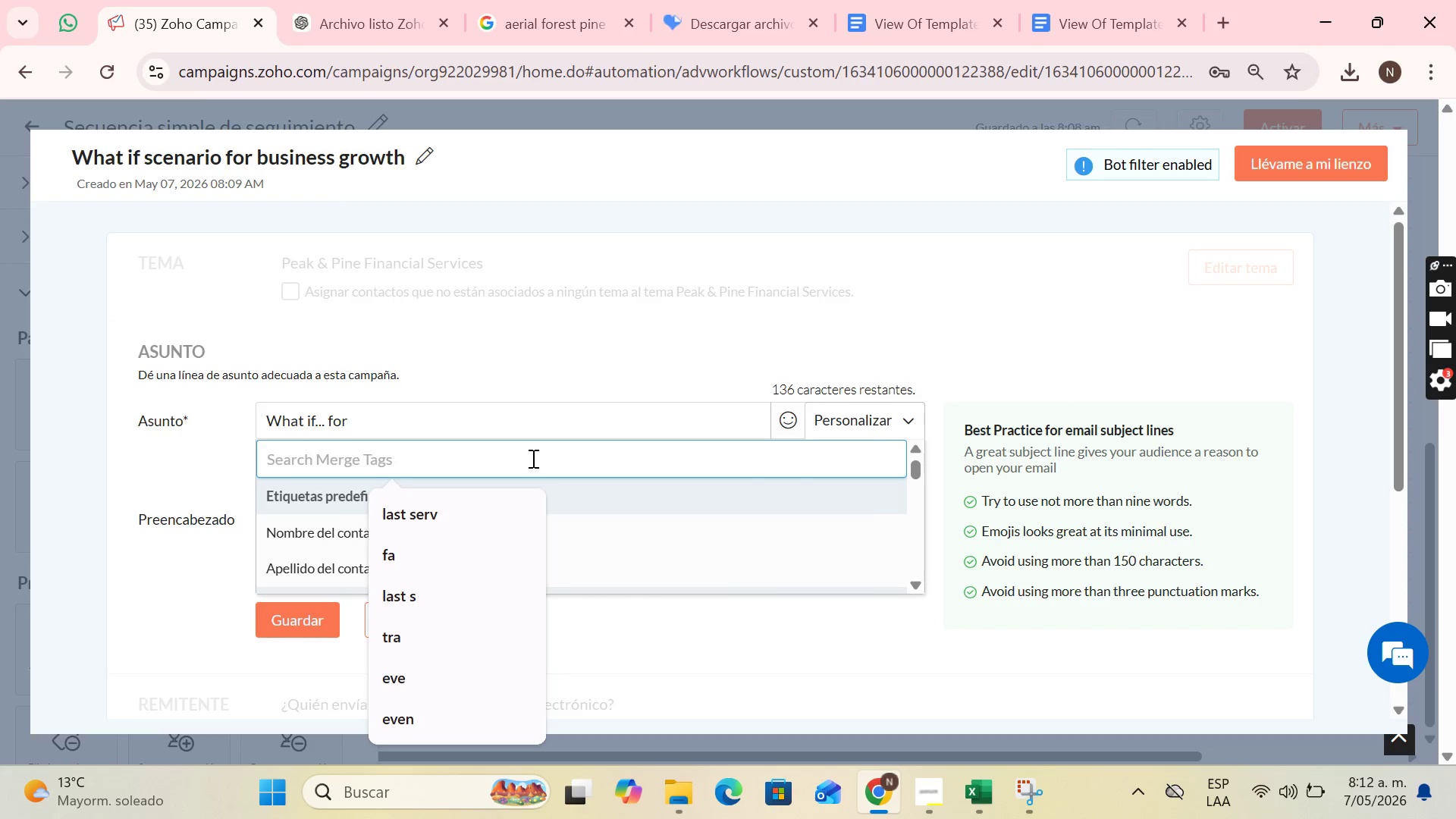 
left_click([532, 457])
 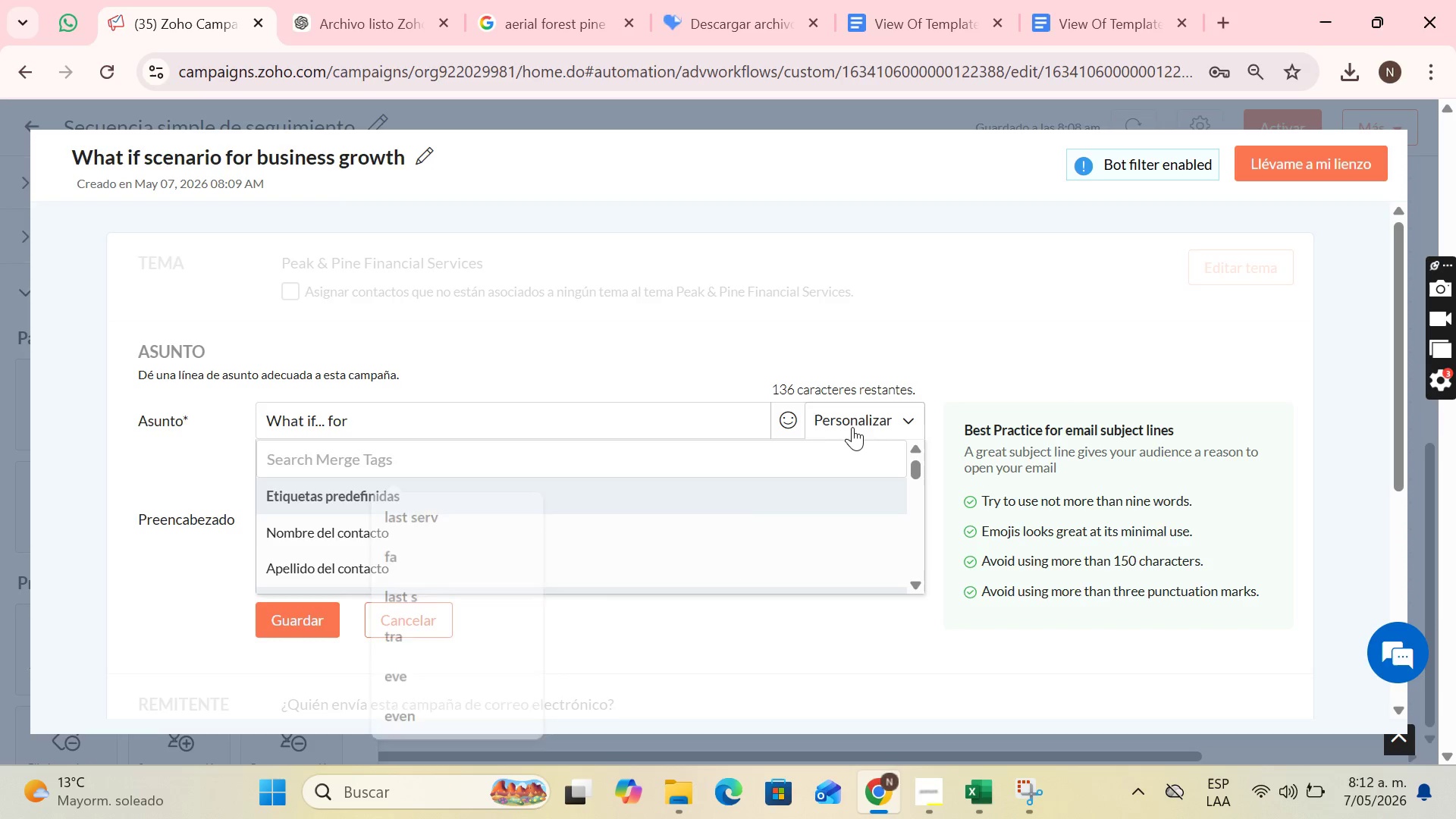 
double_click([855, 419])
 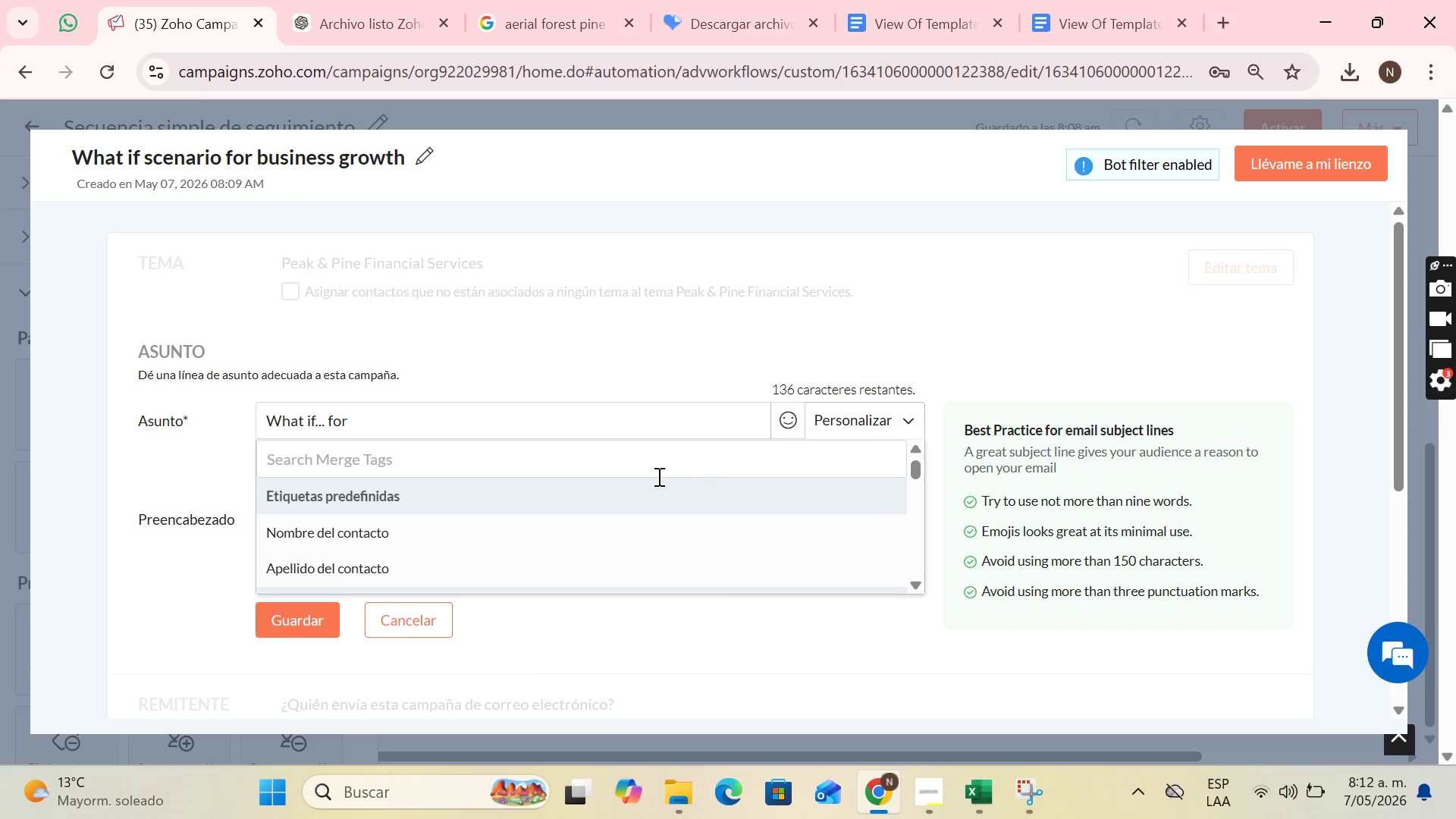 
scroll: coordinate [490, 521], scroll_direction: down, amount: 2.0
 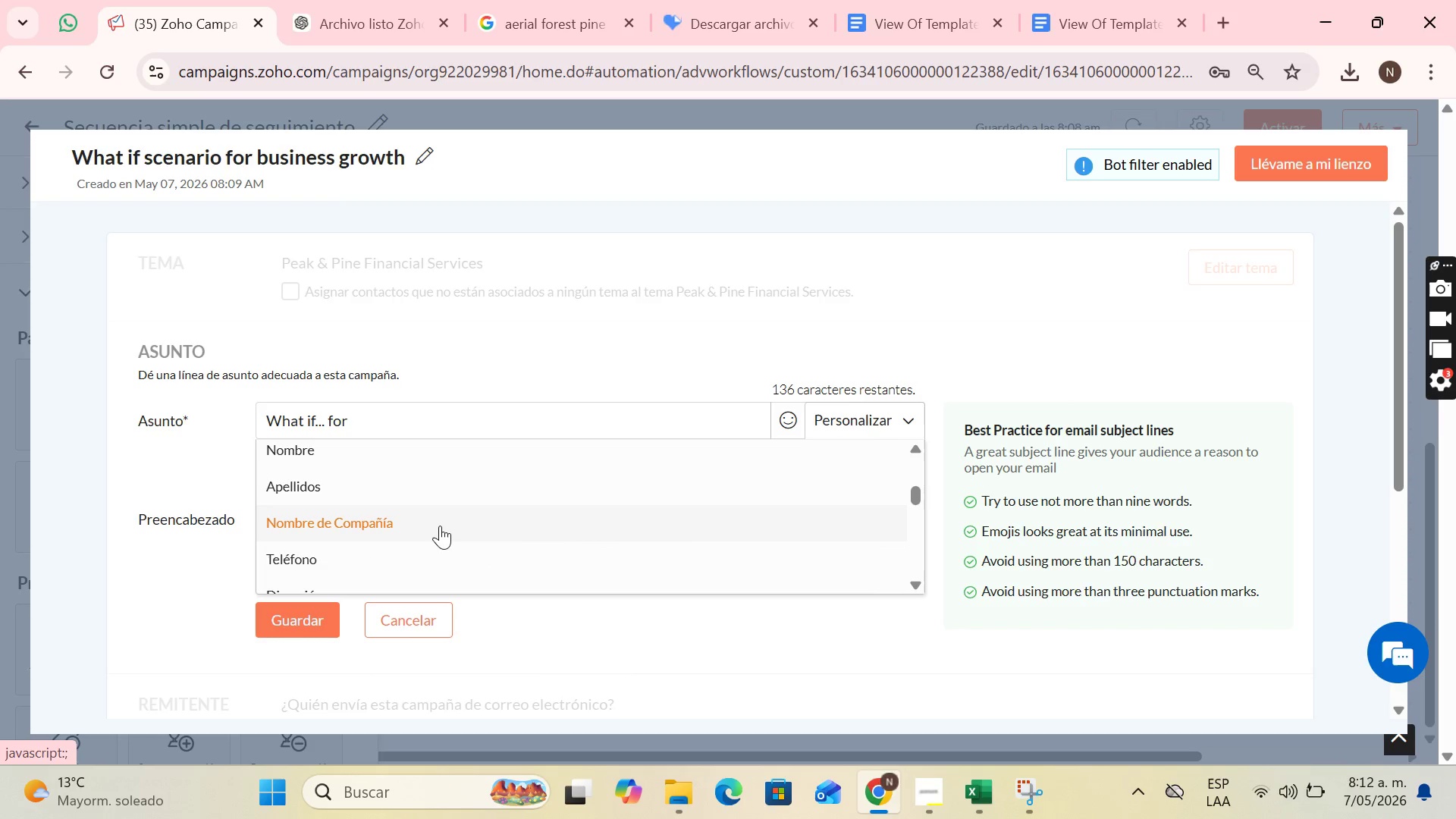 
left_click([440, 526])
 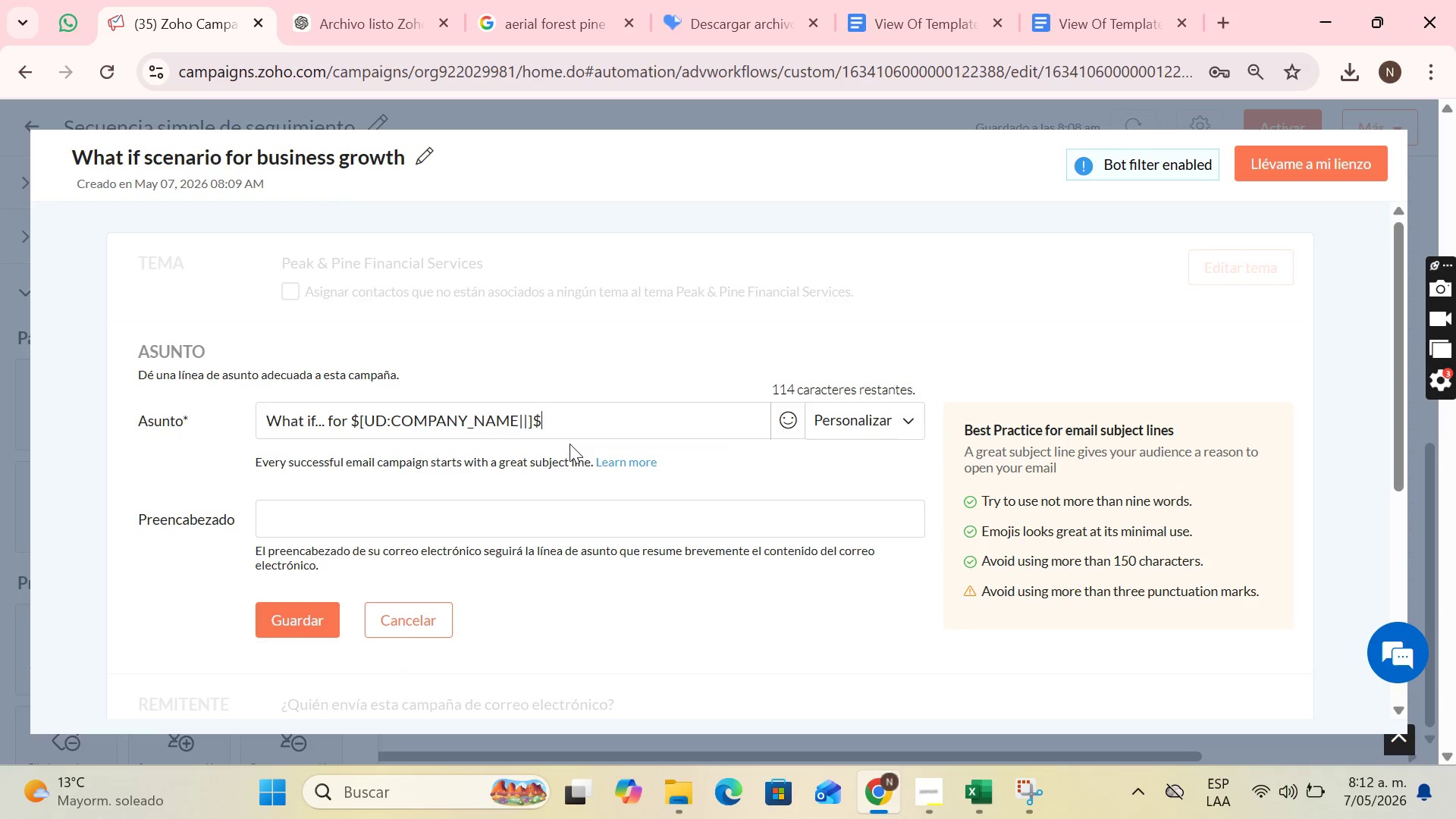 
left_click([497, 516])
 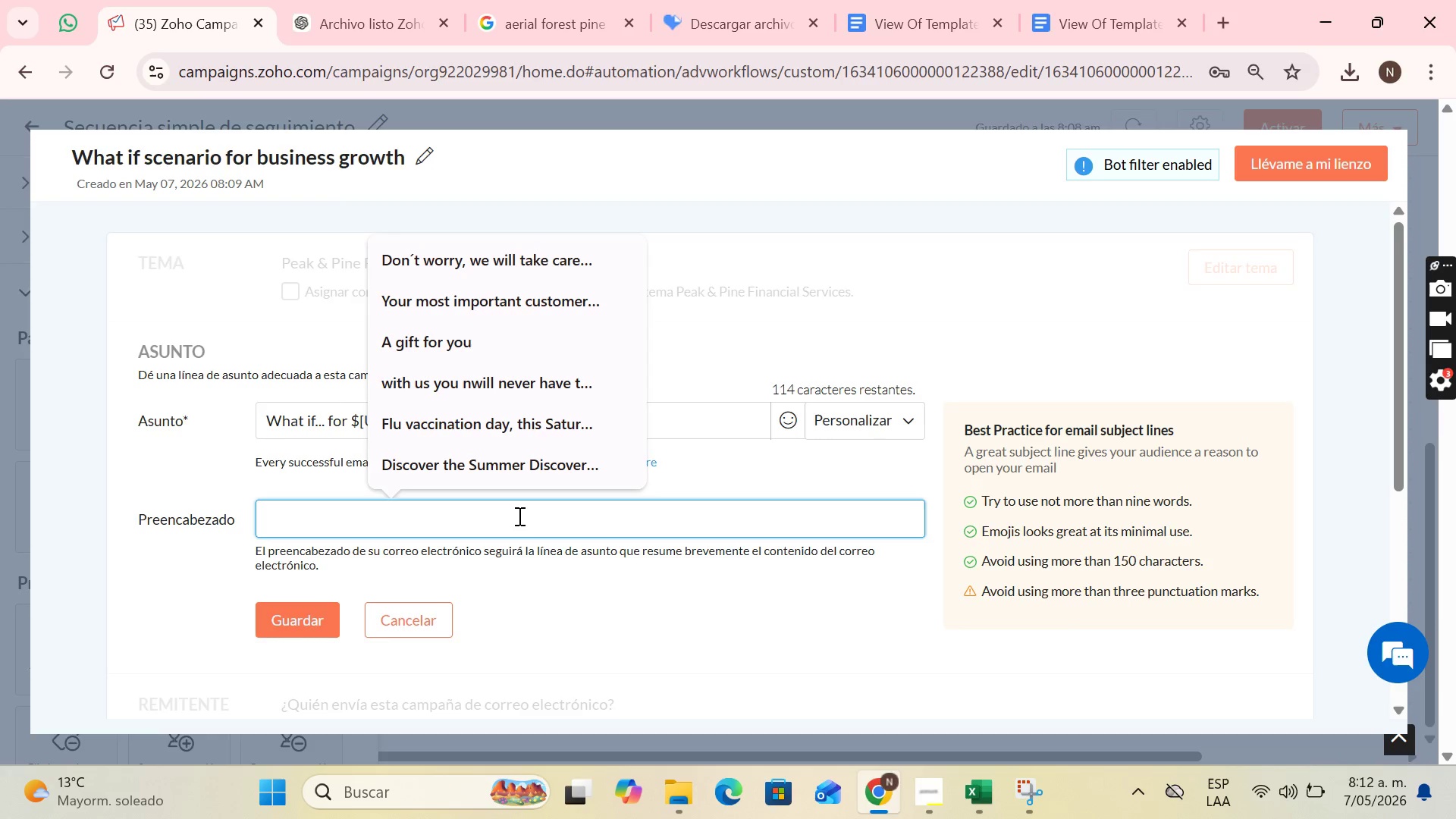 
wait(13.12)
 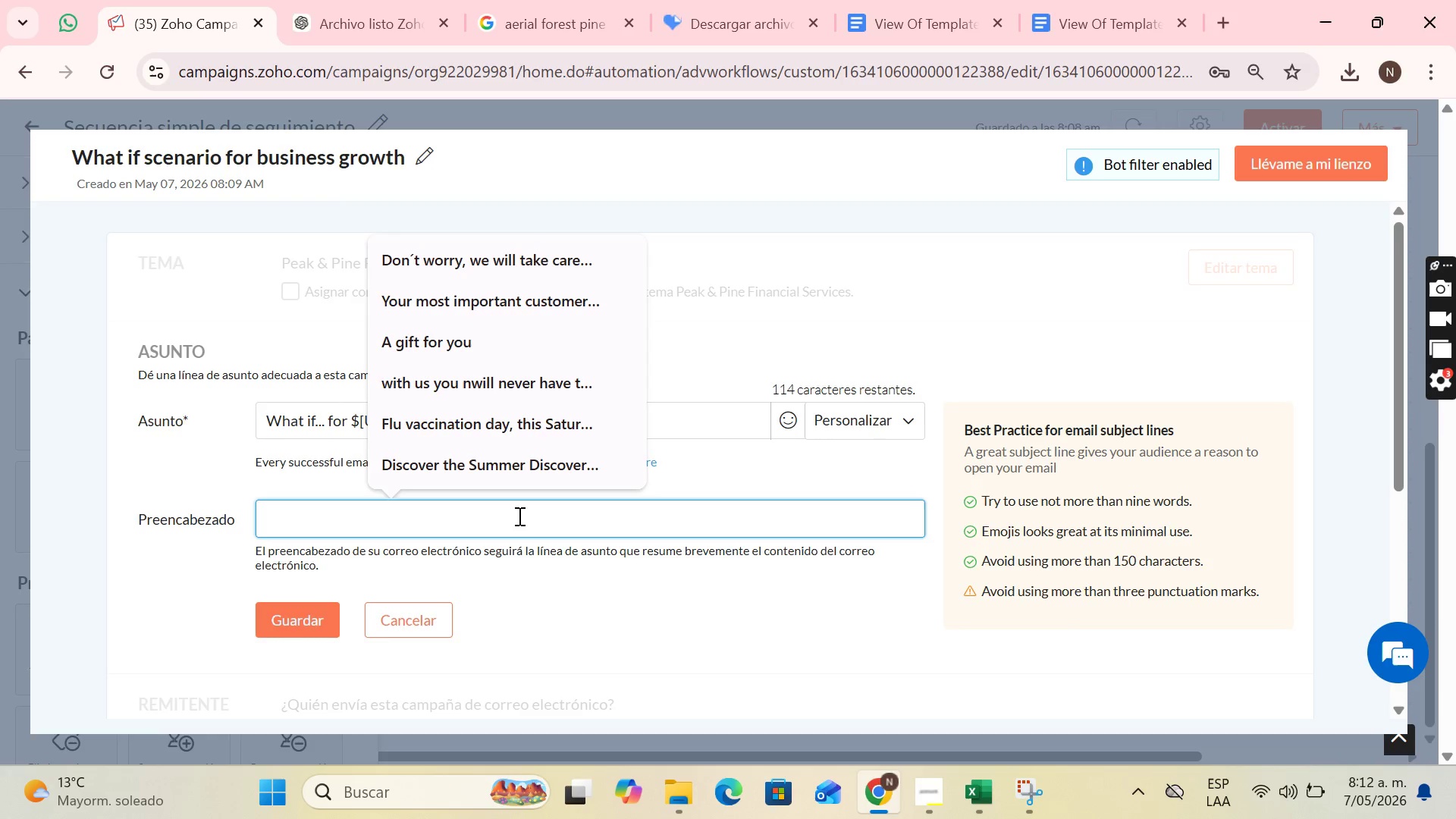 
type(How an industry company )
 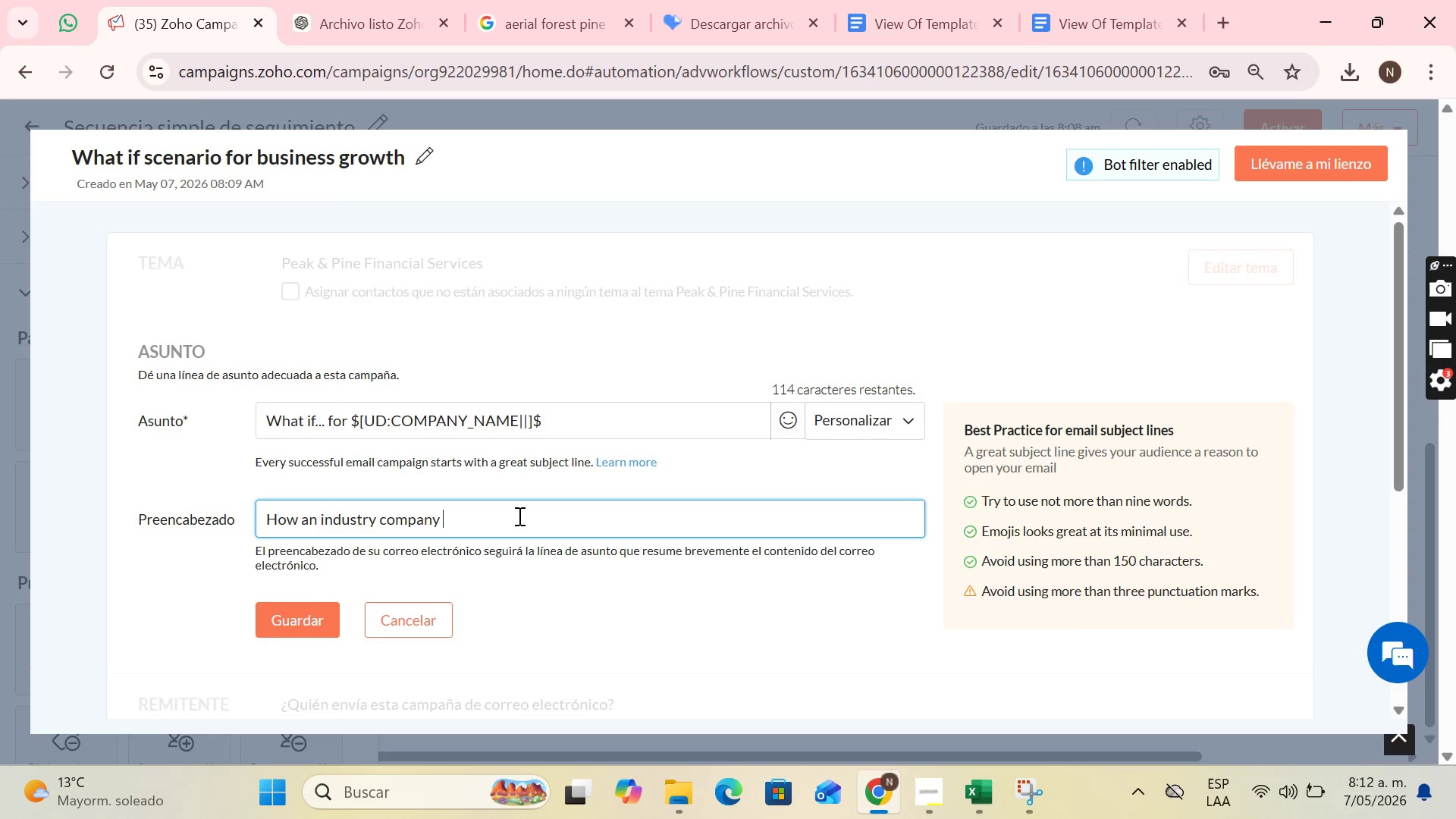 
hold_key(key=Backspace, duration=0.89)
 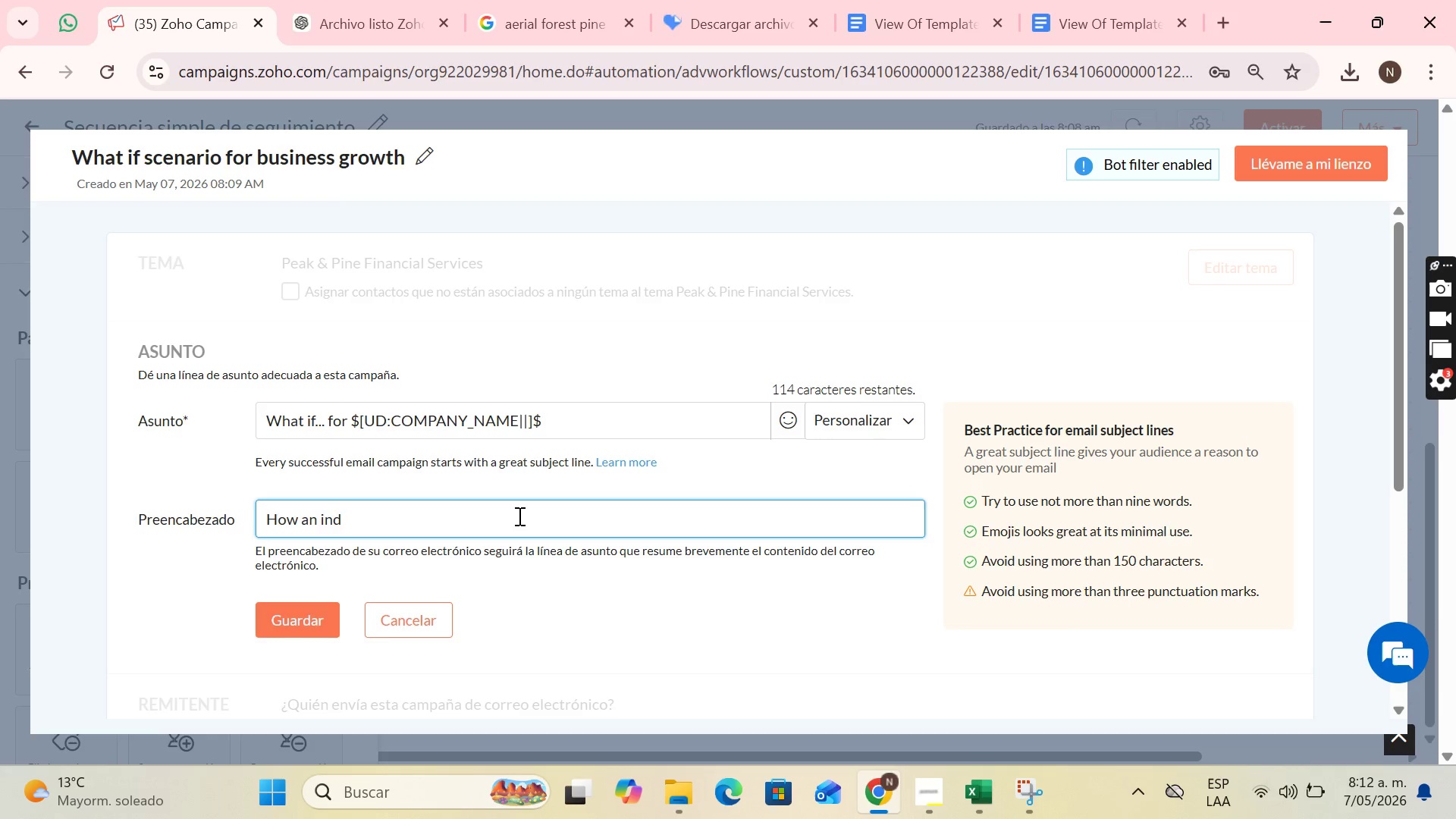 
key(Backspace)
key(Backspace)
key(Backspace)
key(Backspace)
key(Backspace)
key(Backspace)
type( company in your industry climbed its profitability in 6 months)
 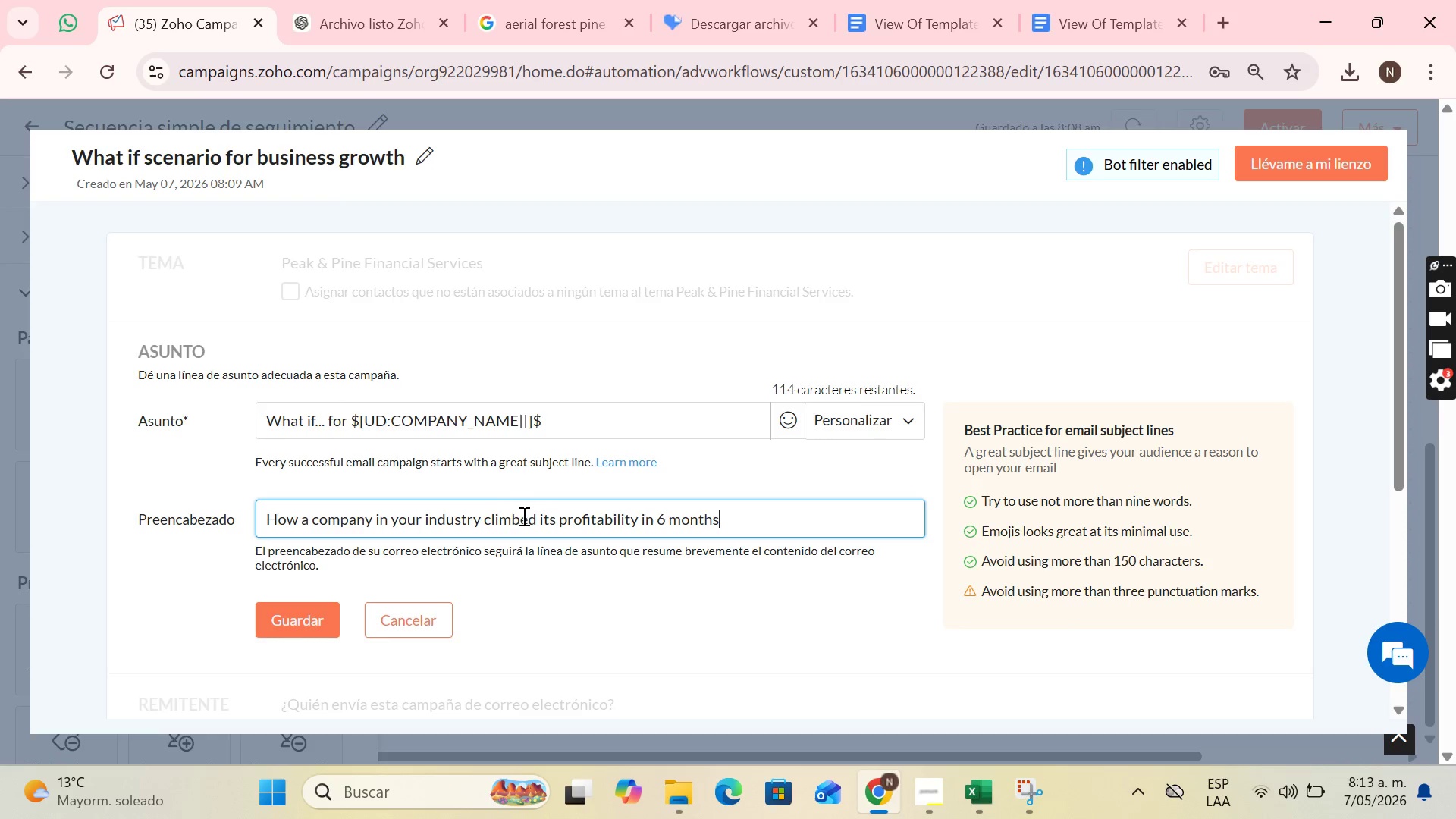 
scroll: coordinate [513, 516], scroll_direction: down, amount: 3.0
 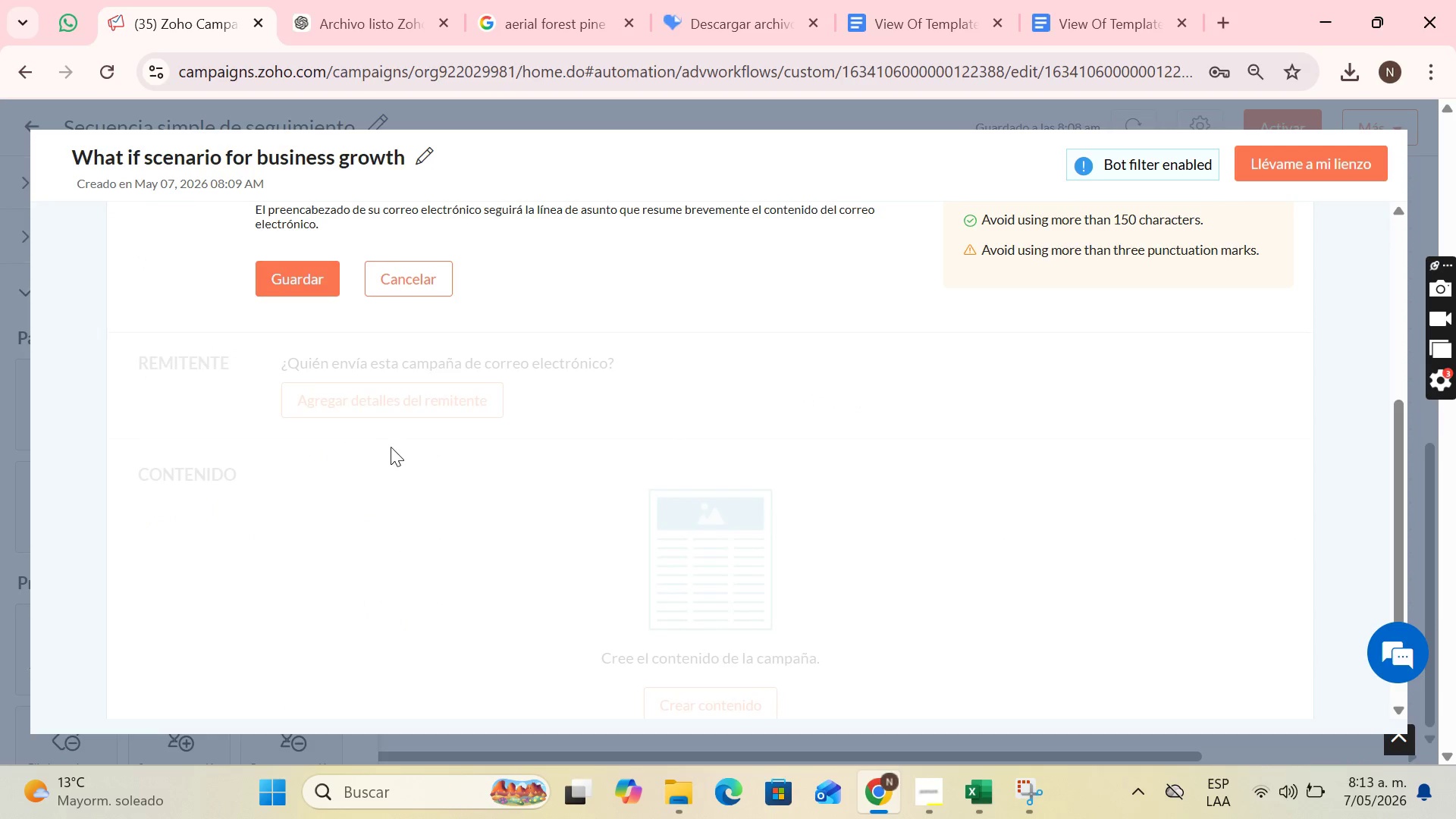 
scroll: coordinate [391, 447], scroll_direction: up, amount: 2.0
 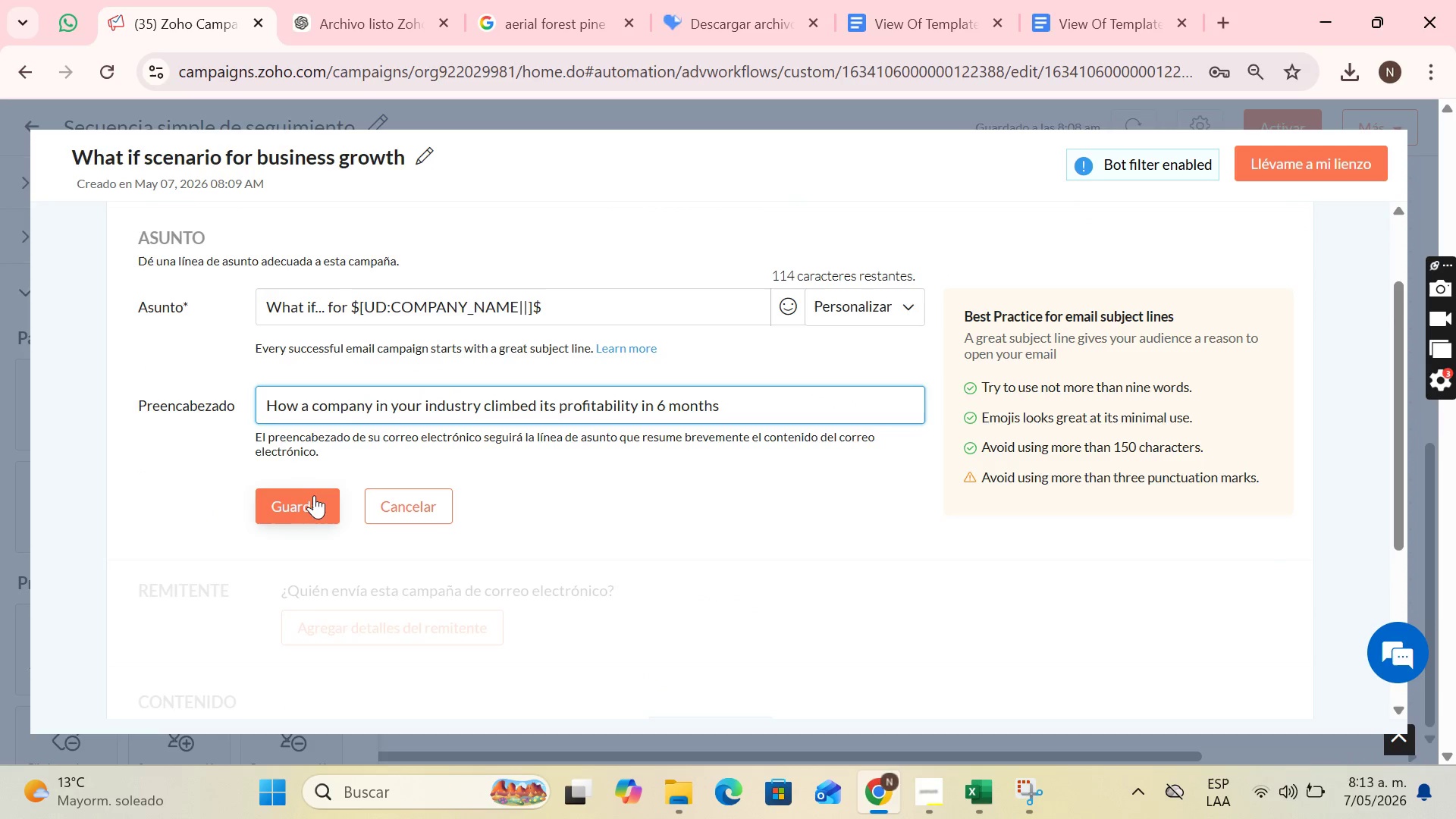 
left_click([307, 497])
 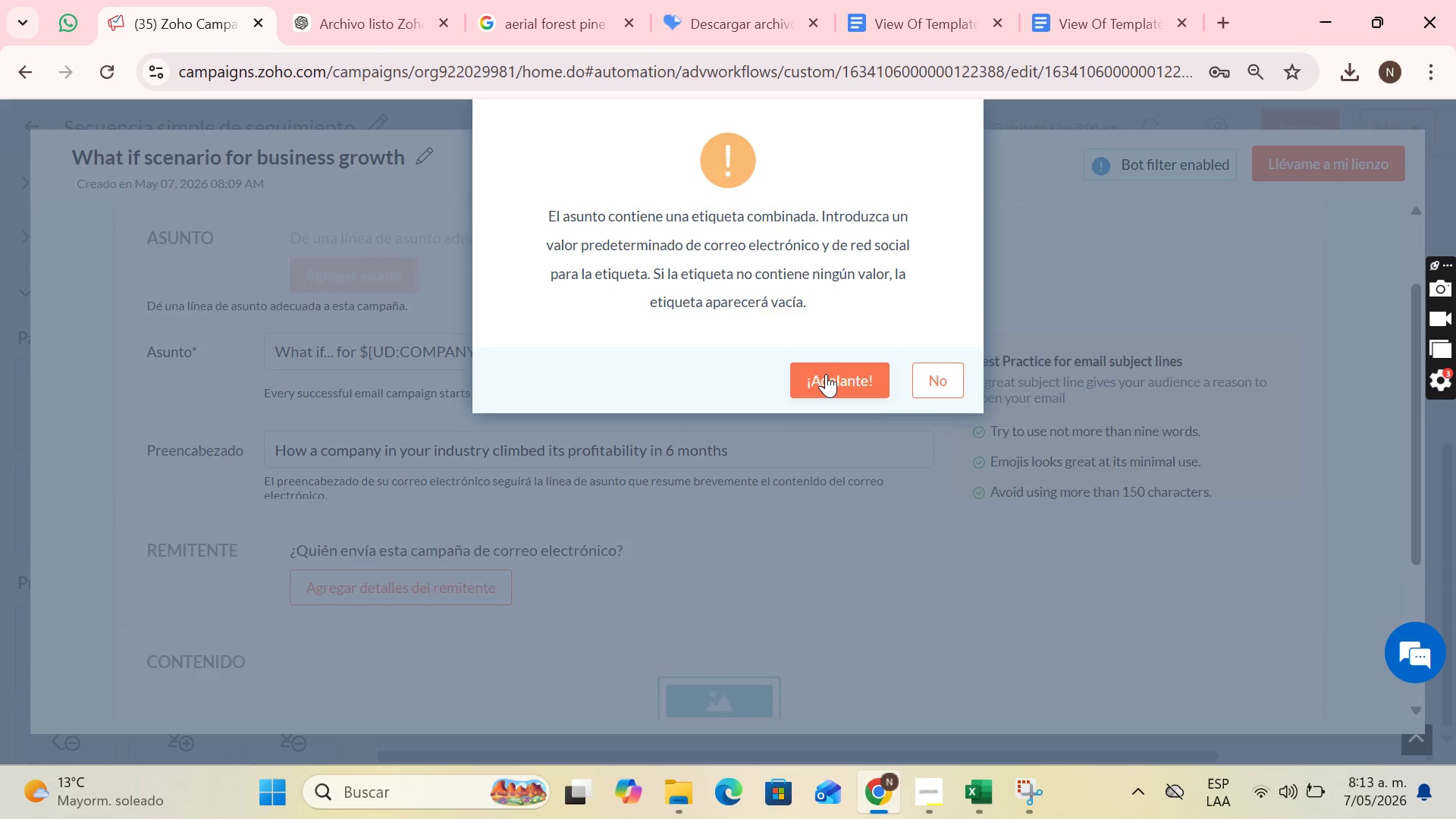 
left_click([826, 374])
 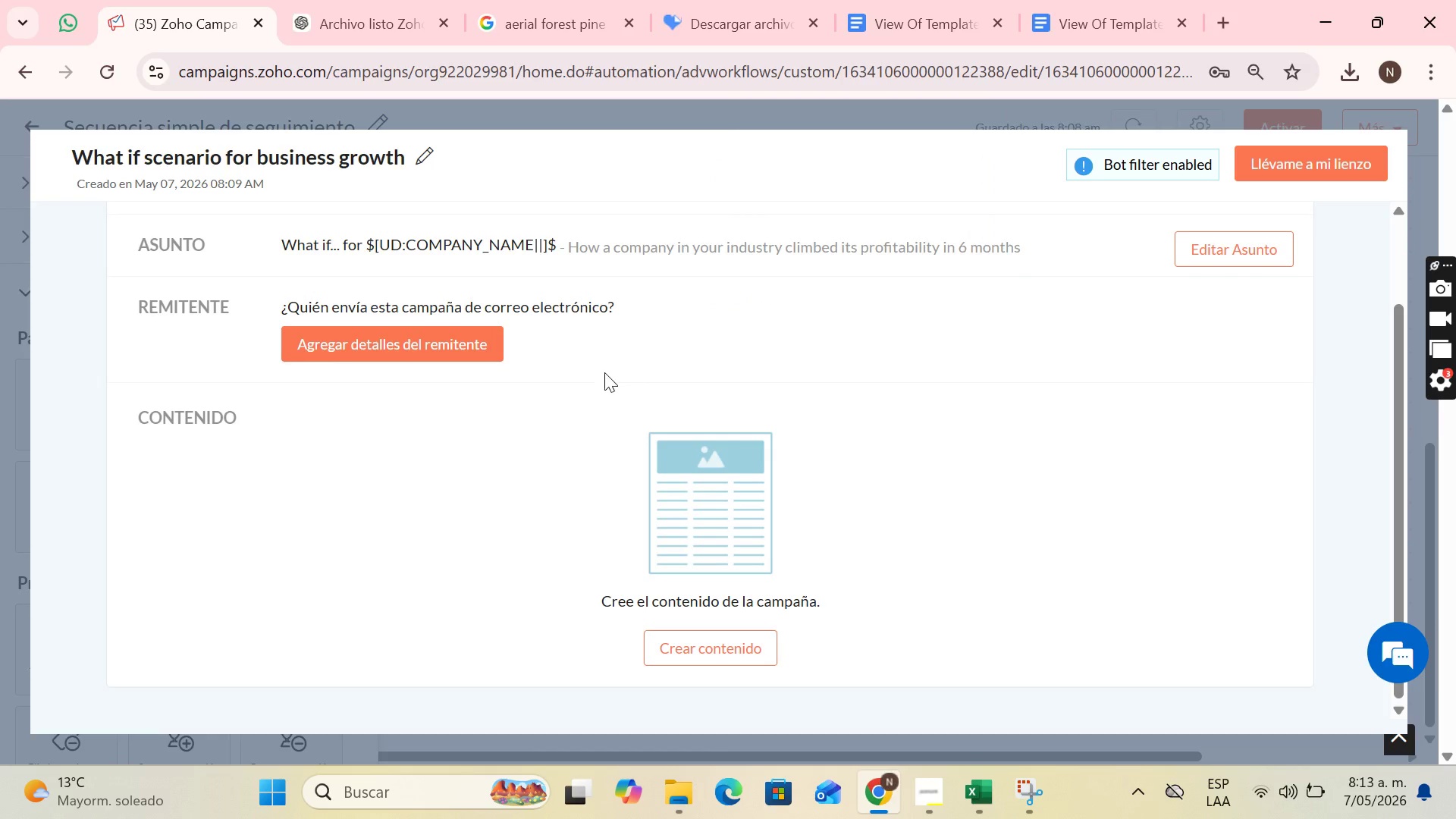 
scroll: coordinate [604, 380], scroll_direction: up, amount: 2.0
 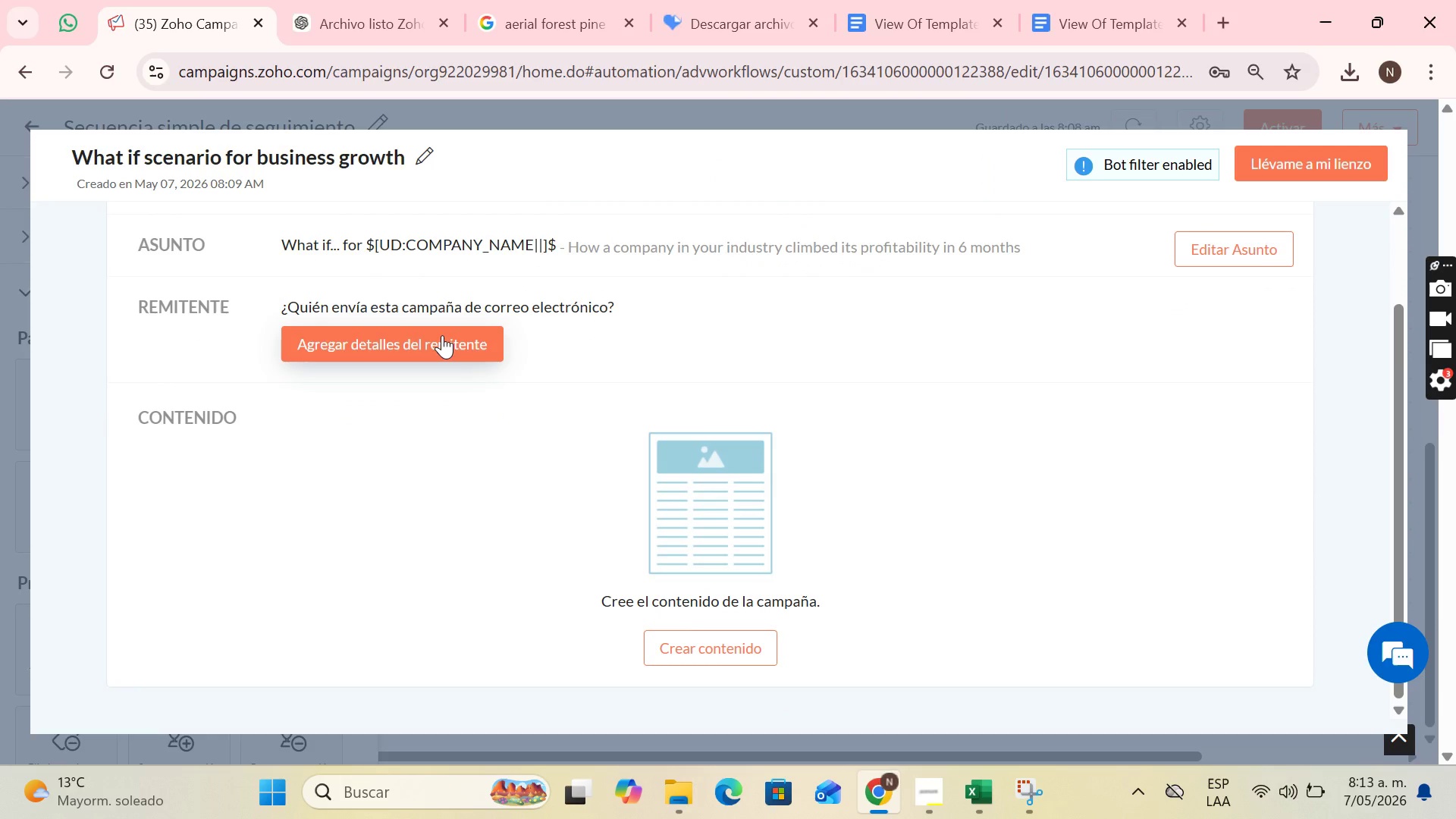 
left_click([442, 335])
 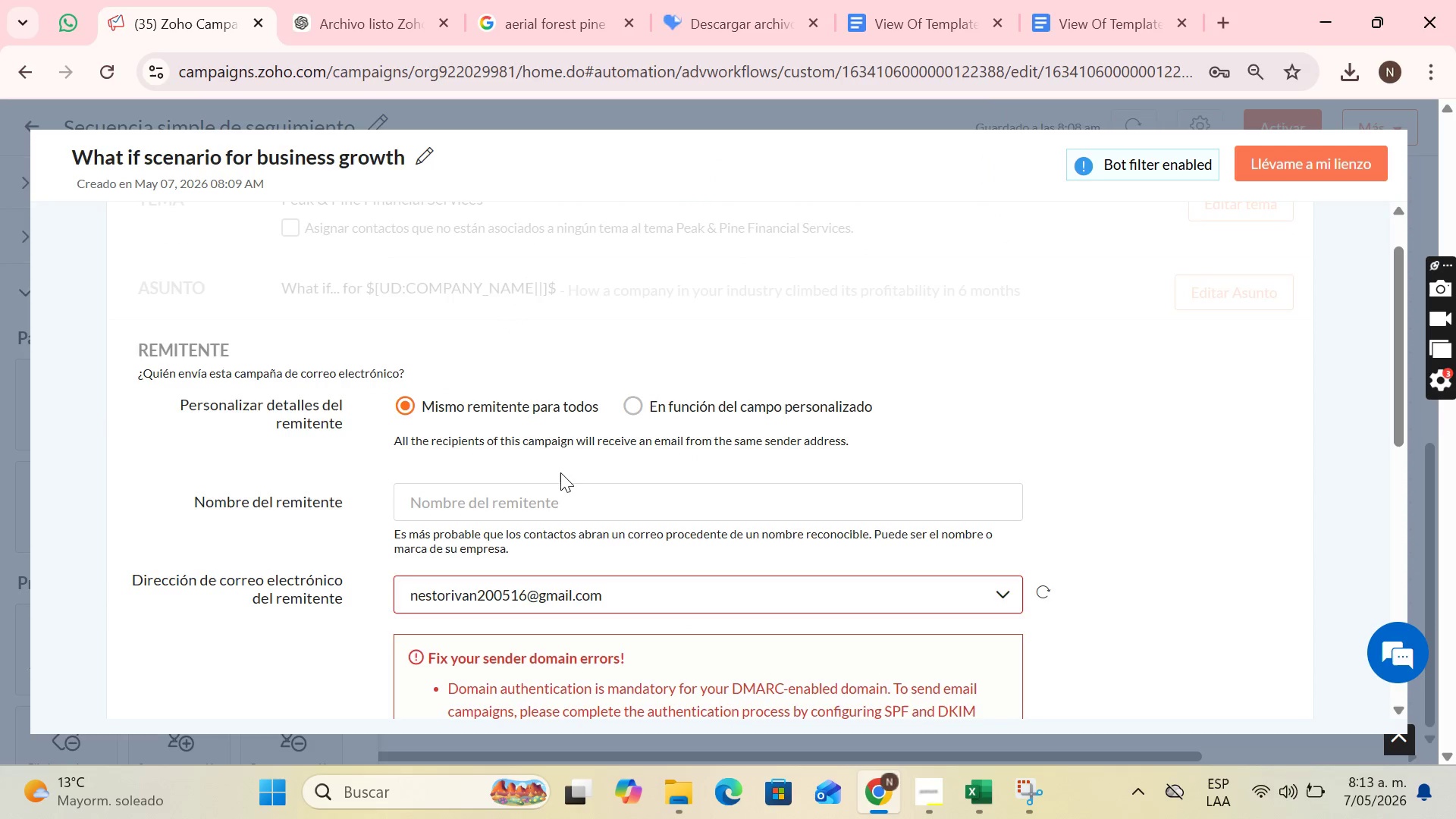 
left_click([558, 485])
 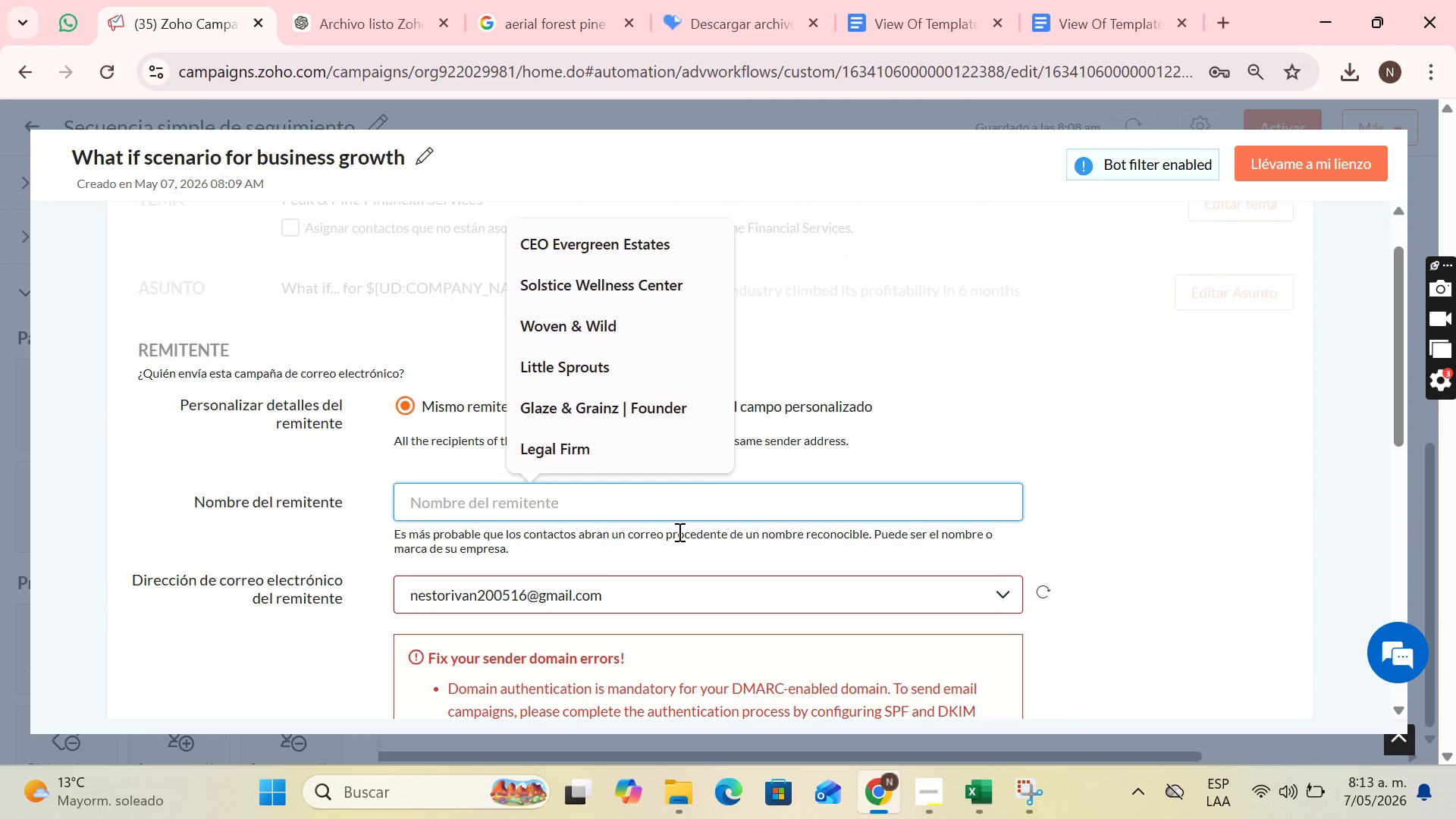 
type(pi)
key(Backspace)
type(e)
 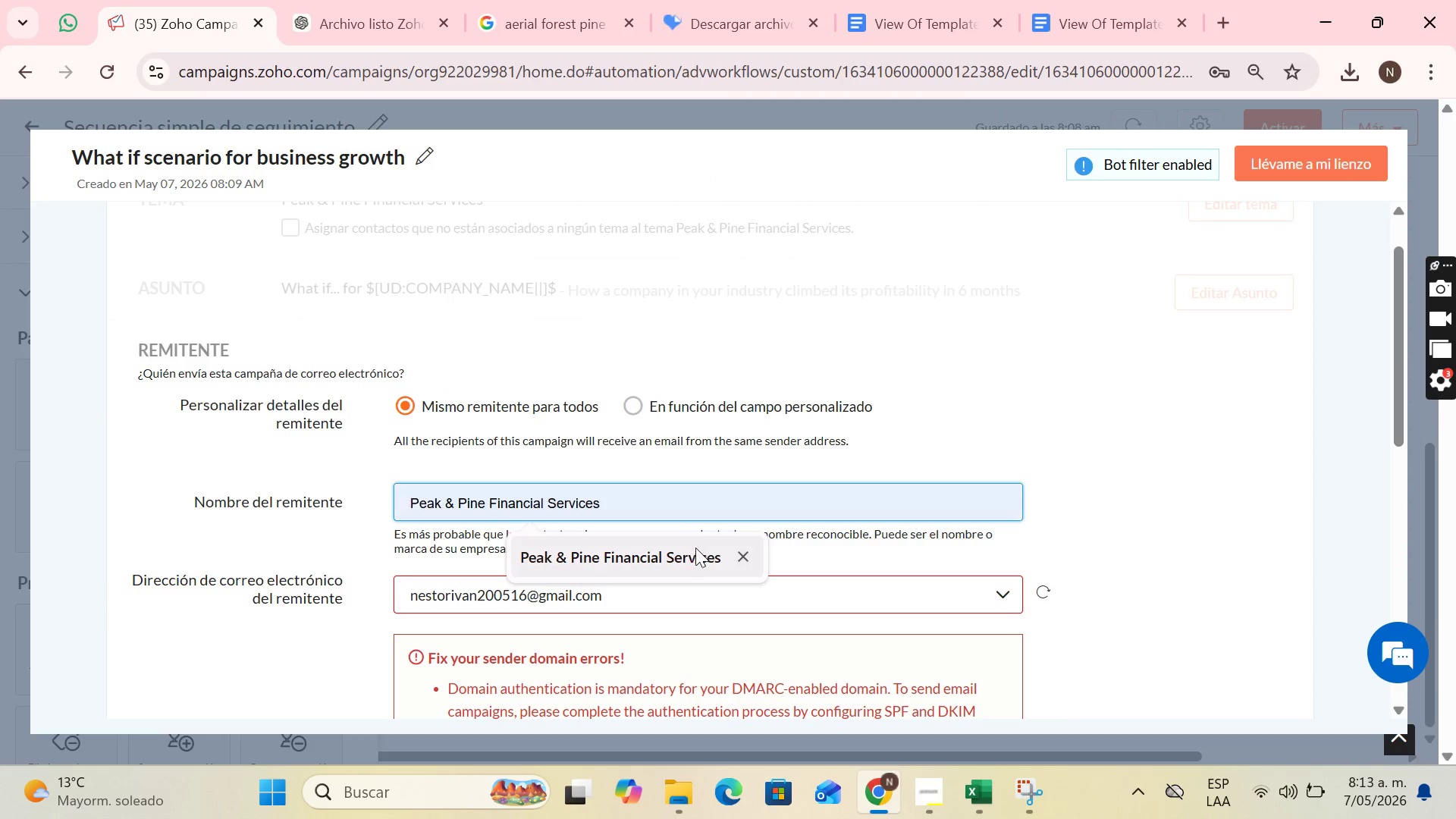 
left_click([678, 561])
 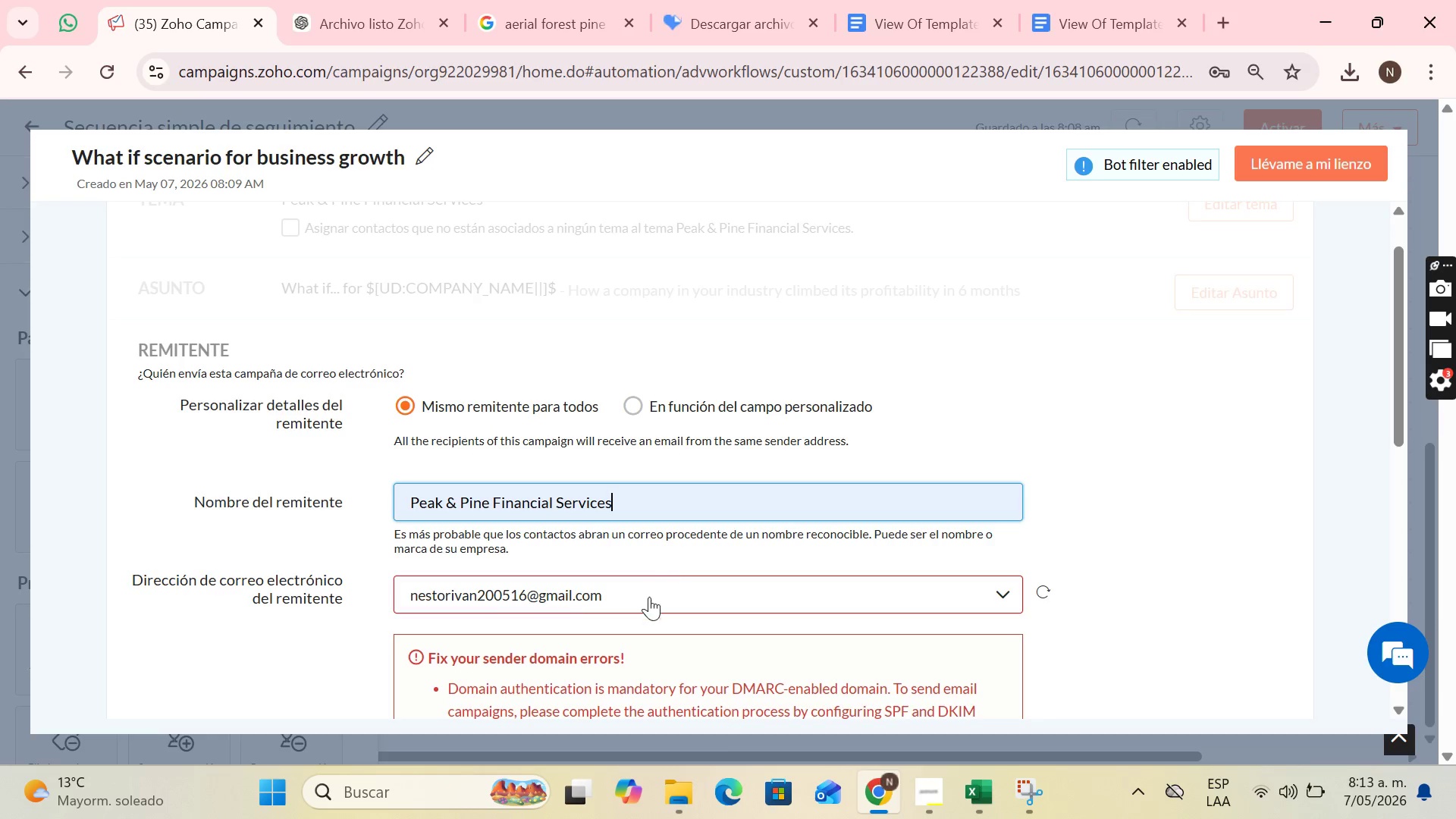 
left_click([646, 602])
 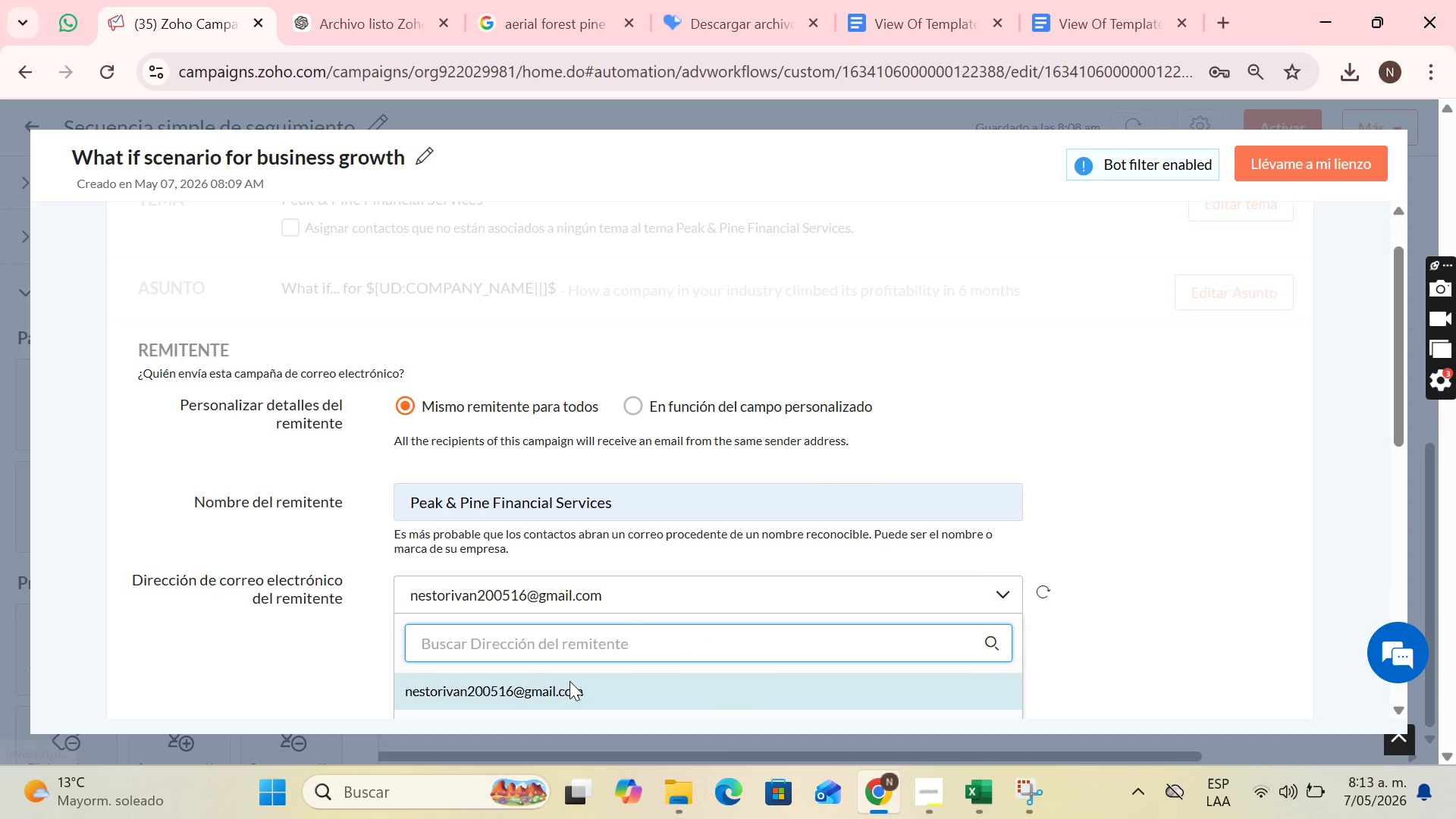 
left_click([573, 610])
 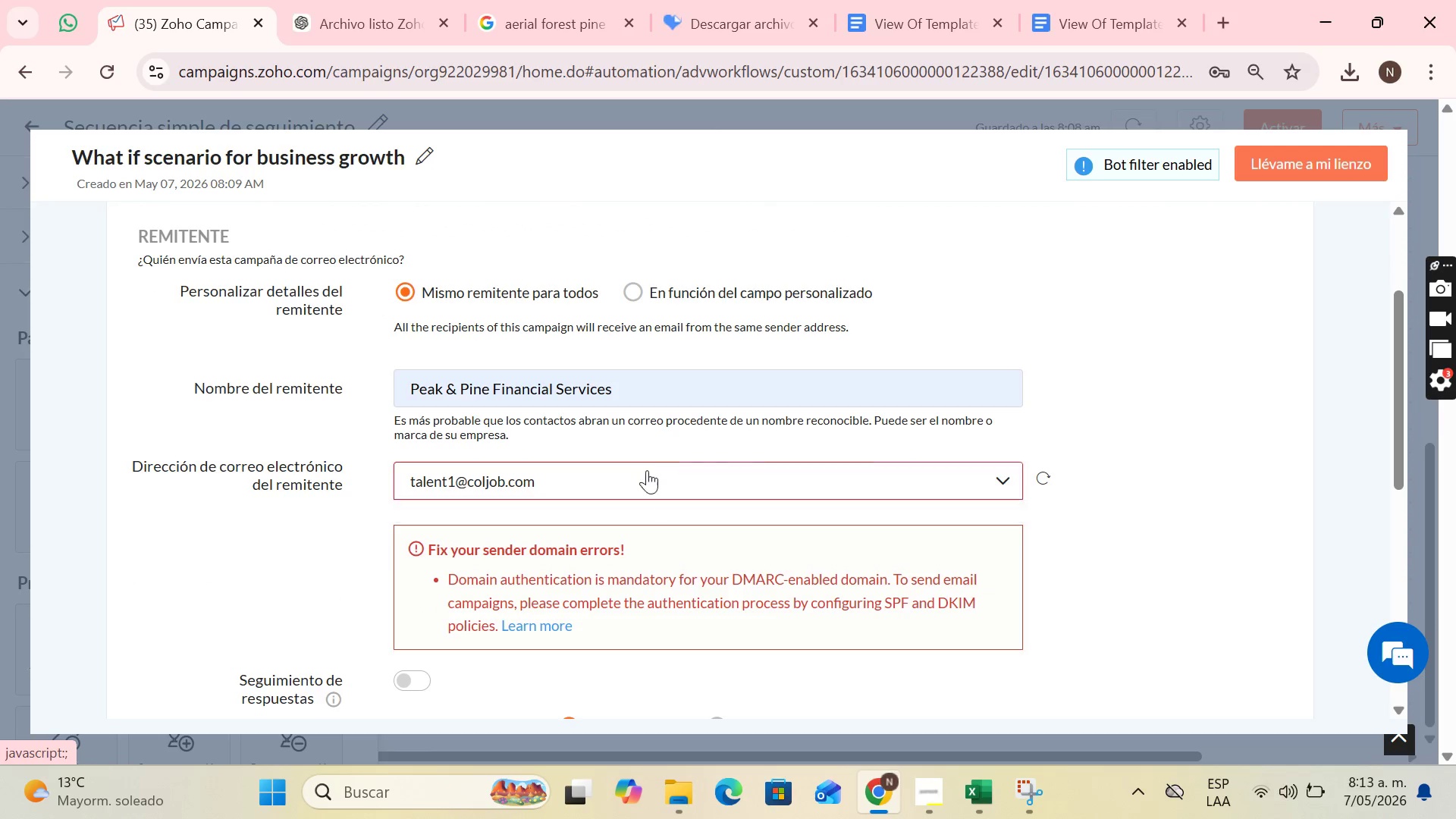 
scroll: coordinate [650, 463], scroll_direction: down, amount: 2.0
 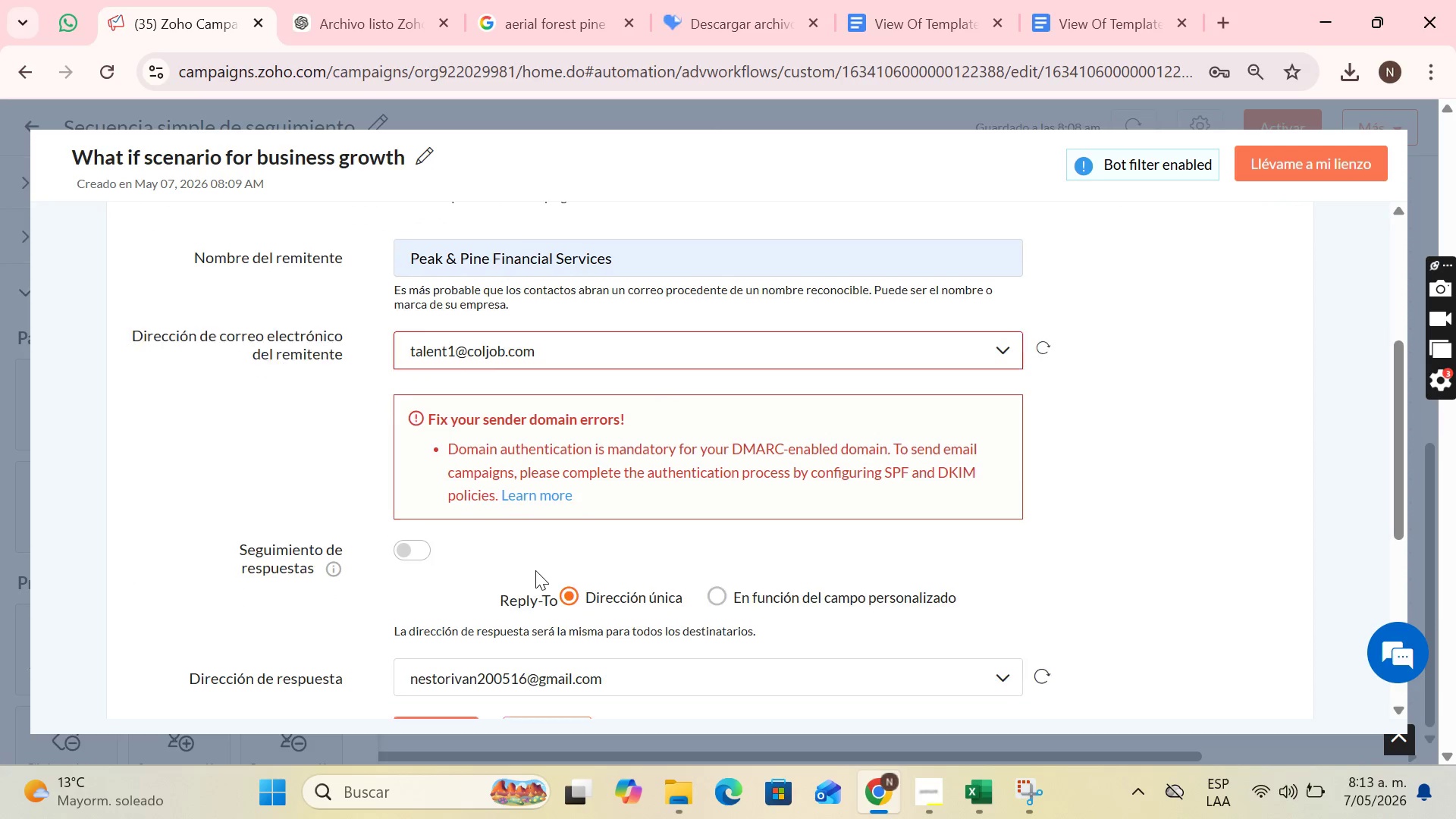 
left_click([549, 444])
 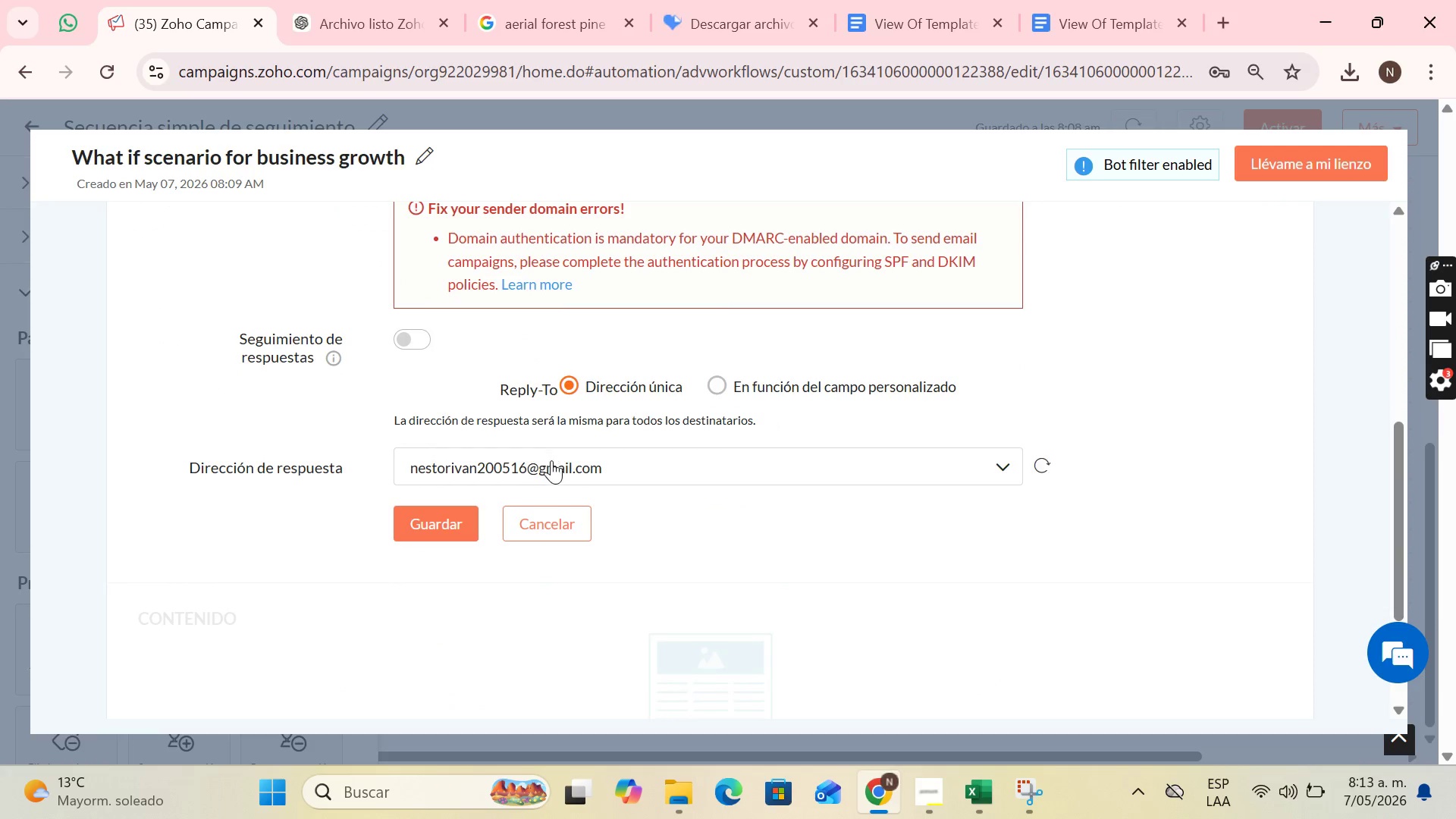 
scroll: coordinate [535, 570], scroll_direction: down, amount: 2.0
 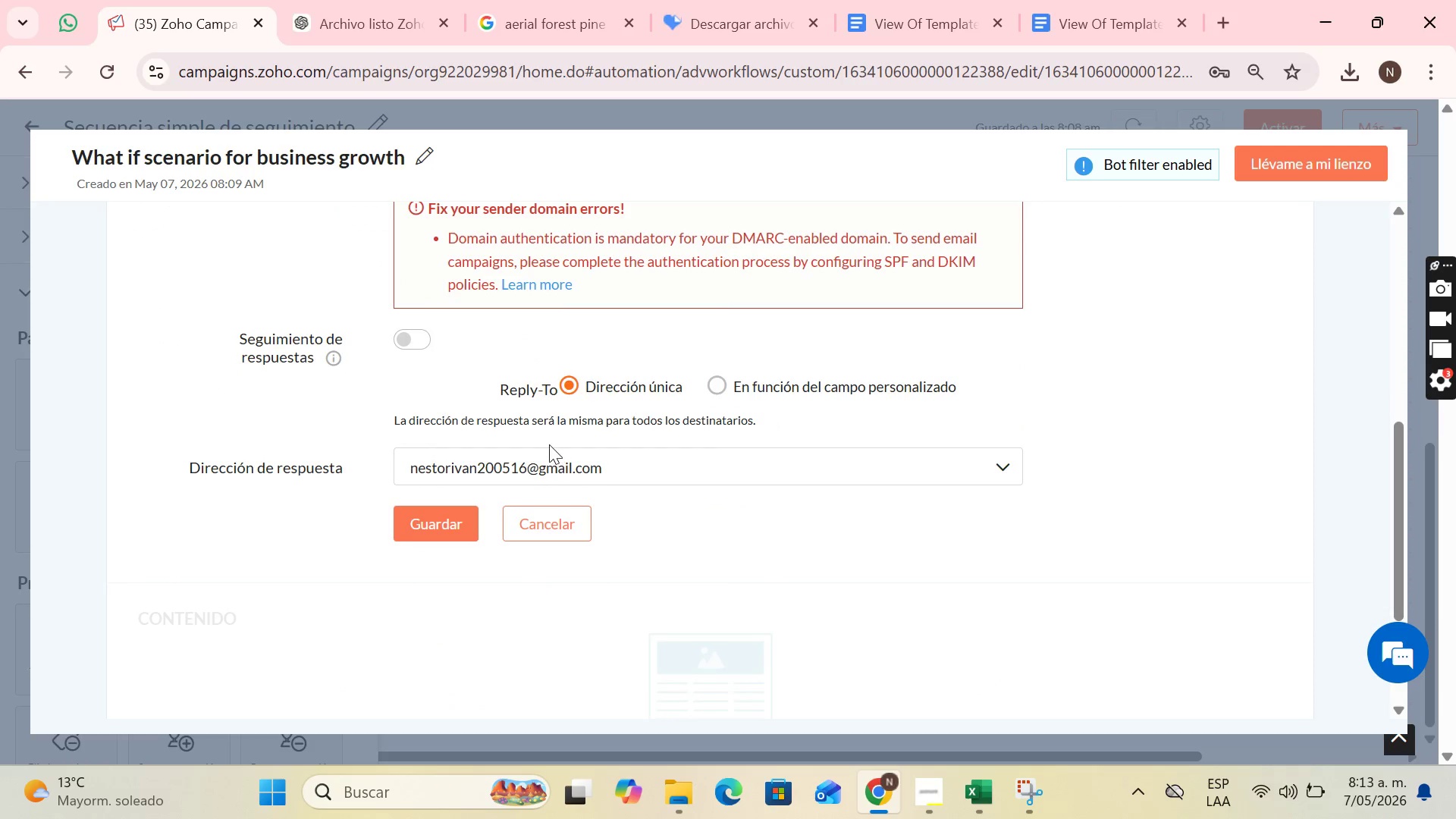 
double_click([551, 460])
 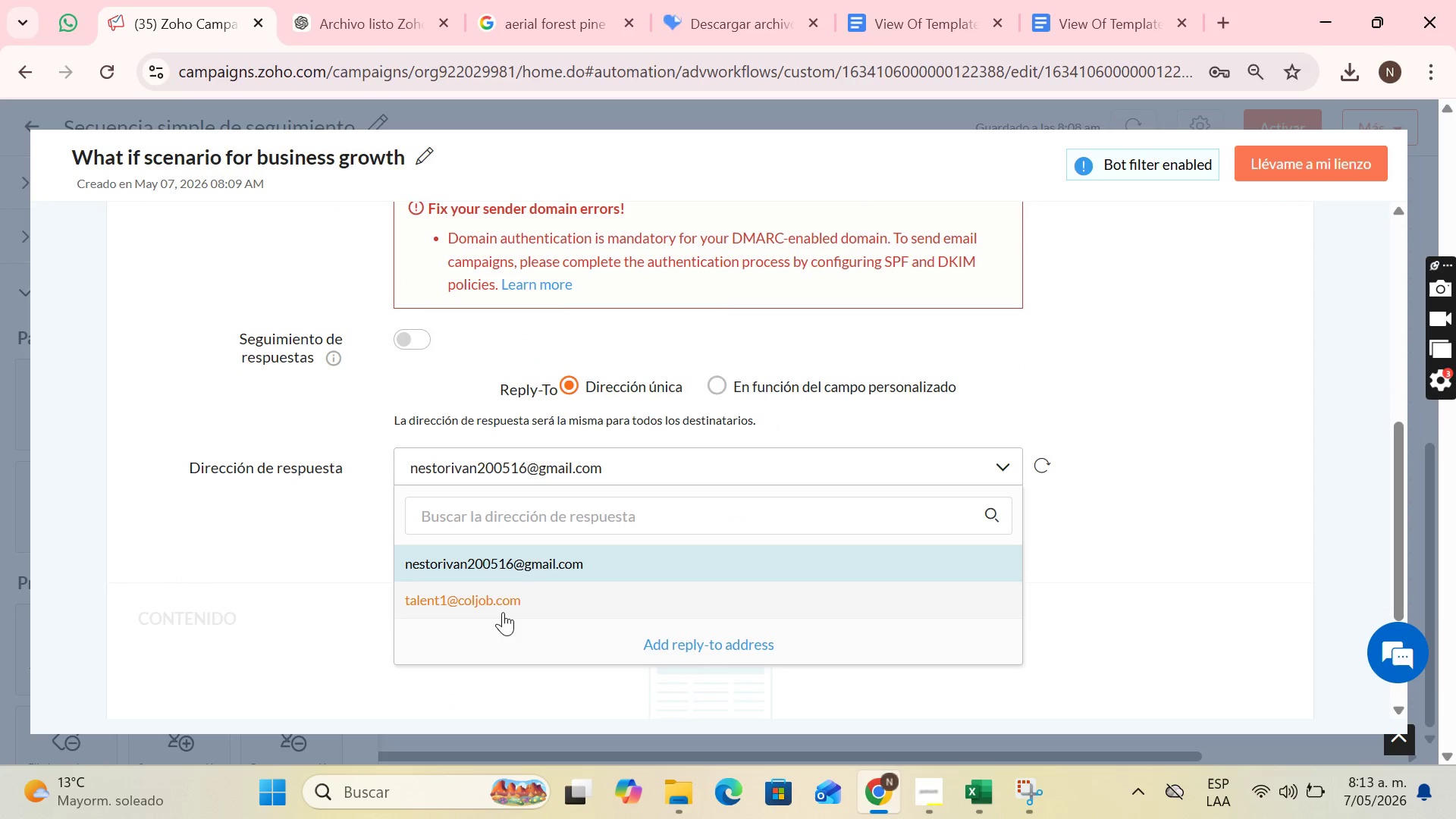 
left_click([502, 613])
 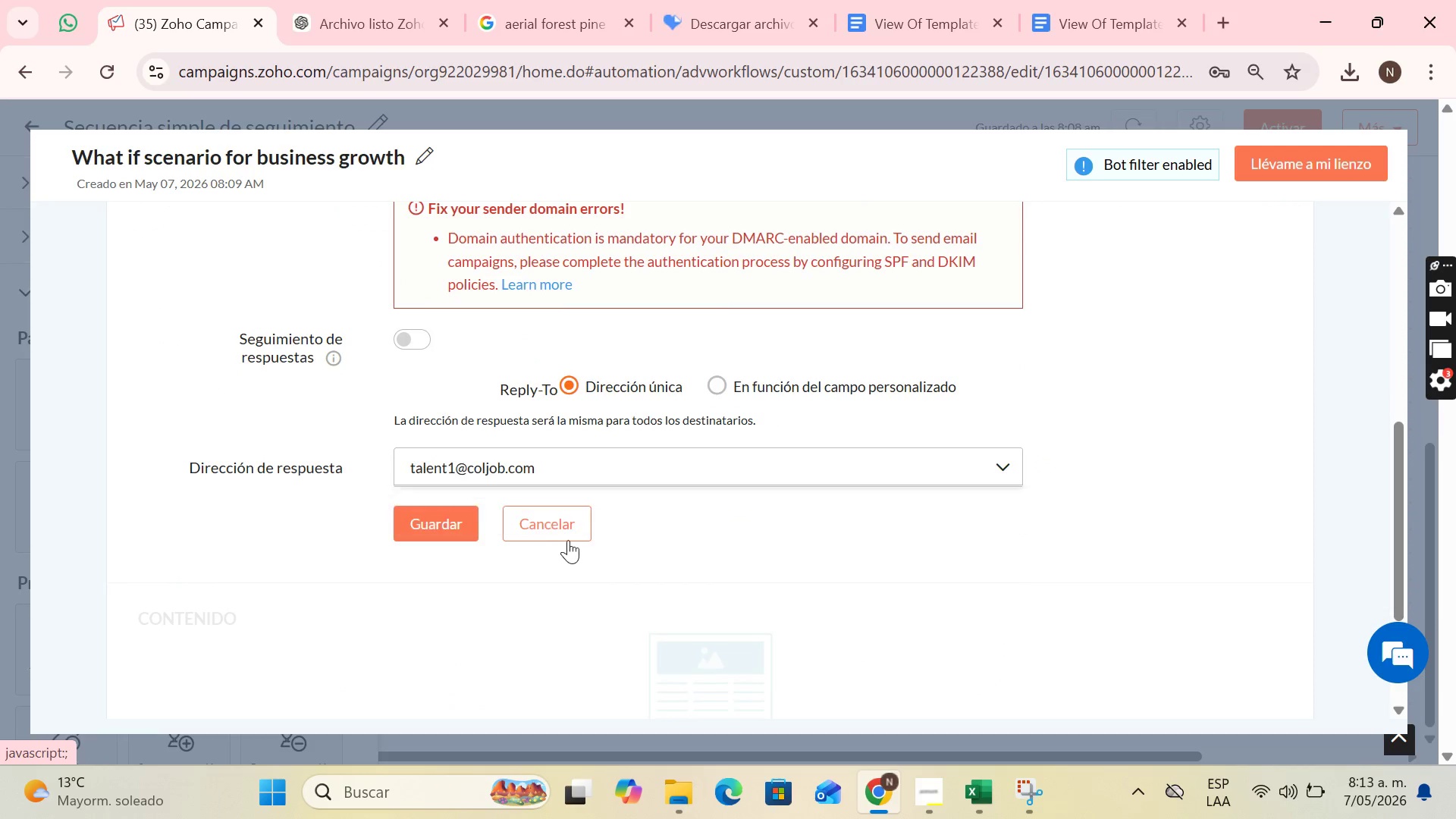 
scroll: coordinate [554, 565], scroll_direction: down, amount: 1.0
 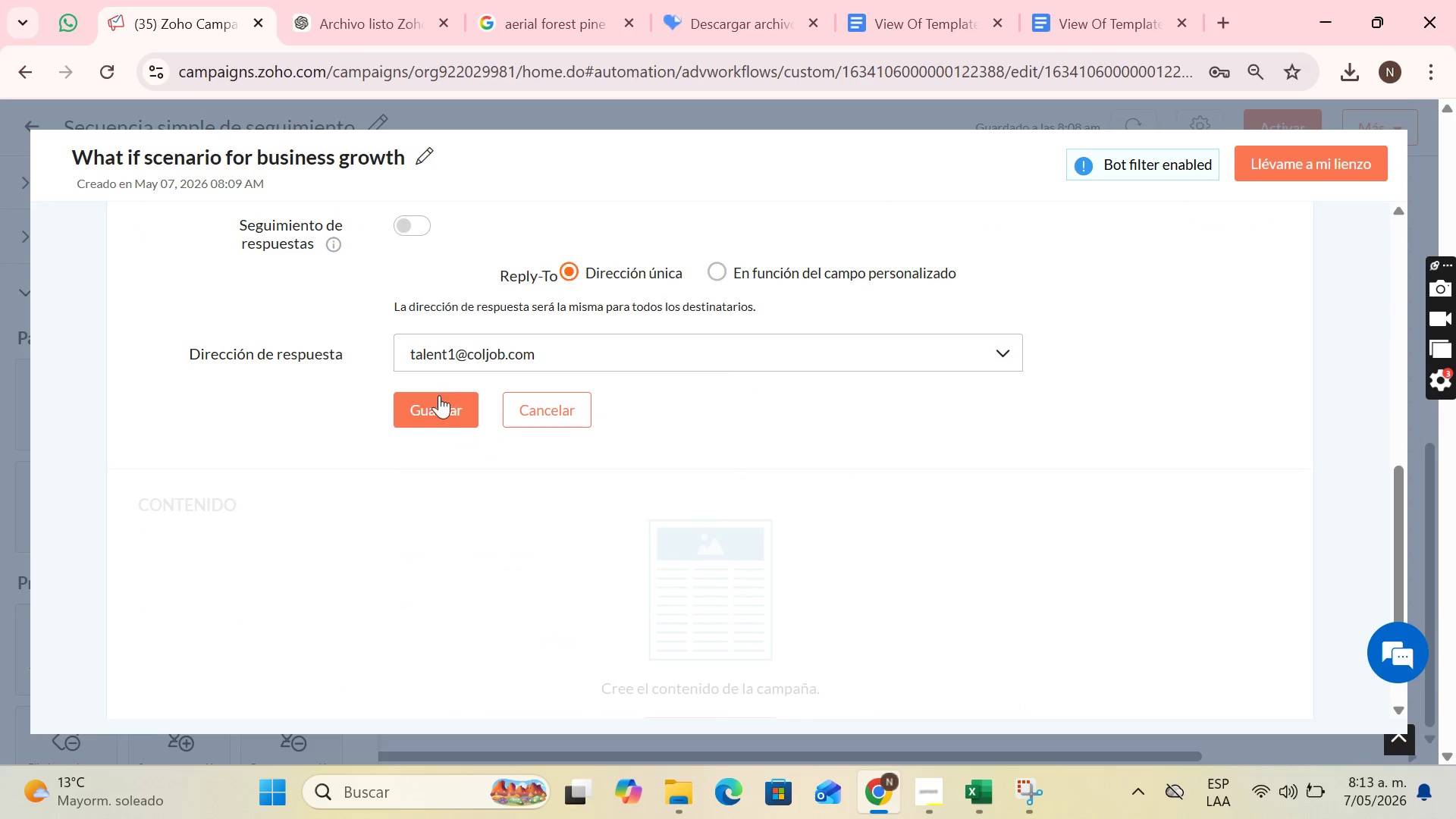 
double_click([439, 396])
 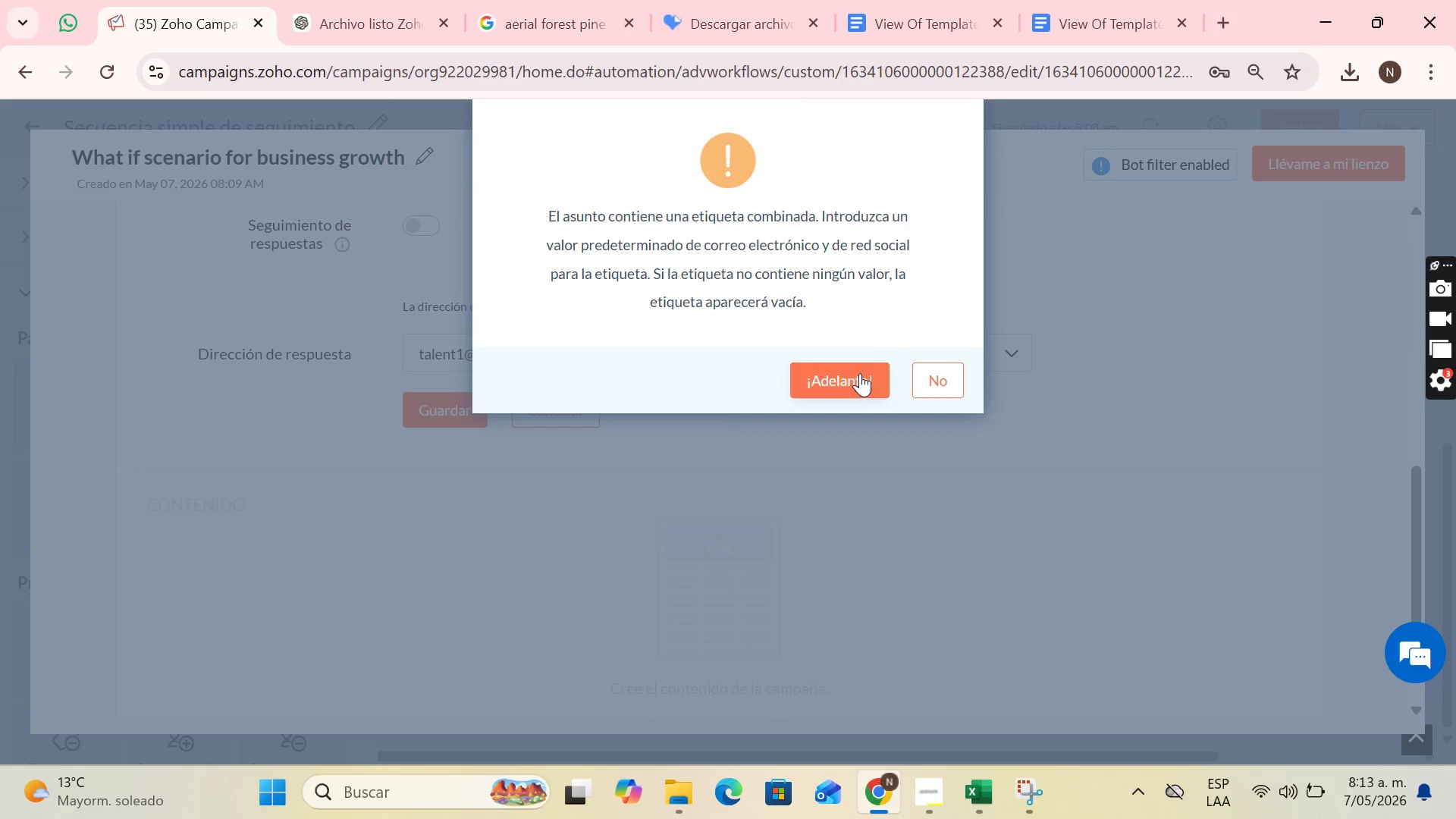 
left_click([860, 373])
 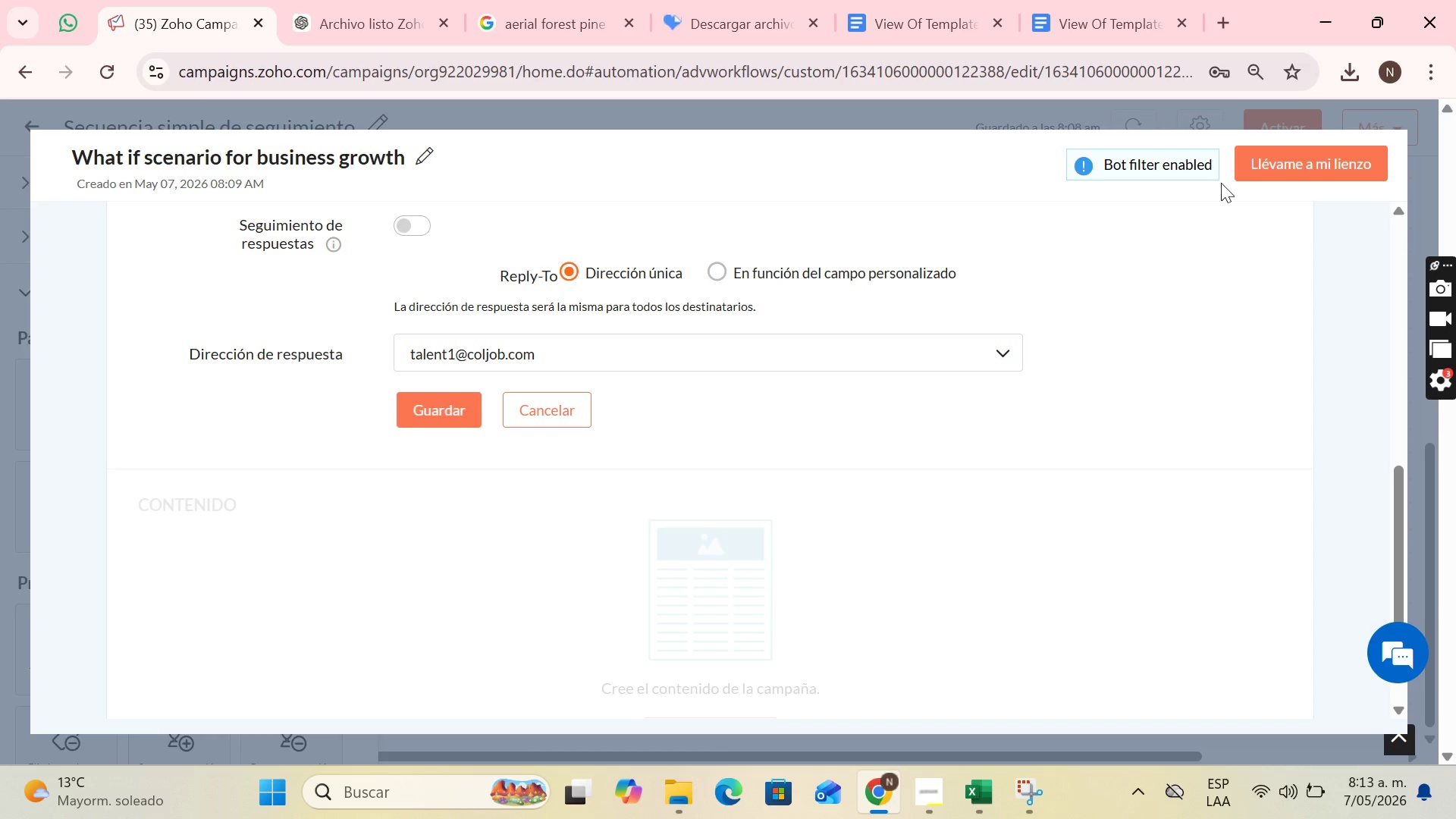 
left_click([1295, 162])
 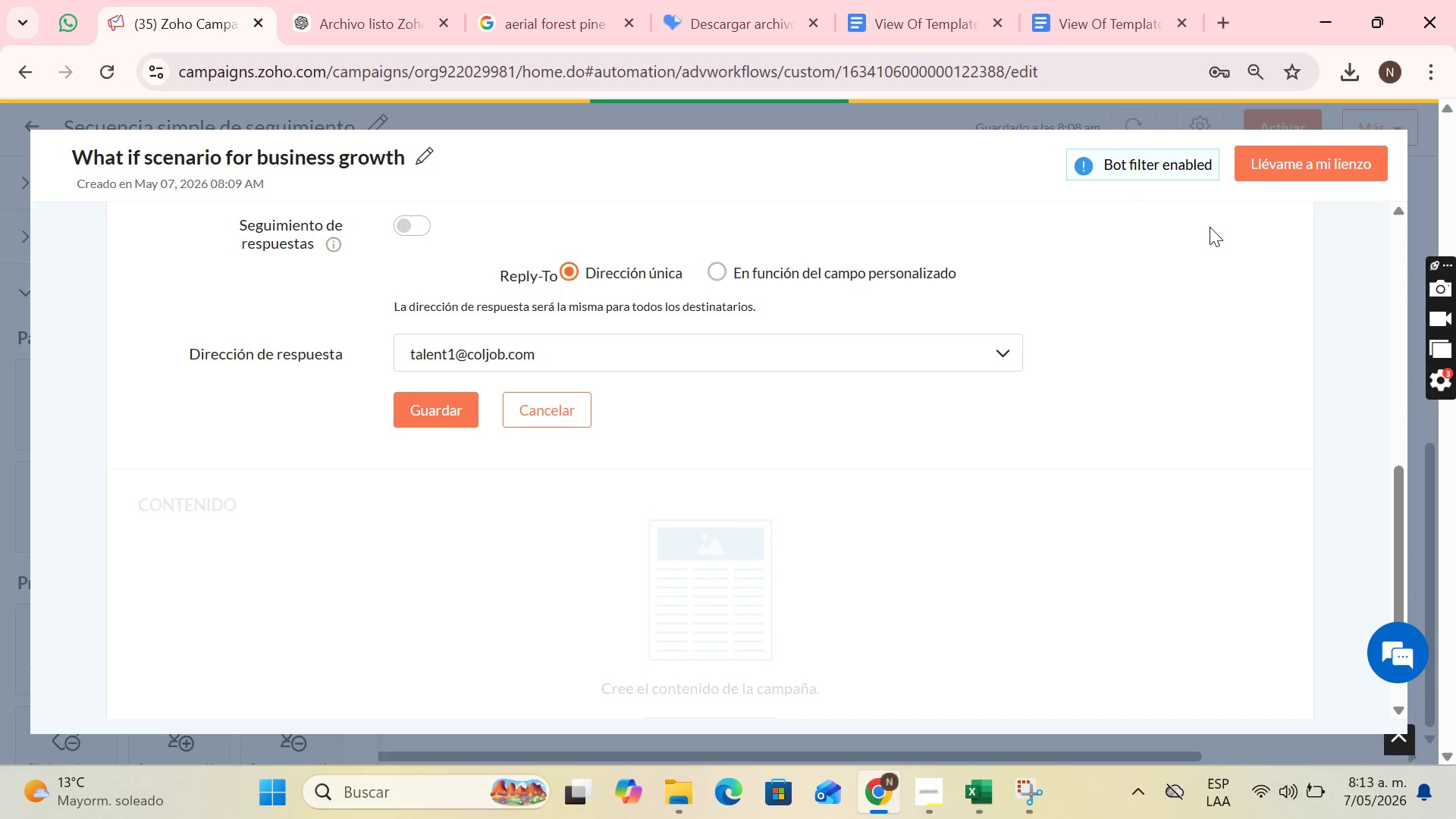 
scroll: coordinate [1133, 360], scroll_direction: down, amount: 16.0
 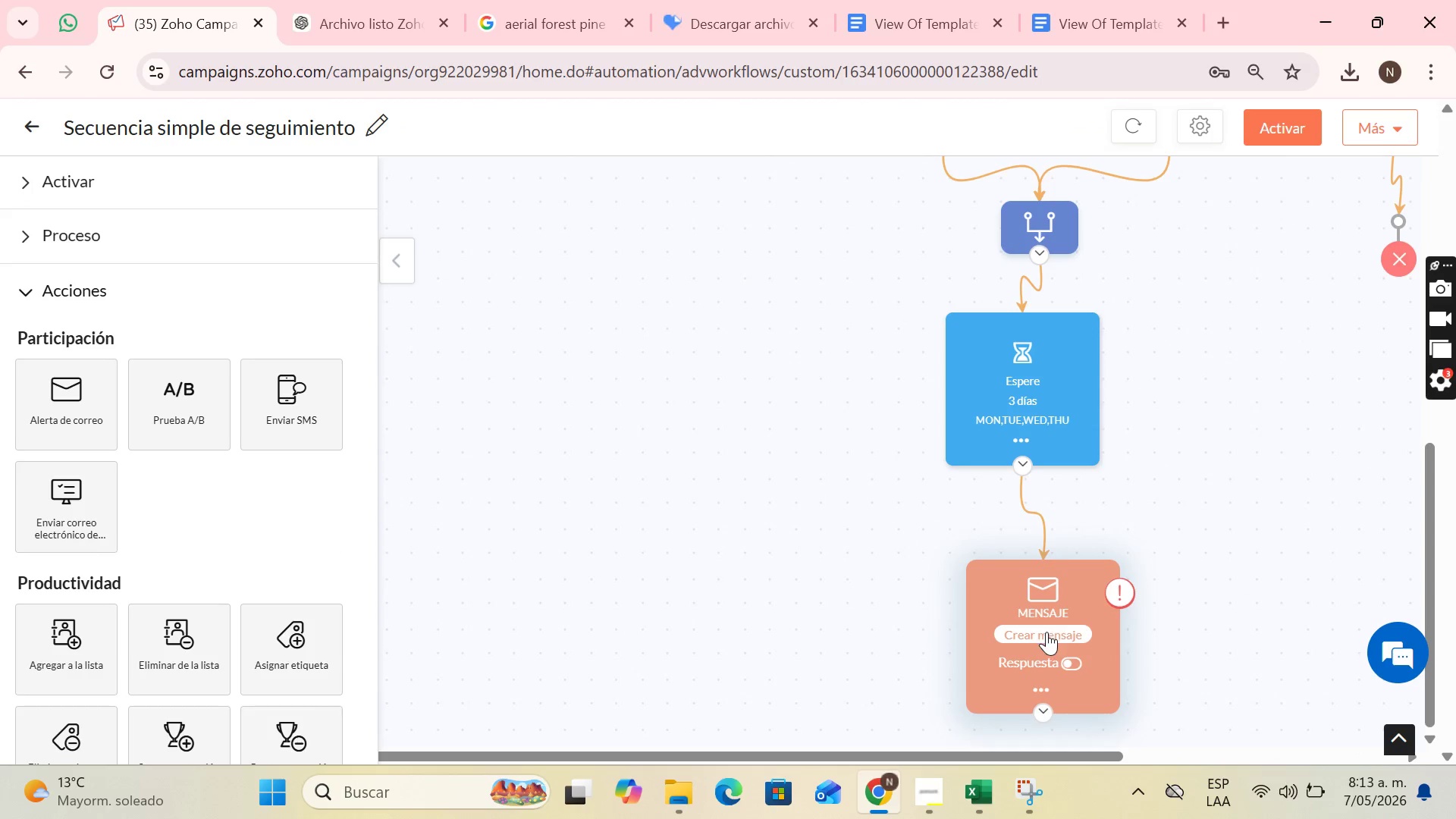 
left_click([1046, 635])
 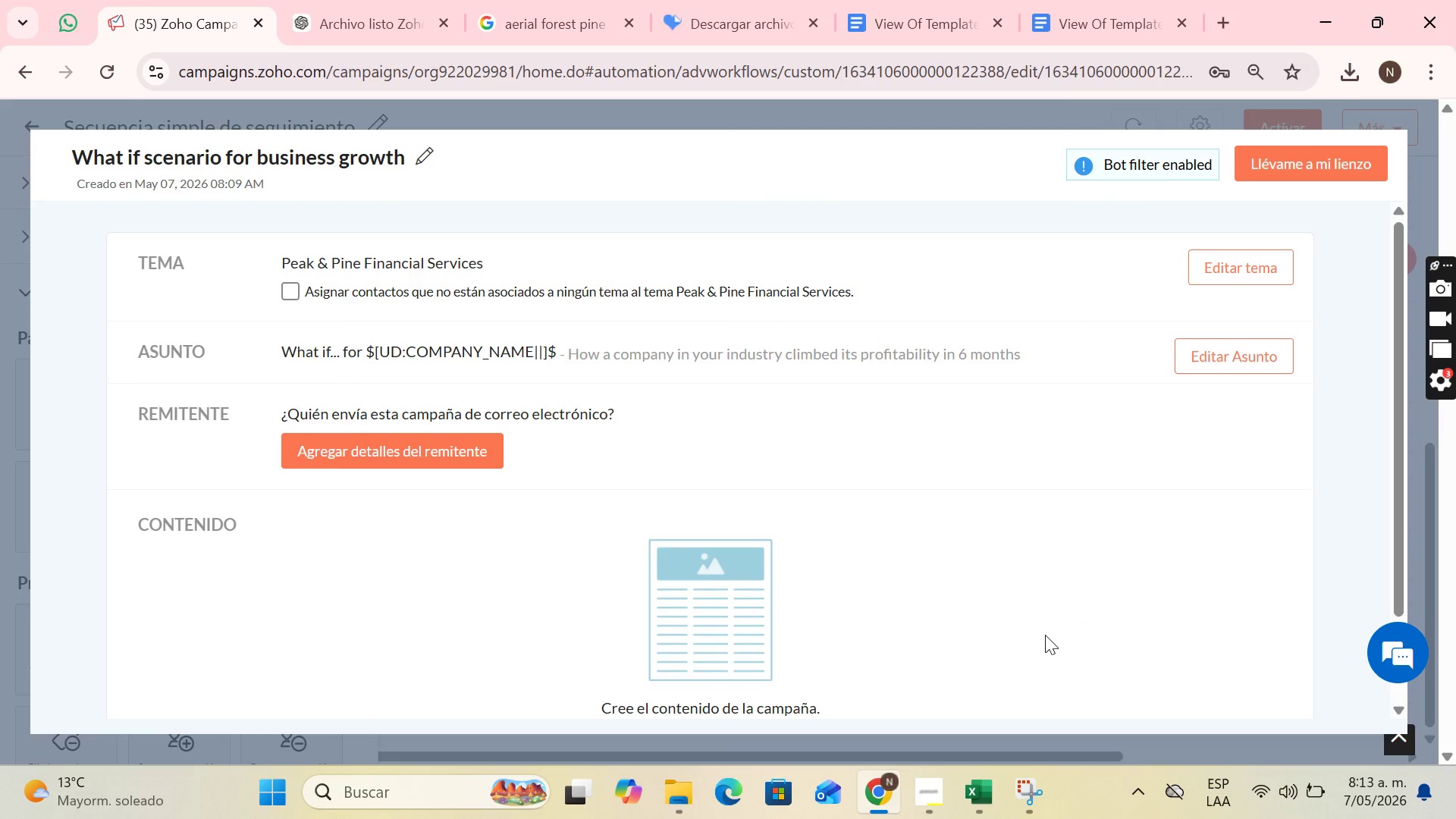 
scroll: coordinate [945, 551], scroll_direction: down, amount: 4.0
 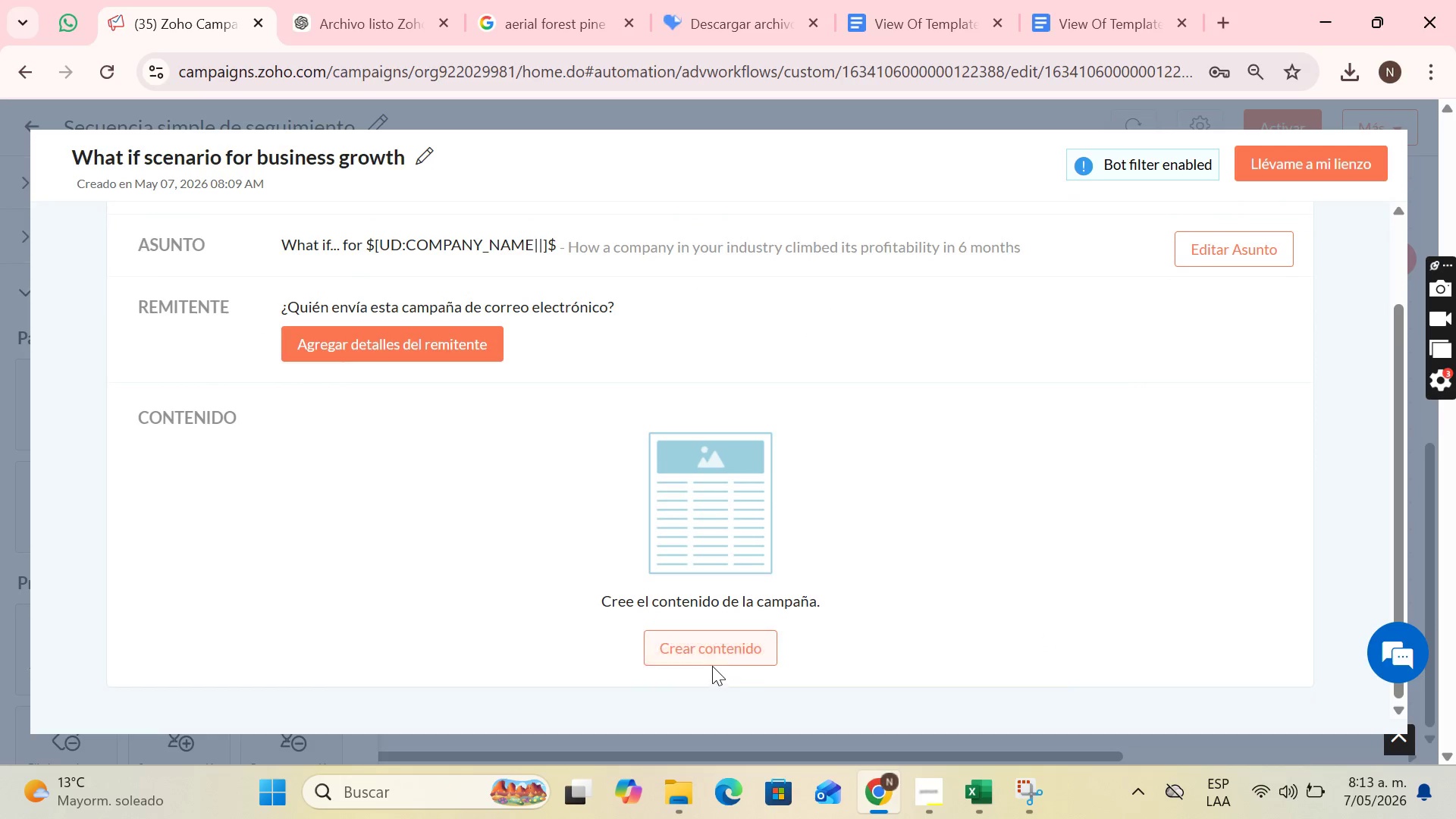 
left_click([717, 657])
 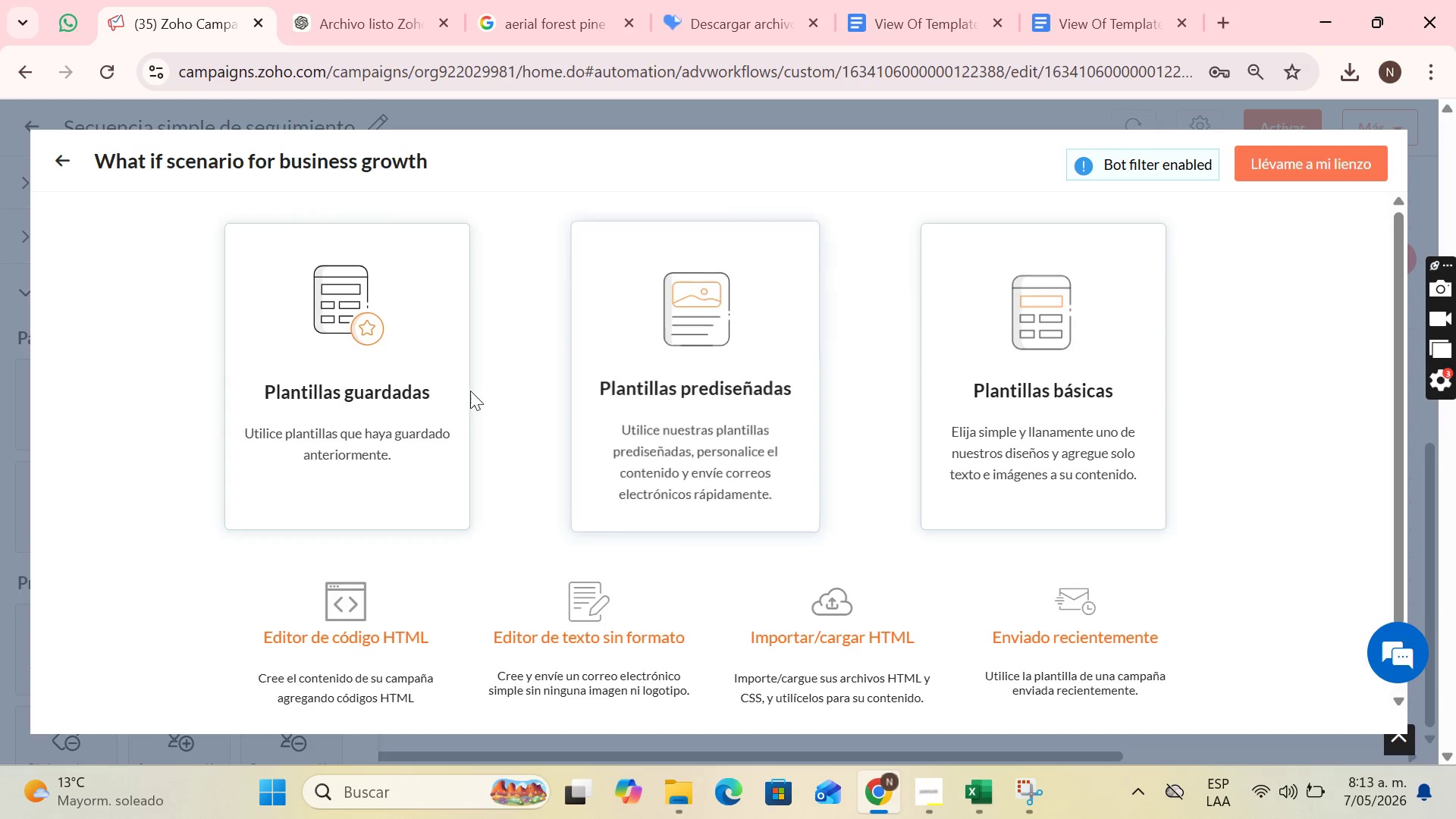 
left_click([426, 374])
 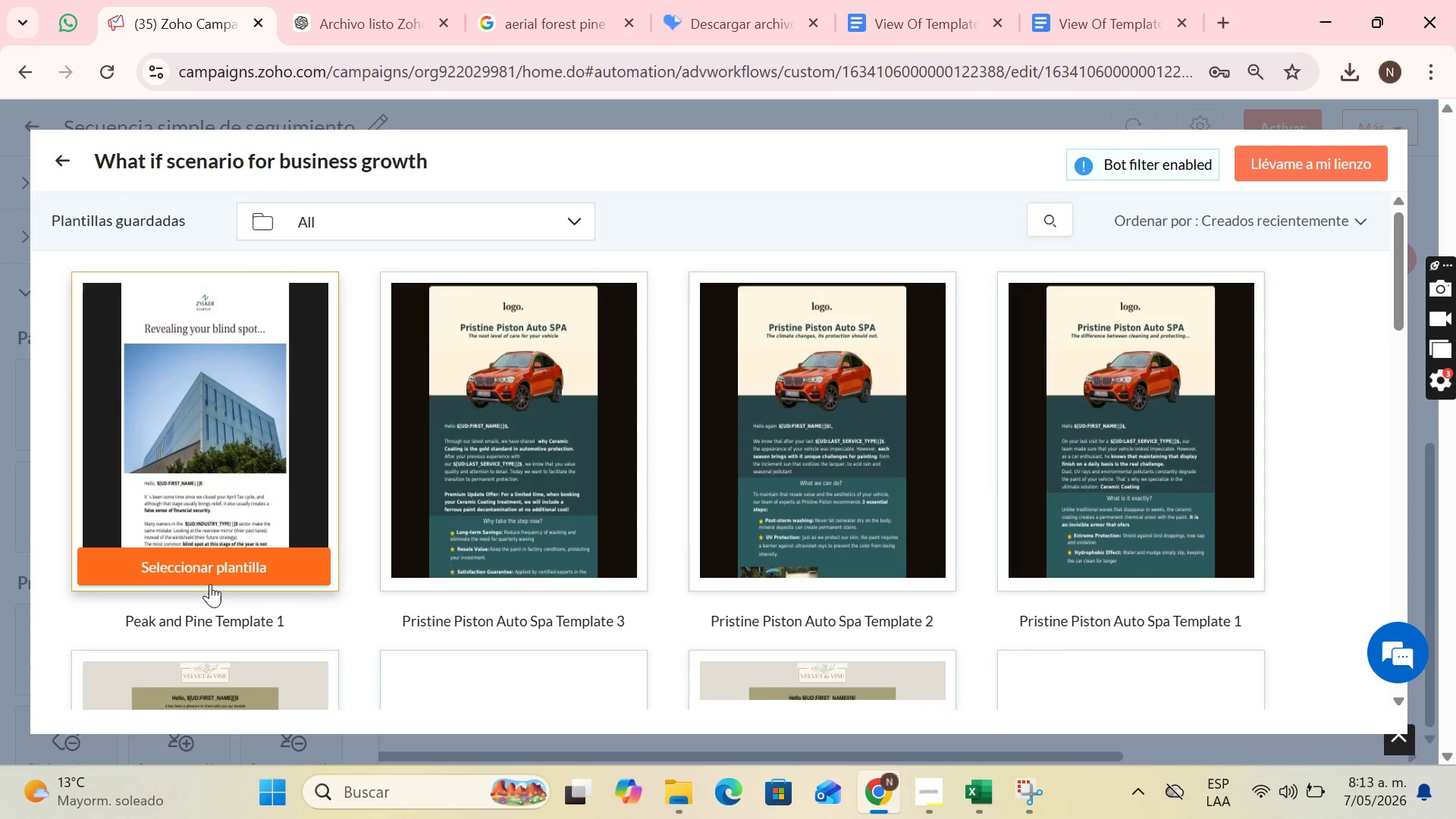 
left_click([219, 572])
 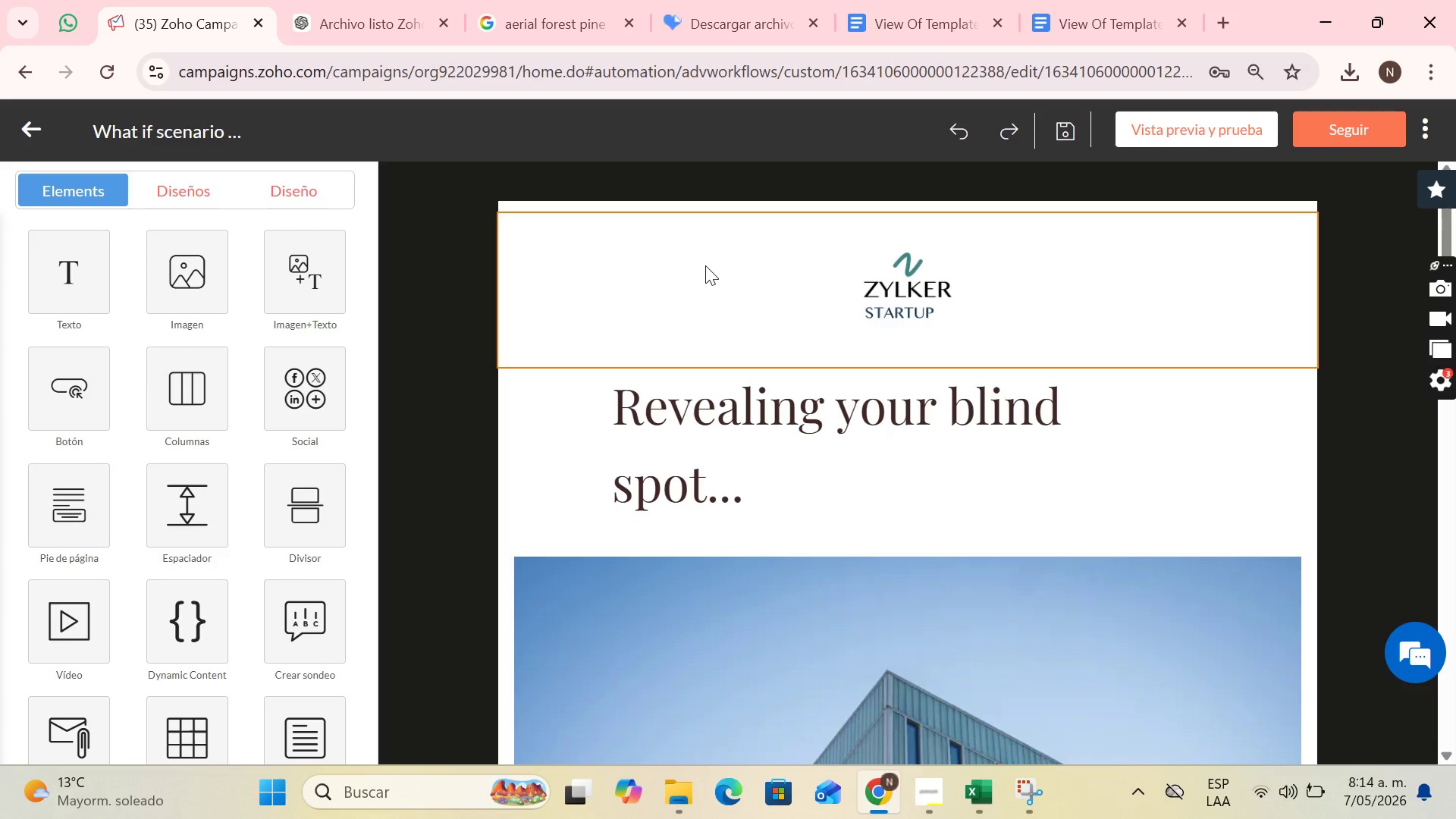 
wait(35.8)
 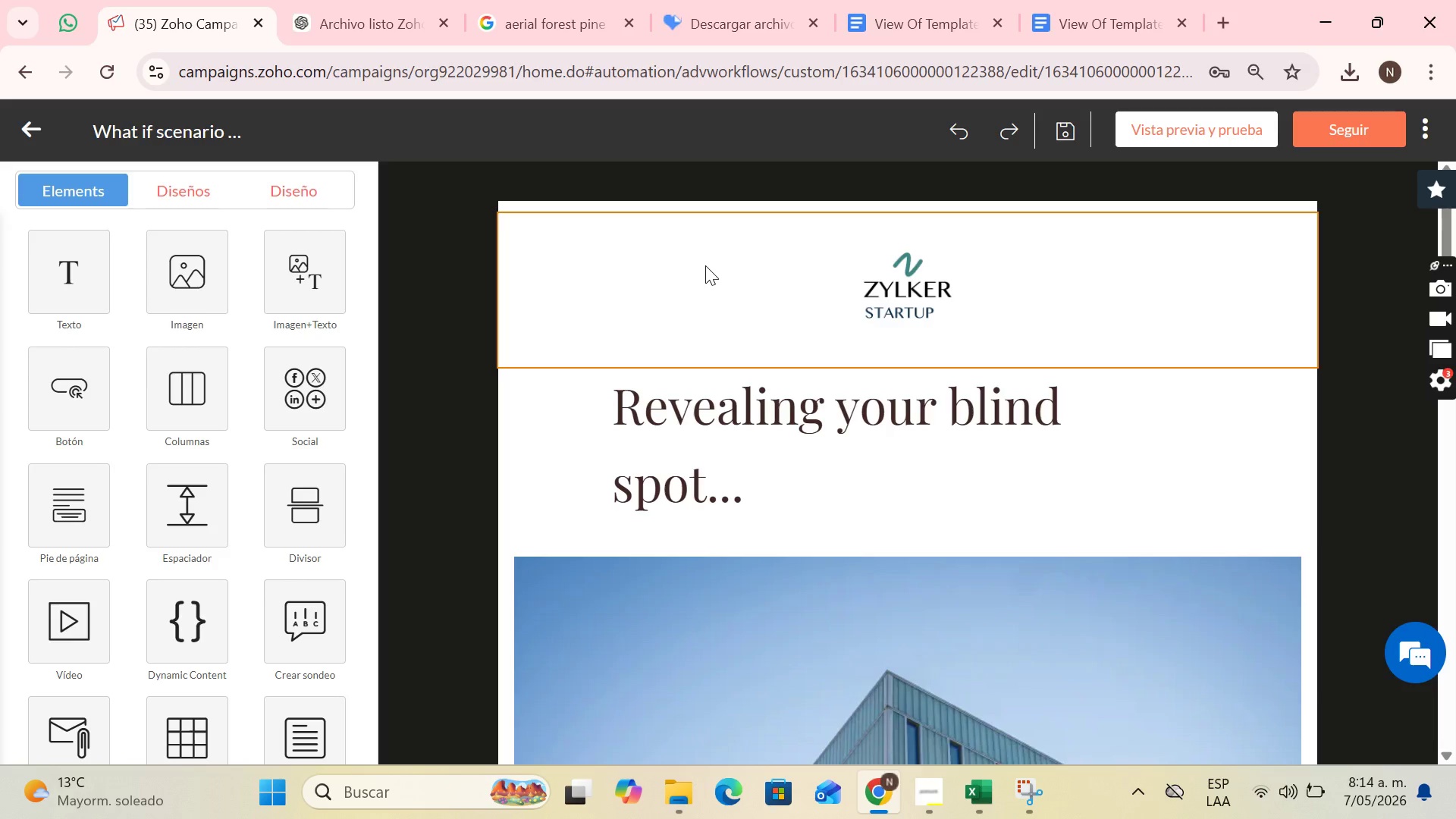 
left_click([644, 390])
 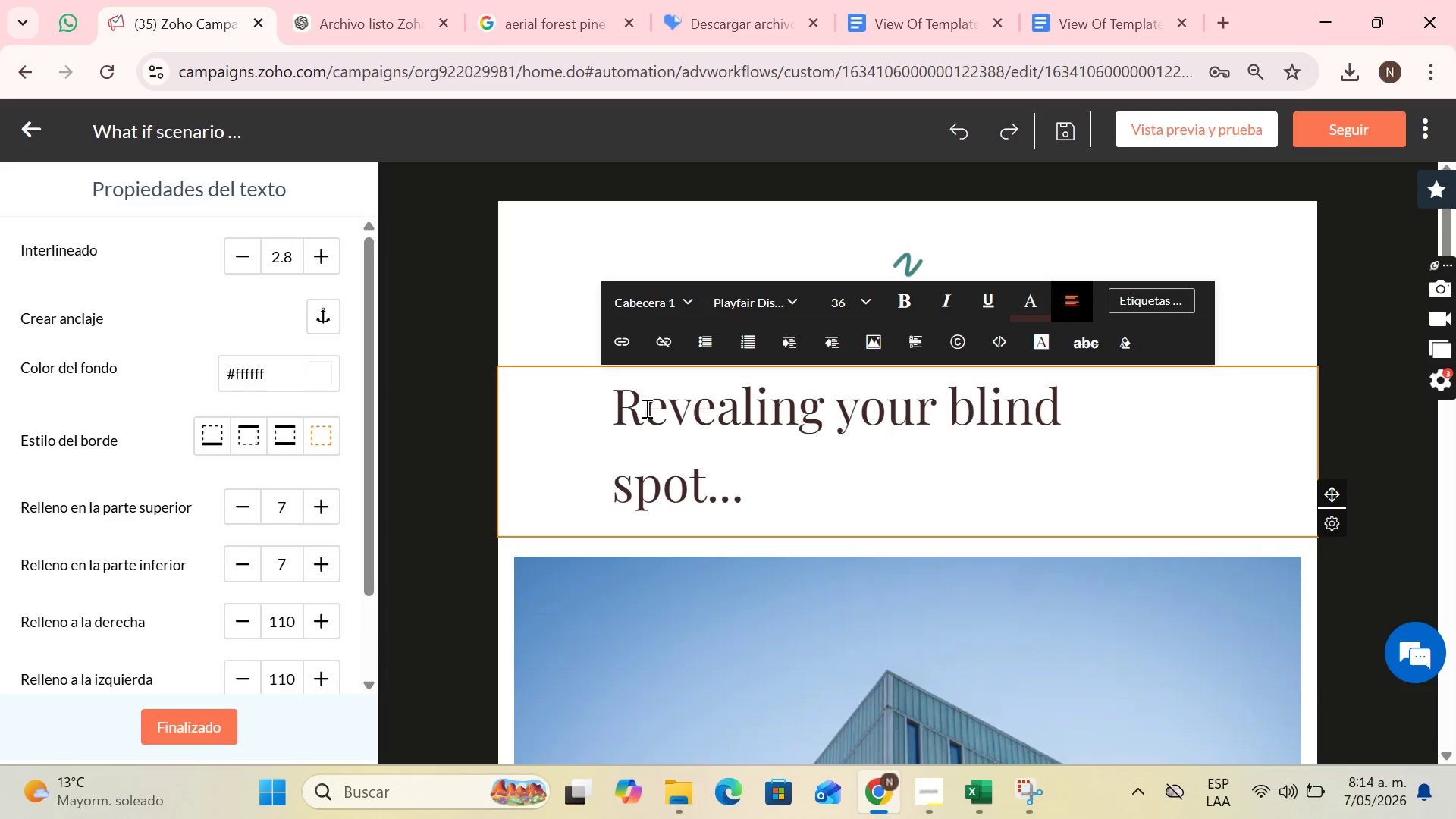 
left_click_drag(start_coordinate=[645, 408], to_coordinate=[704, 486])
 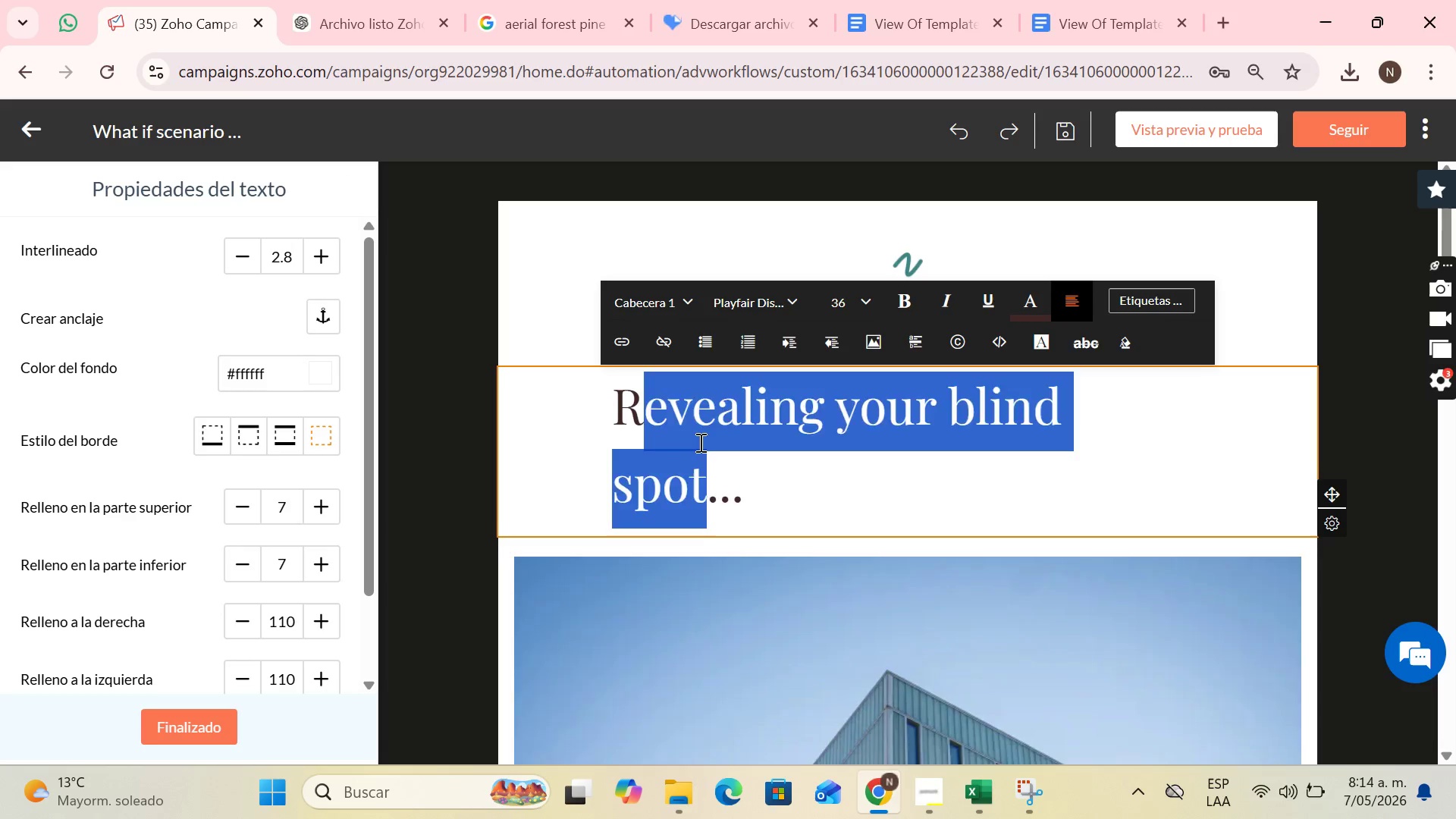 
key(Backspace)
 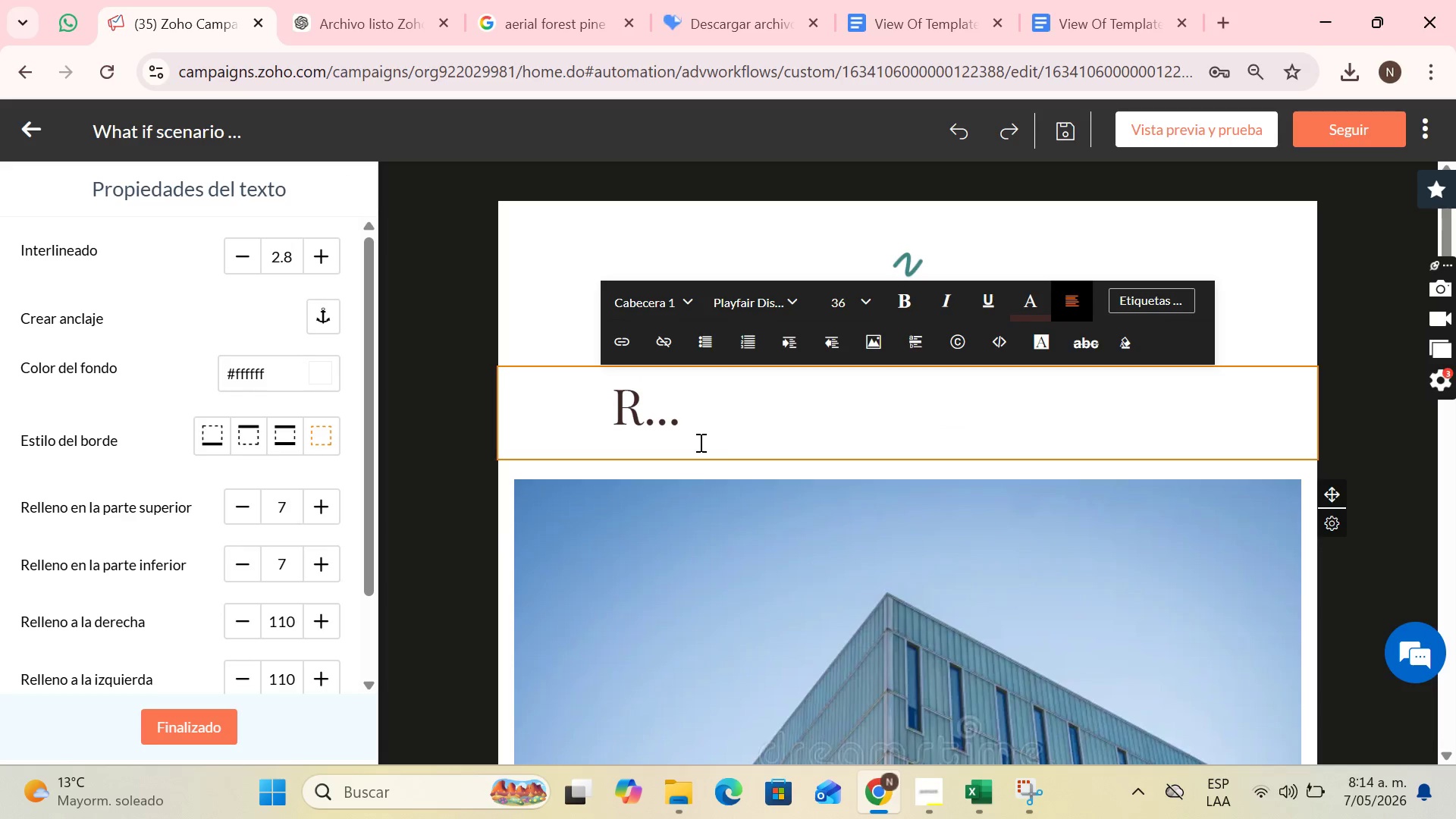 
key(CapsLock)
 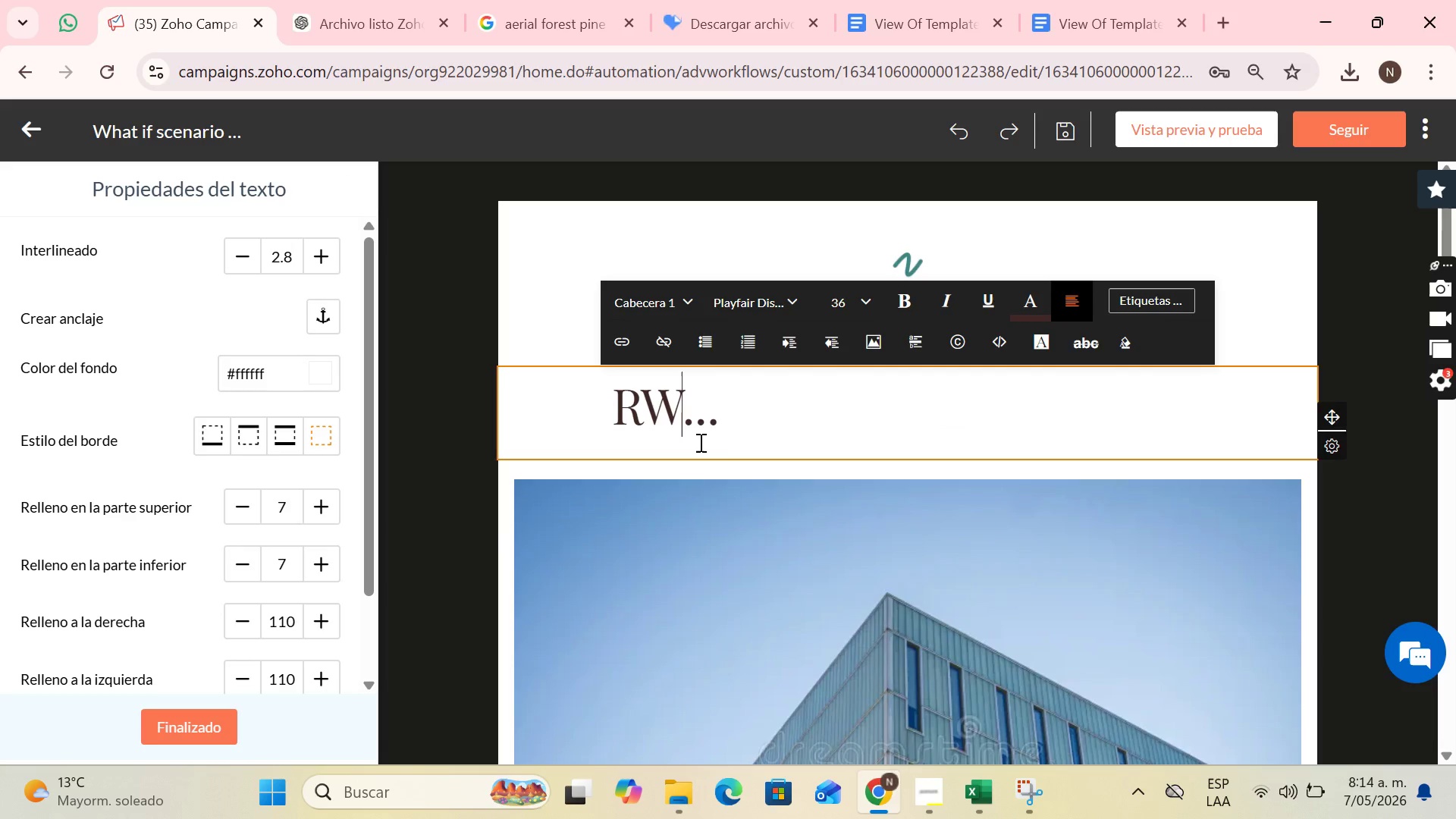 
key(W)
 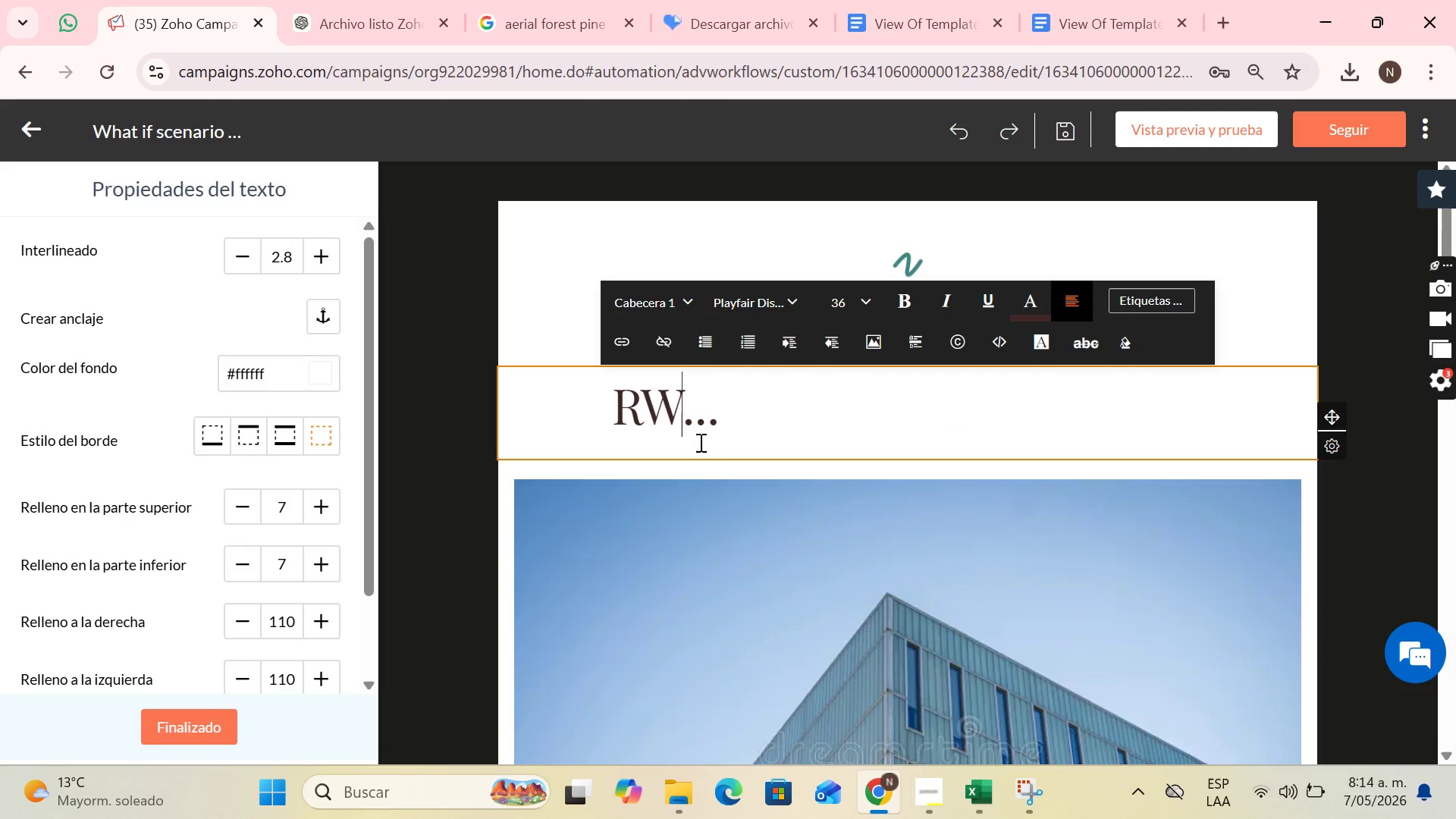 
key(CapsLock)
 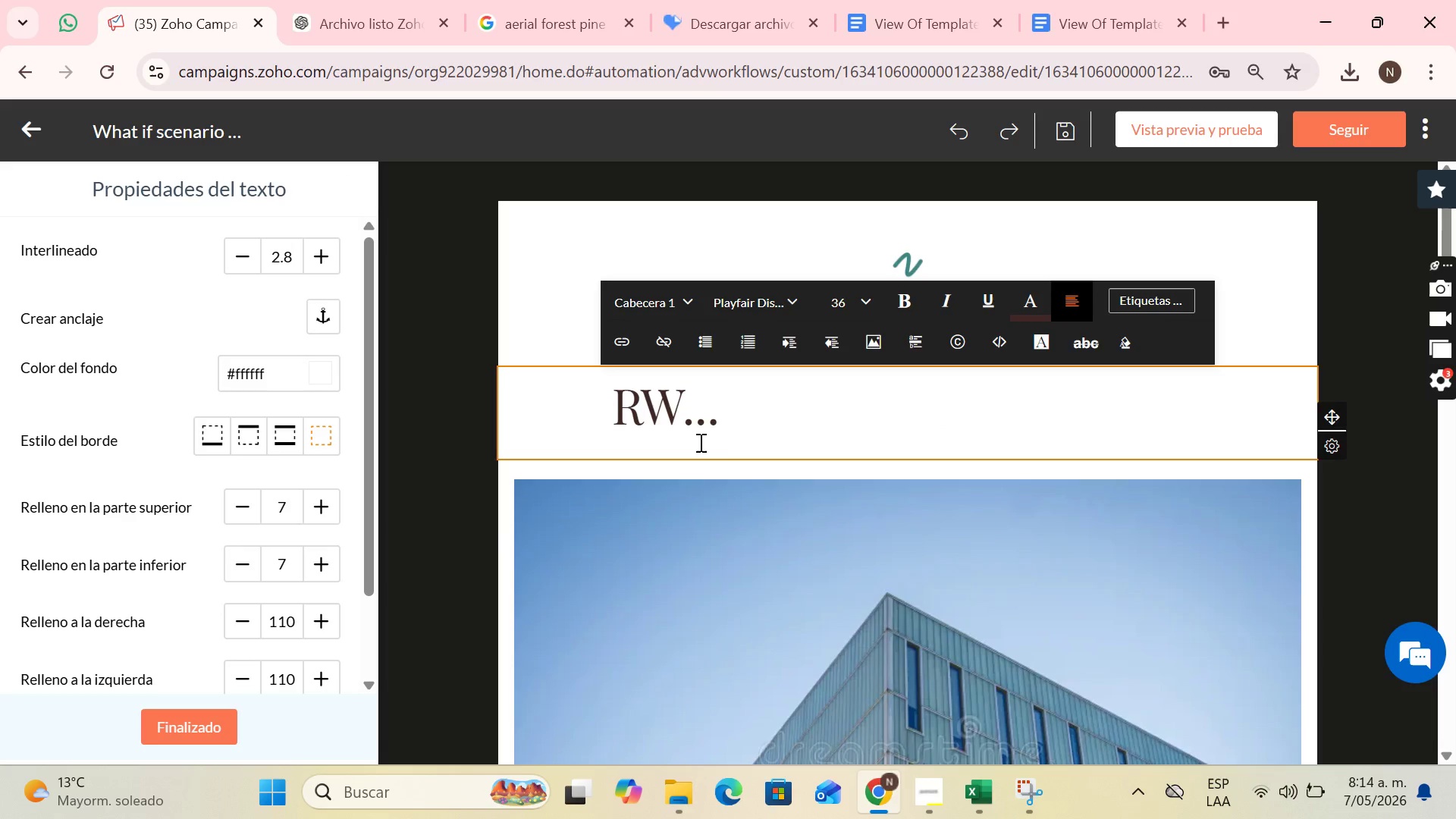 
key(ArrowDown)
 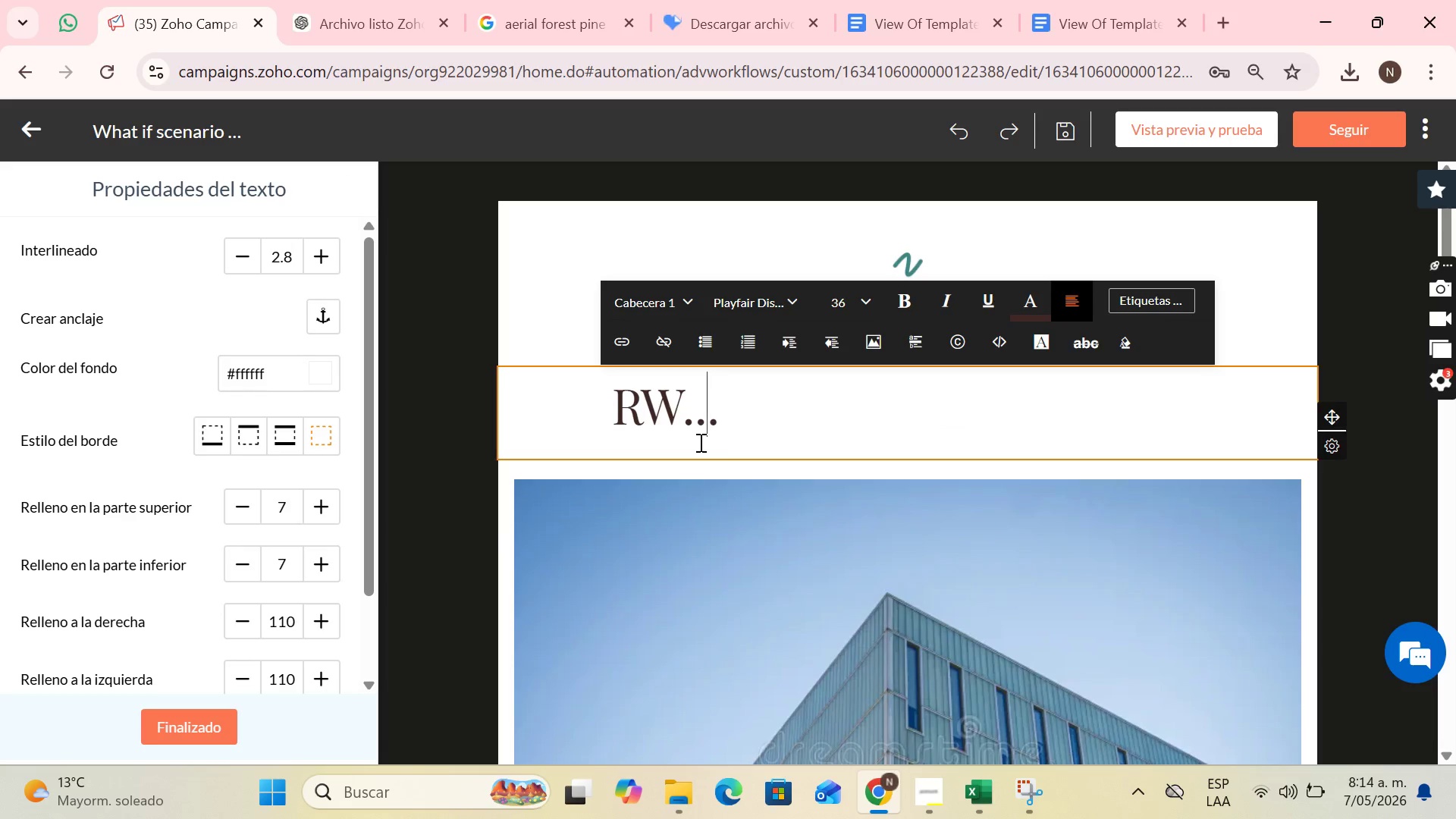 
key(ArrowLeft)
 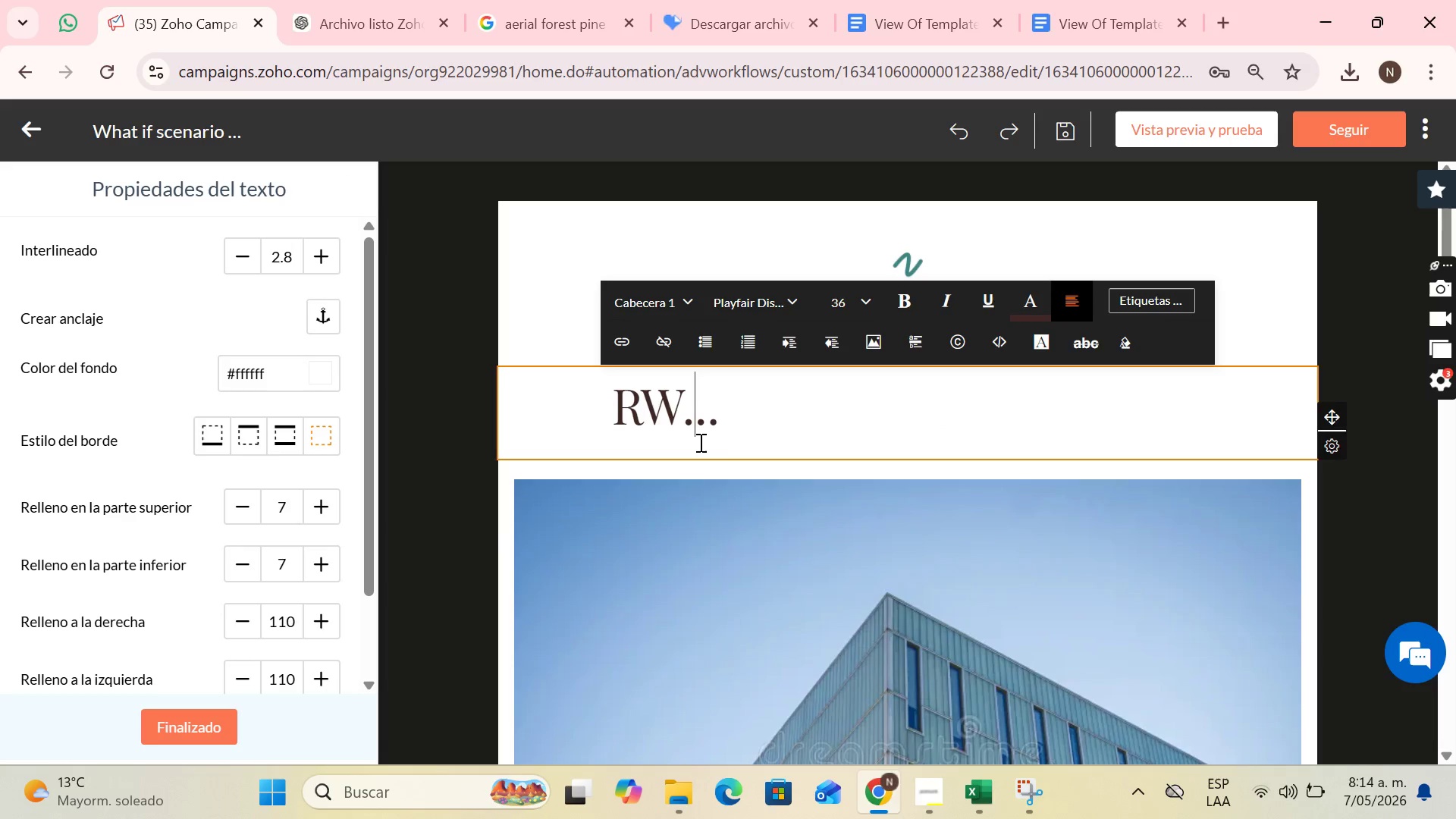 
key(ArrowLeft)
 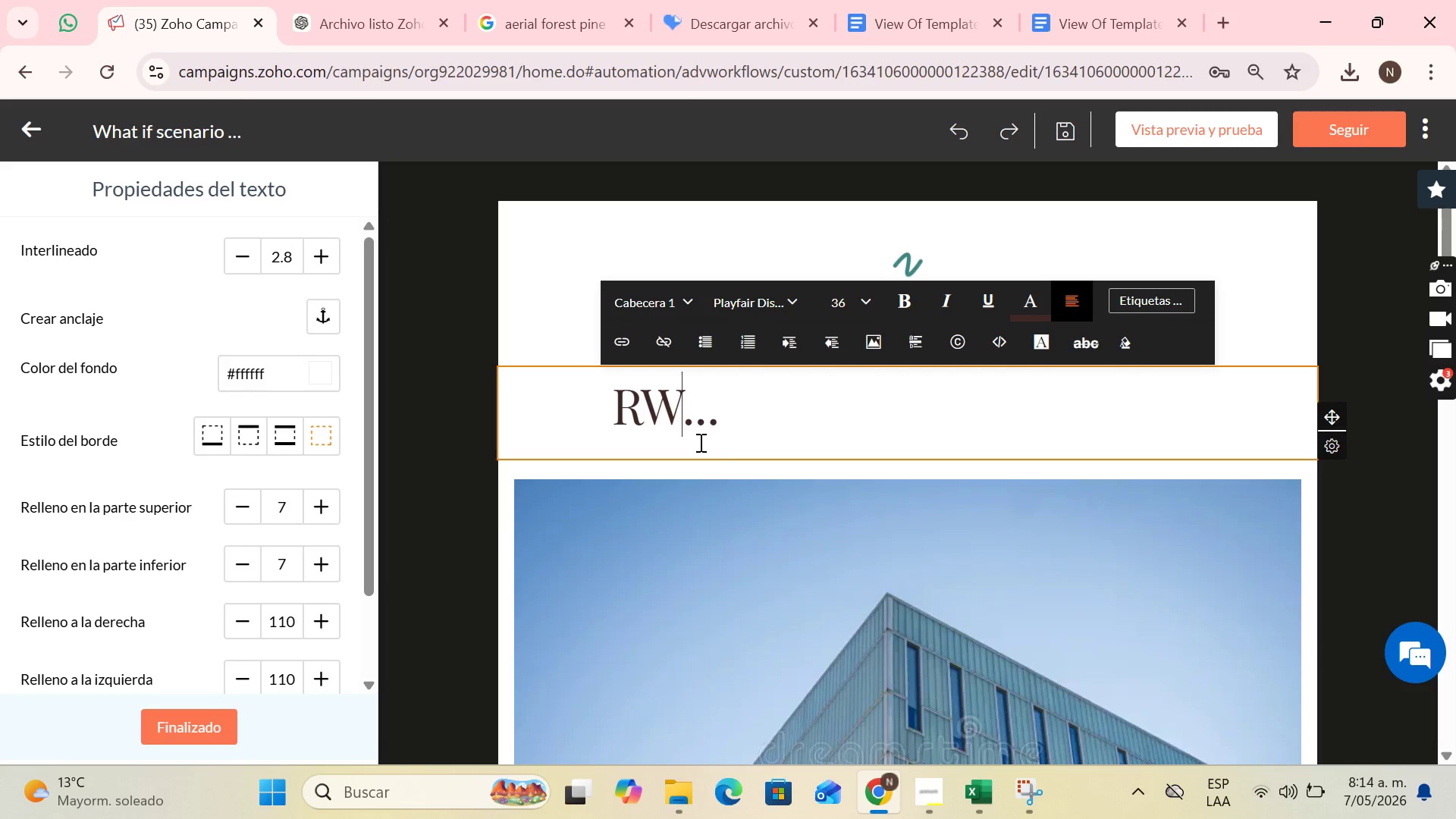 
key(ArrowLeft)
 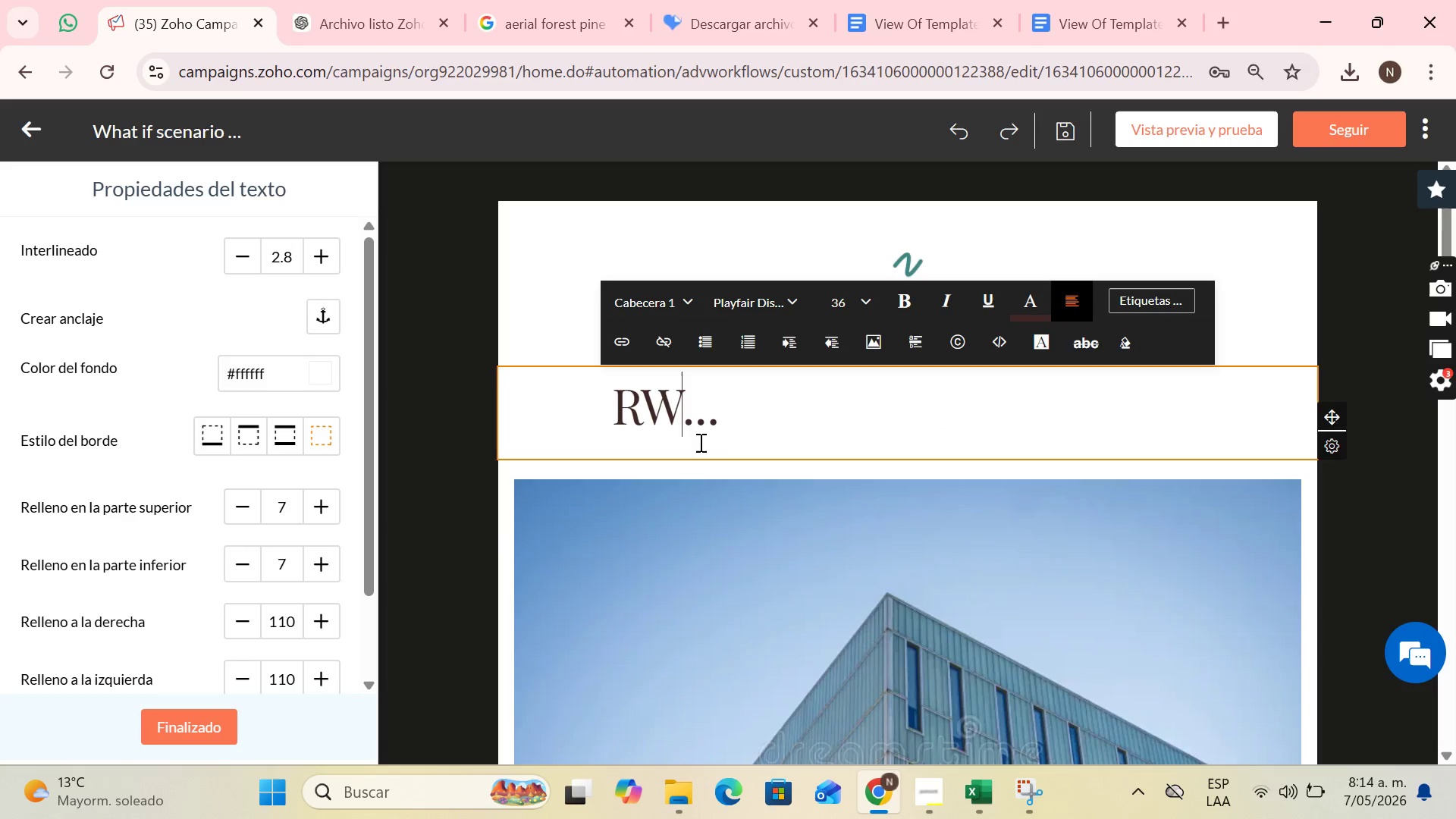 
key(ArrowLeft)
 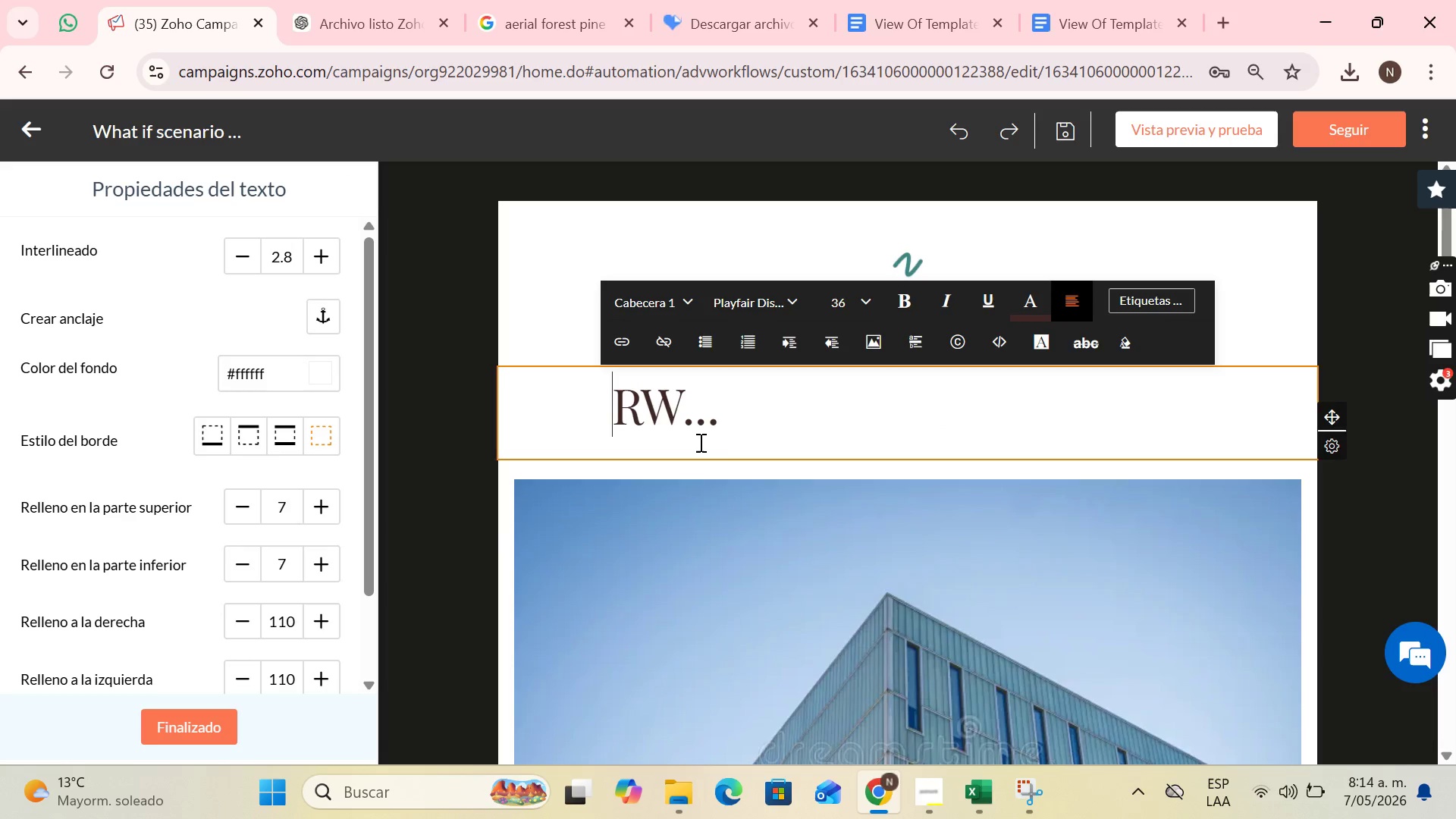 
key(ArrowLeft)
 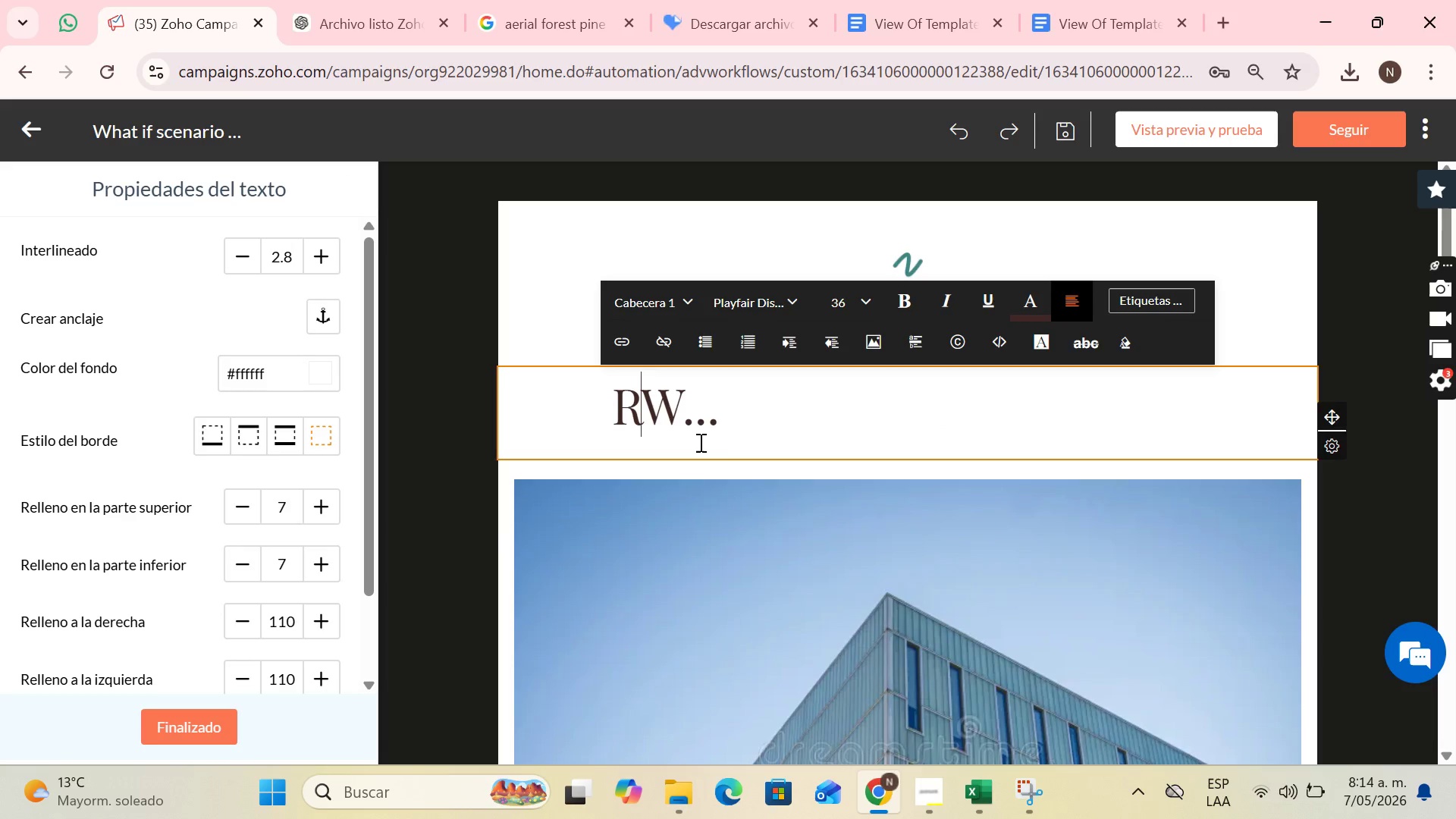 
key(ArrowRight)
 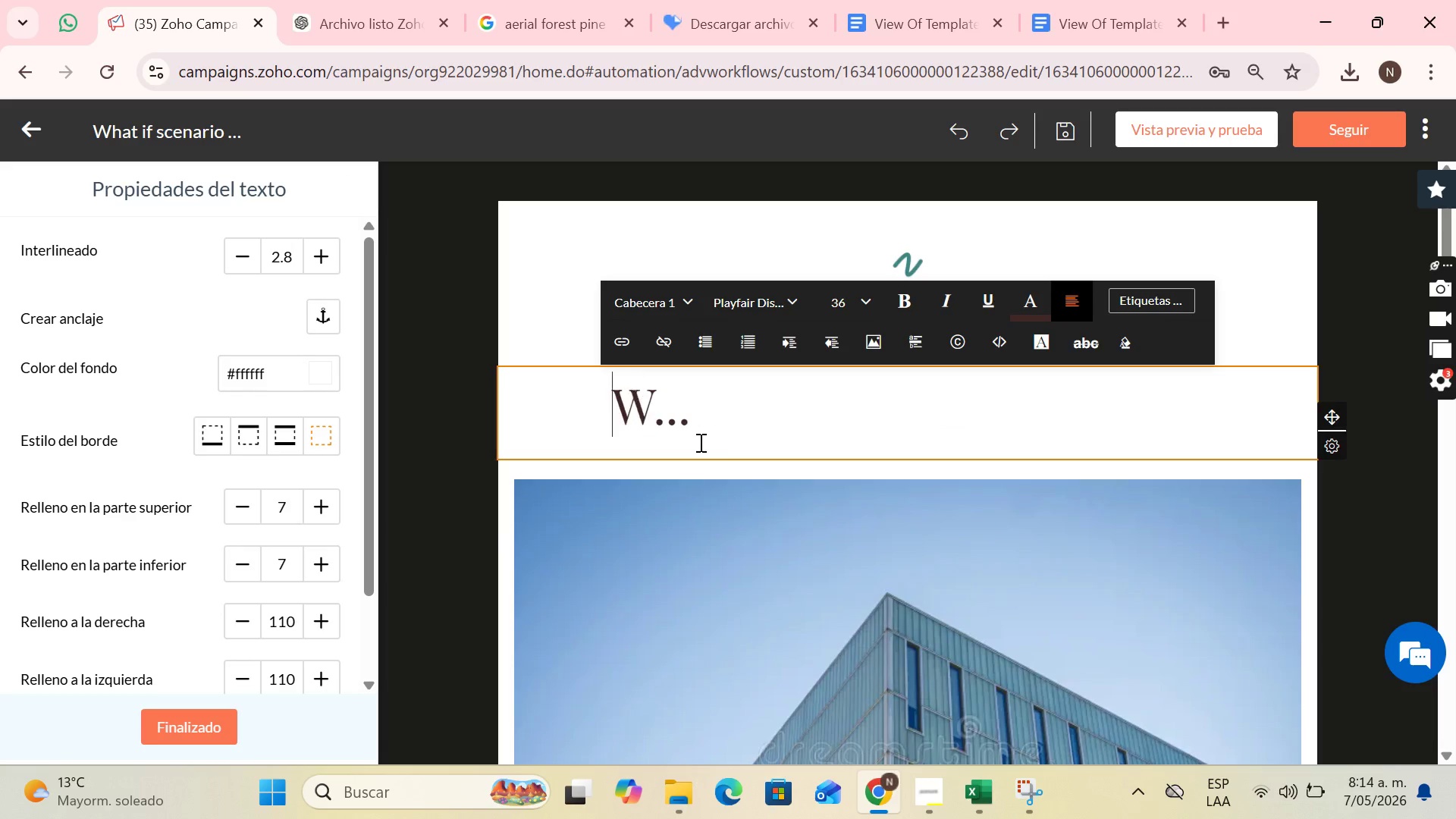 
key(Backspace)
 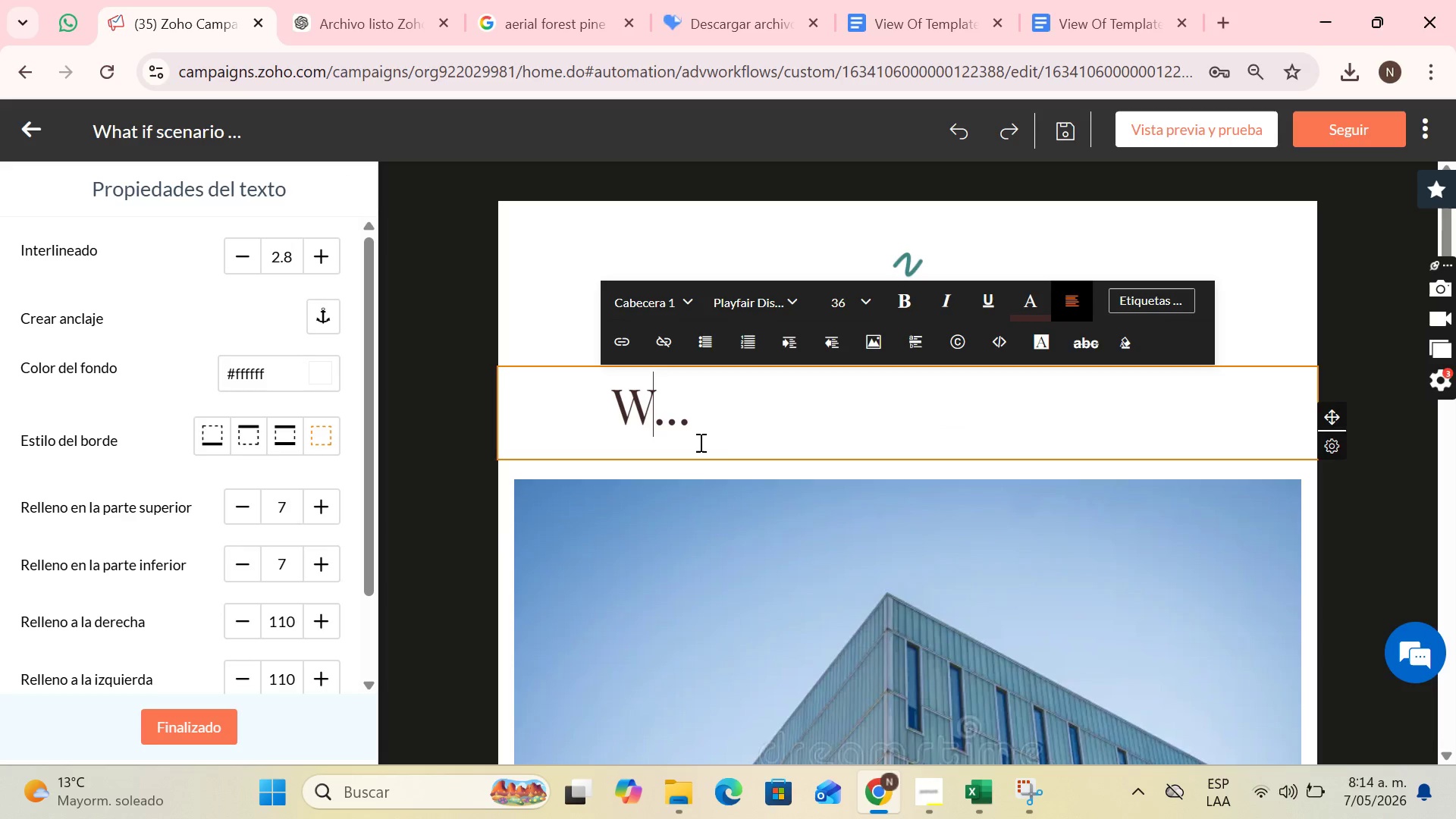 
key(ArrowRight)
 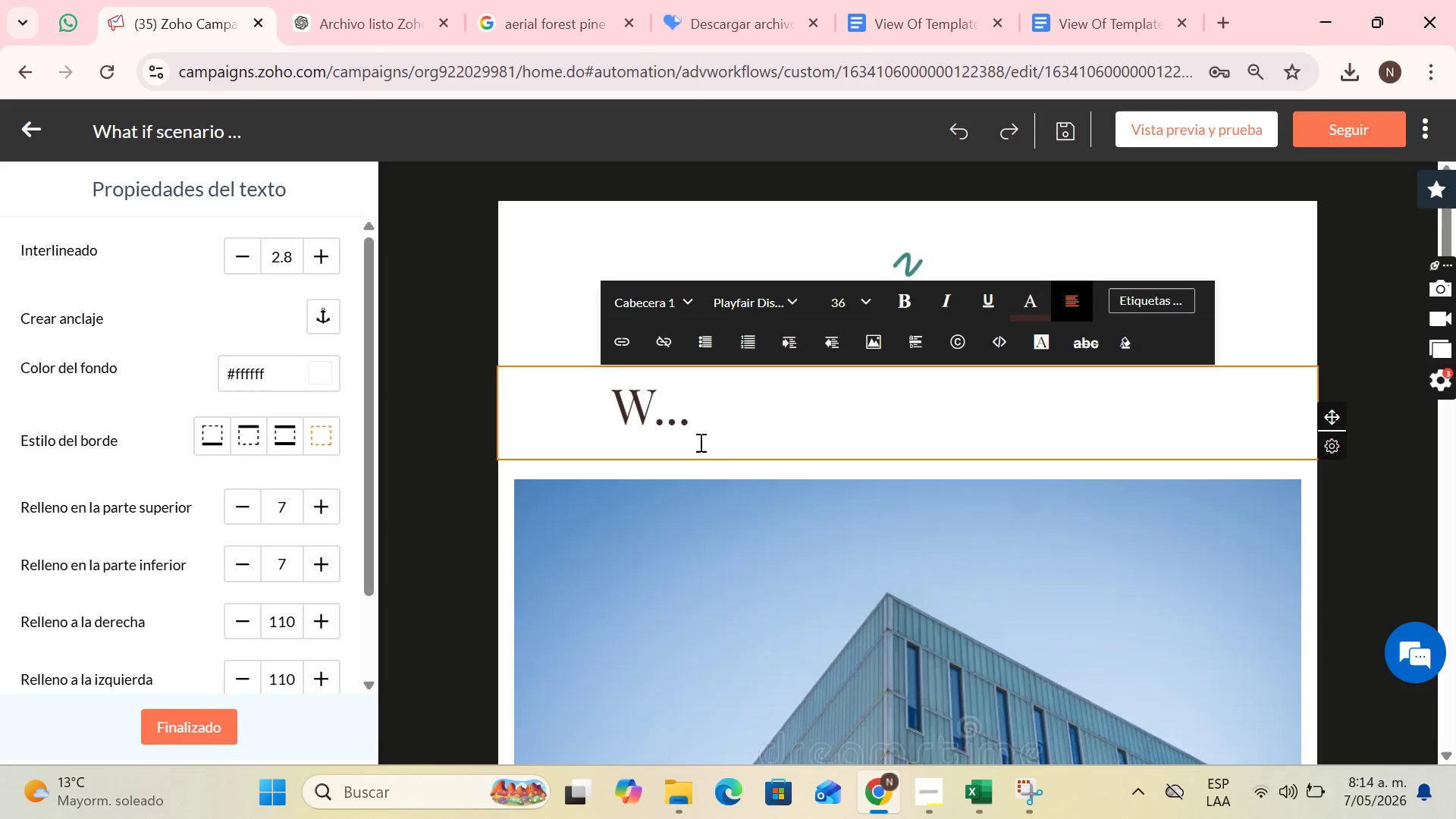 
type(hat if)
 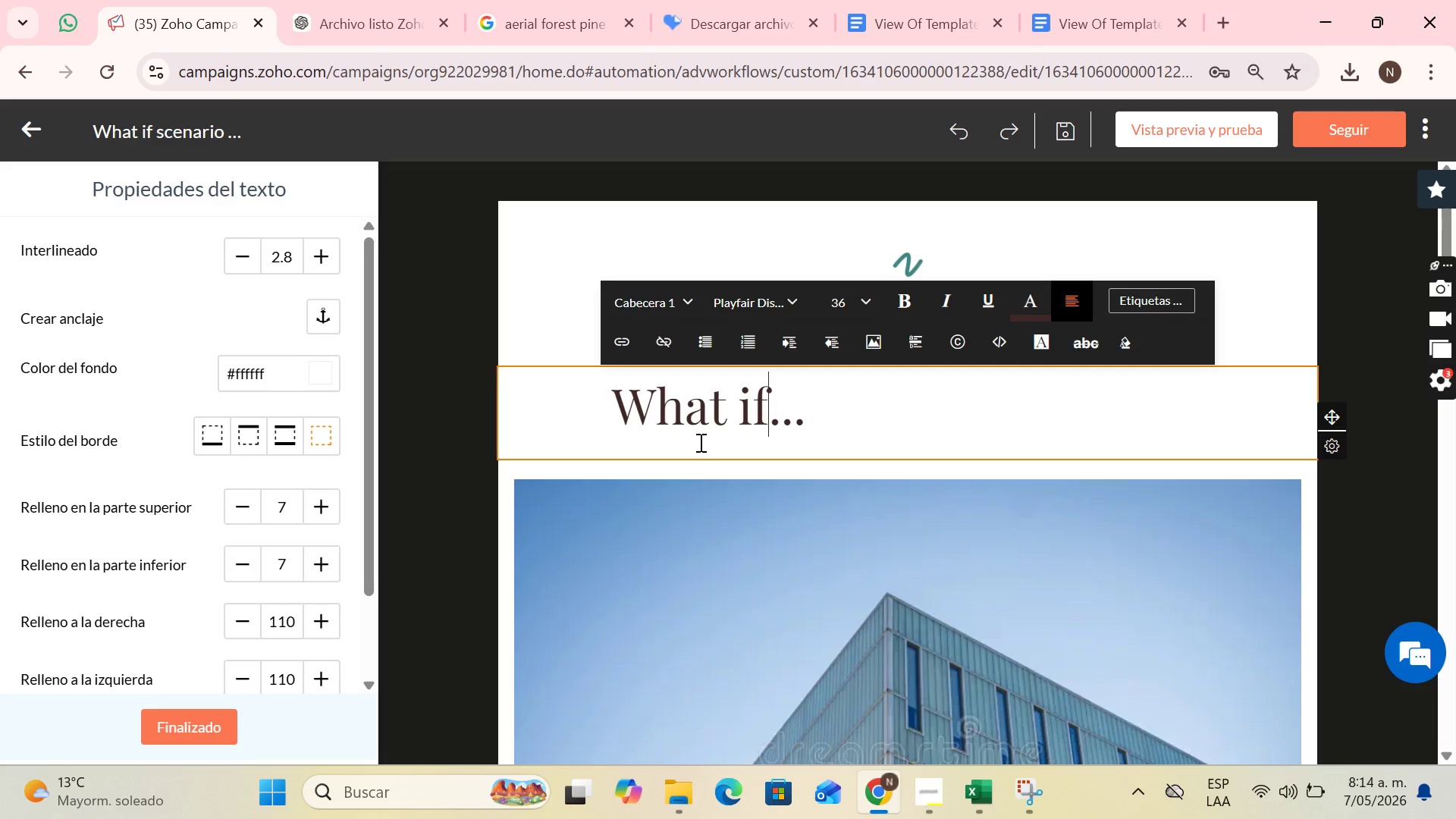 
wait(7.31)
 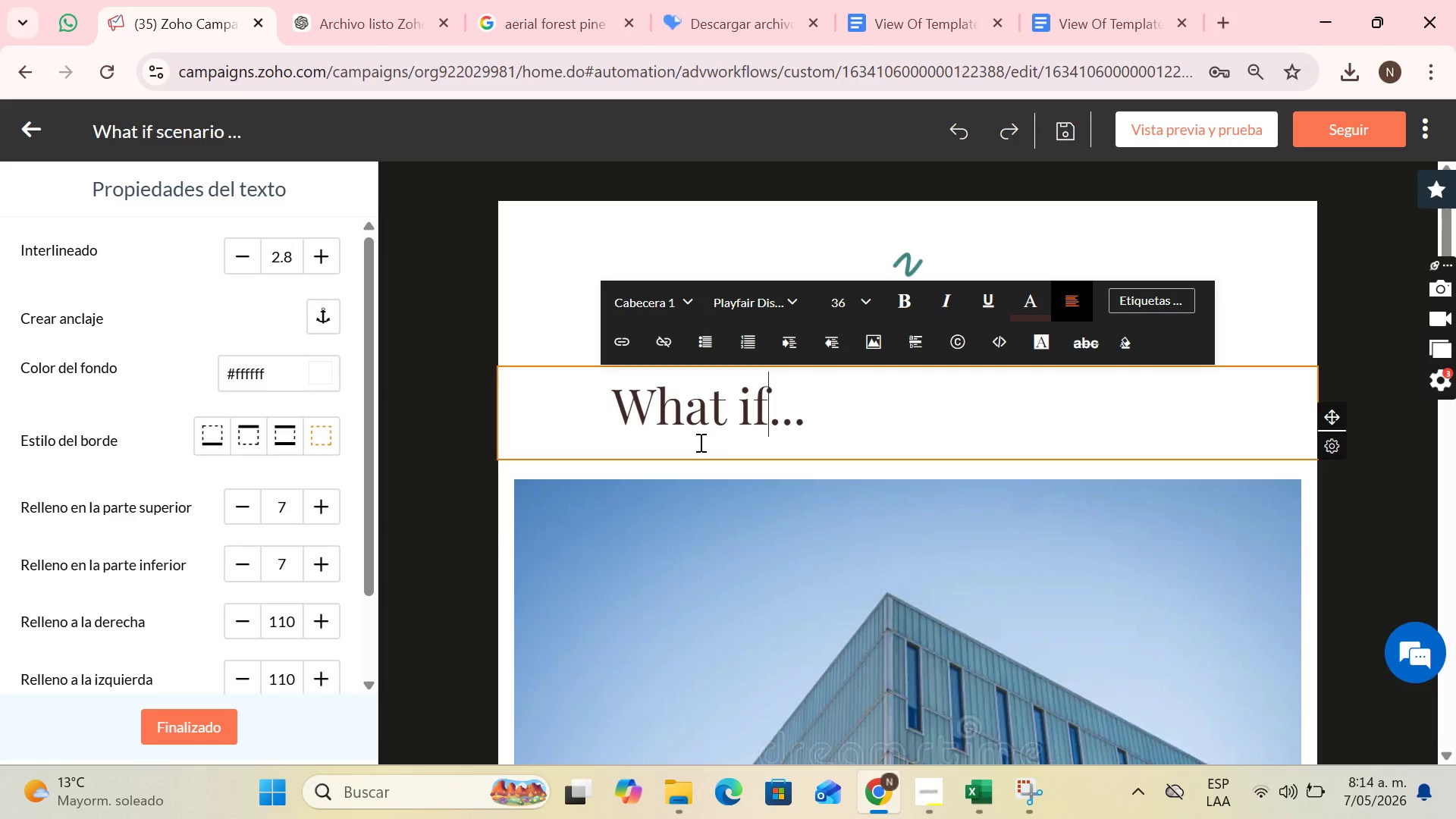 
scroll: coordinate [848, 560], scroll_direction: down, amount: 5.0
 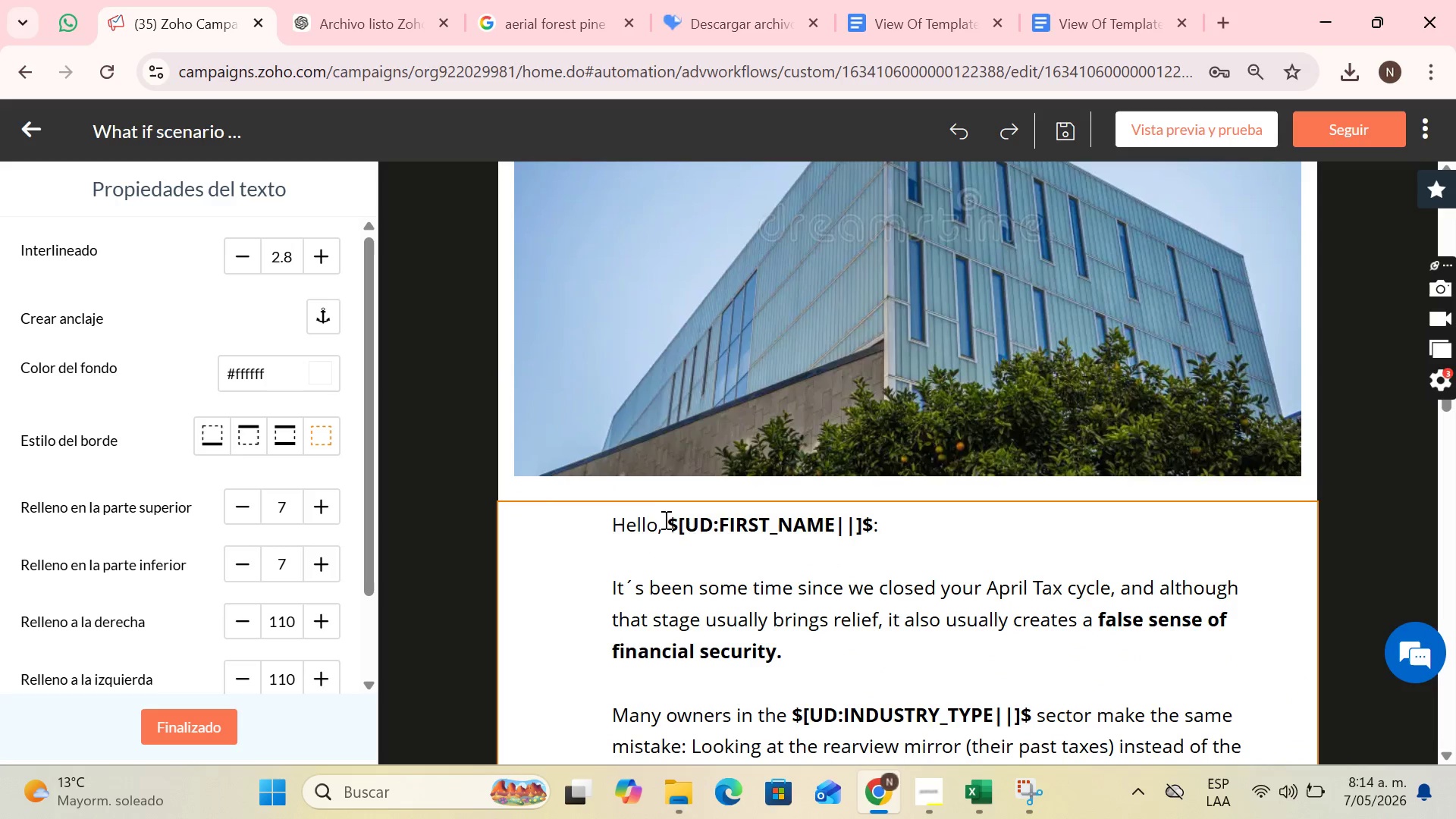 
left_click([658, 524])
 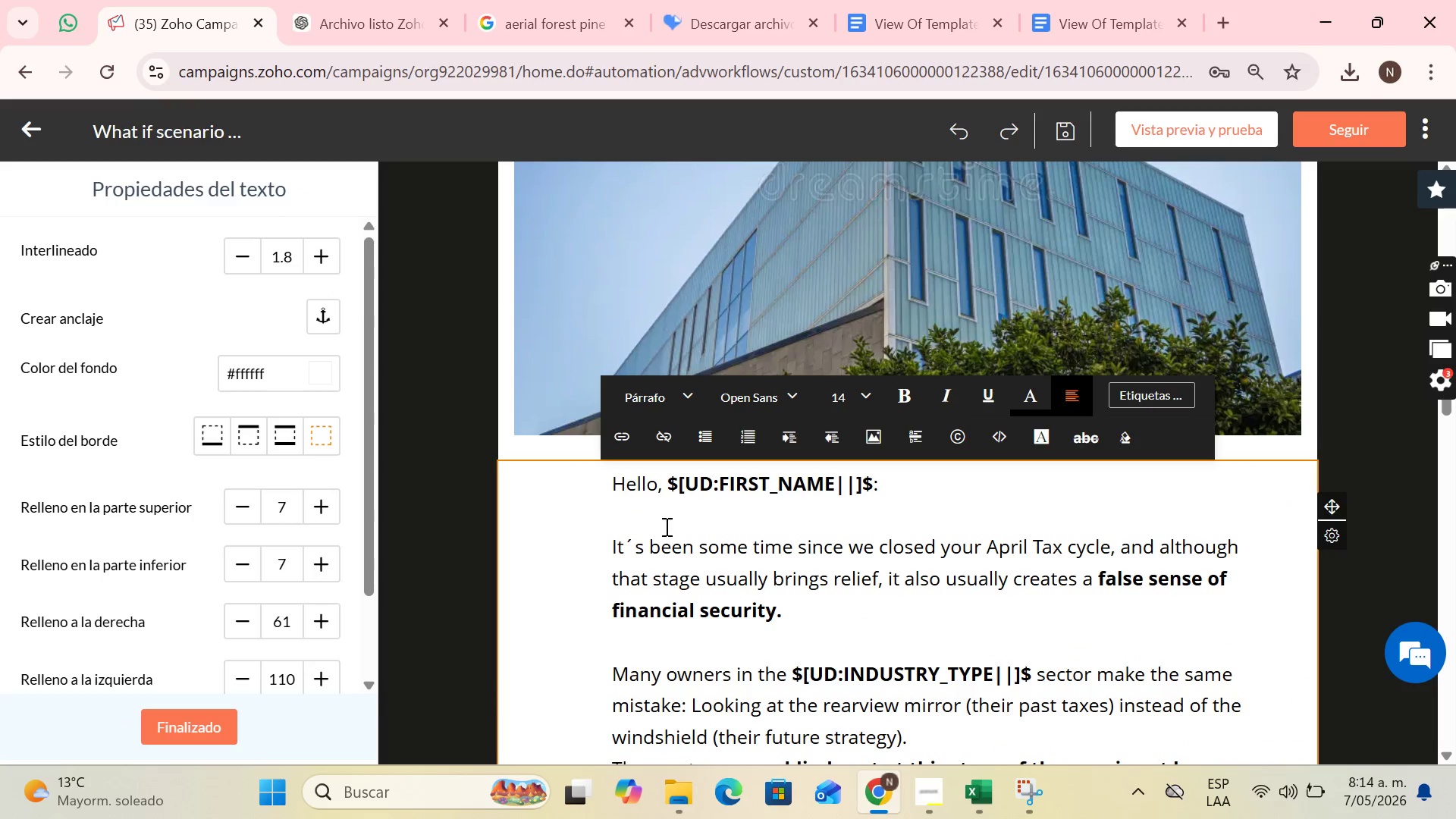 
type( g)
key(Backspace)
type(again)
 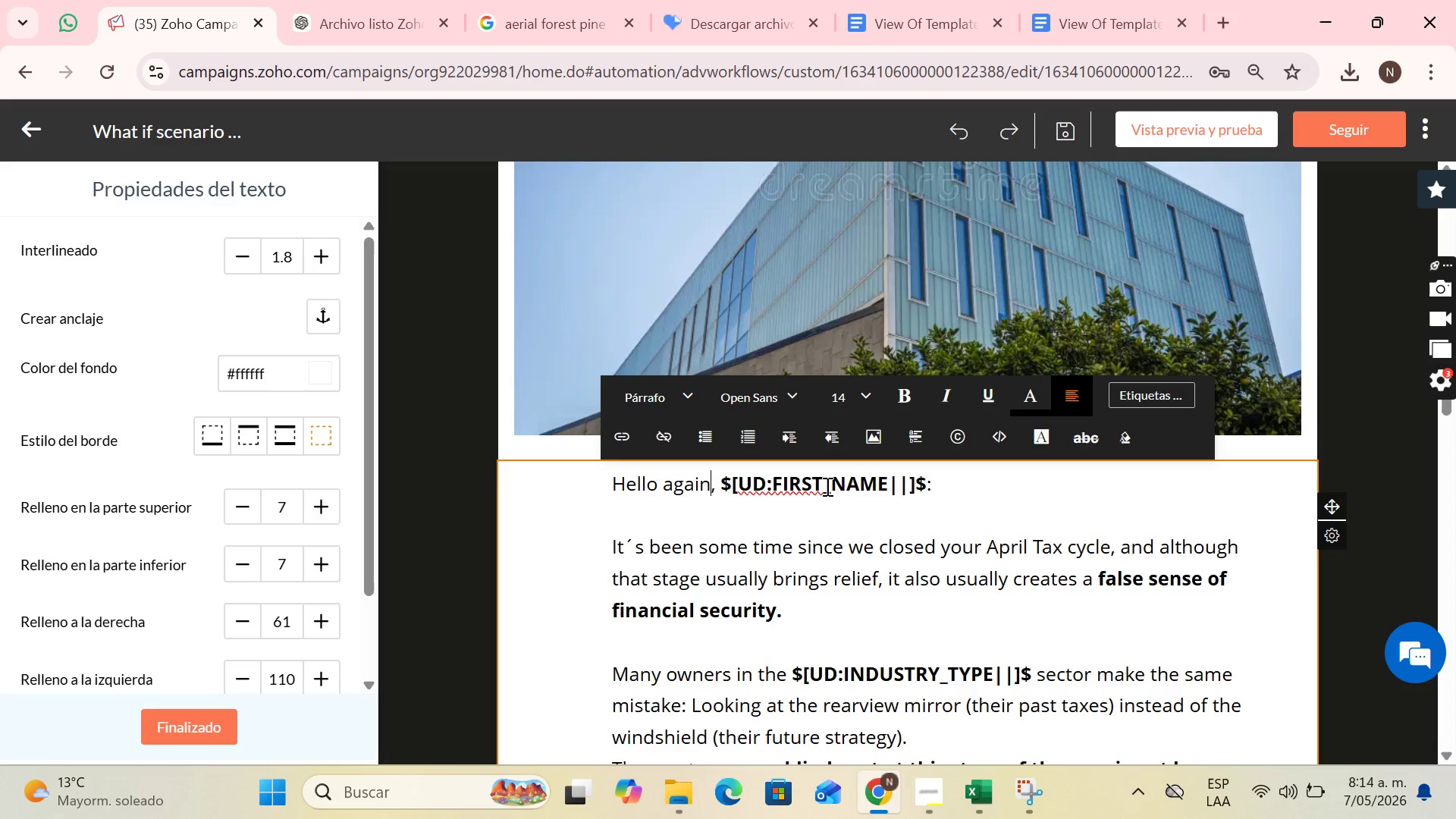 
scroll: coordinate [706, 538], scroll_direction: down, amount: 1.0
 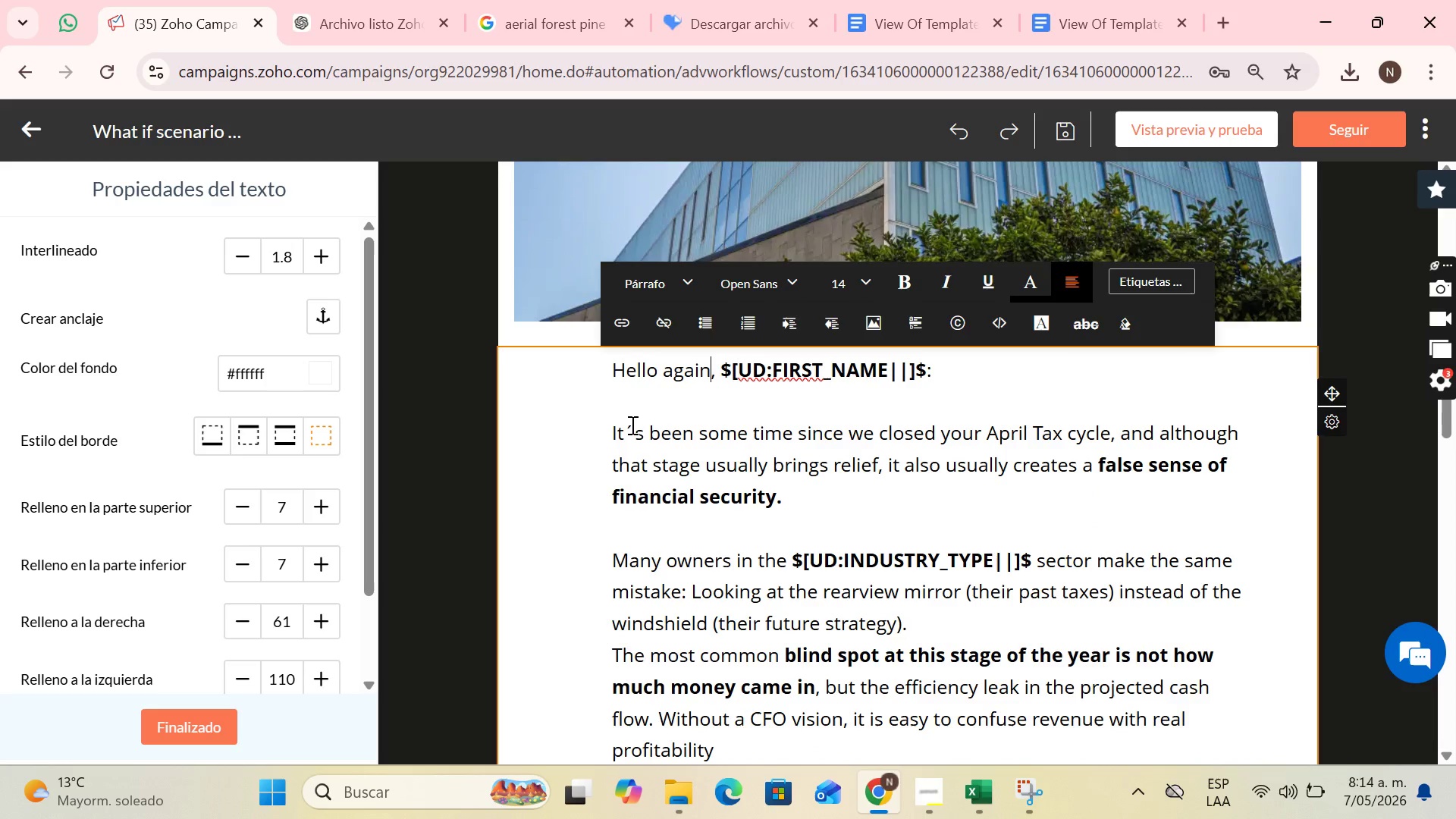 
left_click([629, 428])
 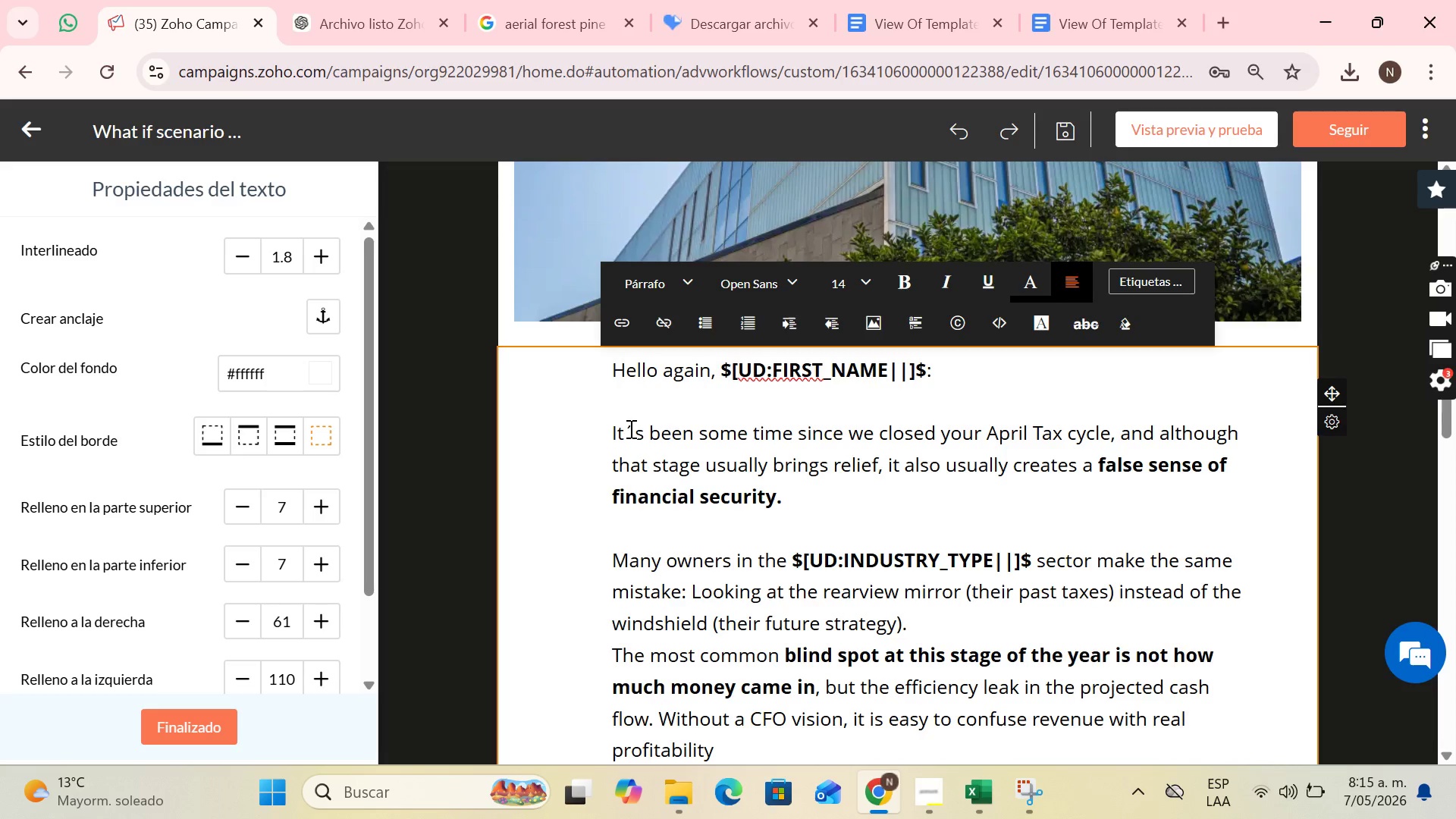 
wait(25.84)
 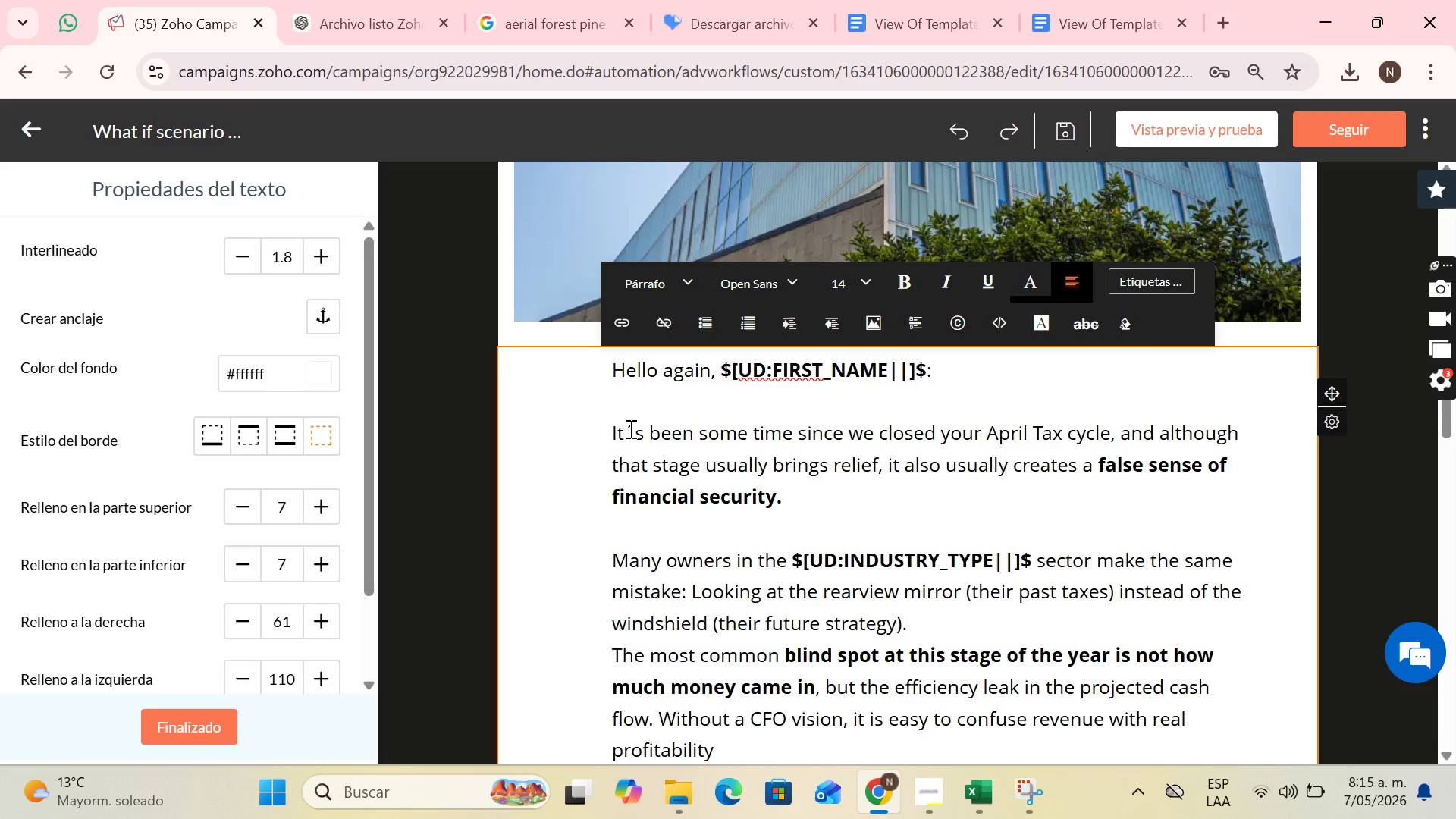 
left_click_drag(start_coordinate=[622, 428], to_coordinate=[789, 496])
 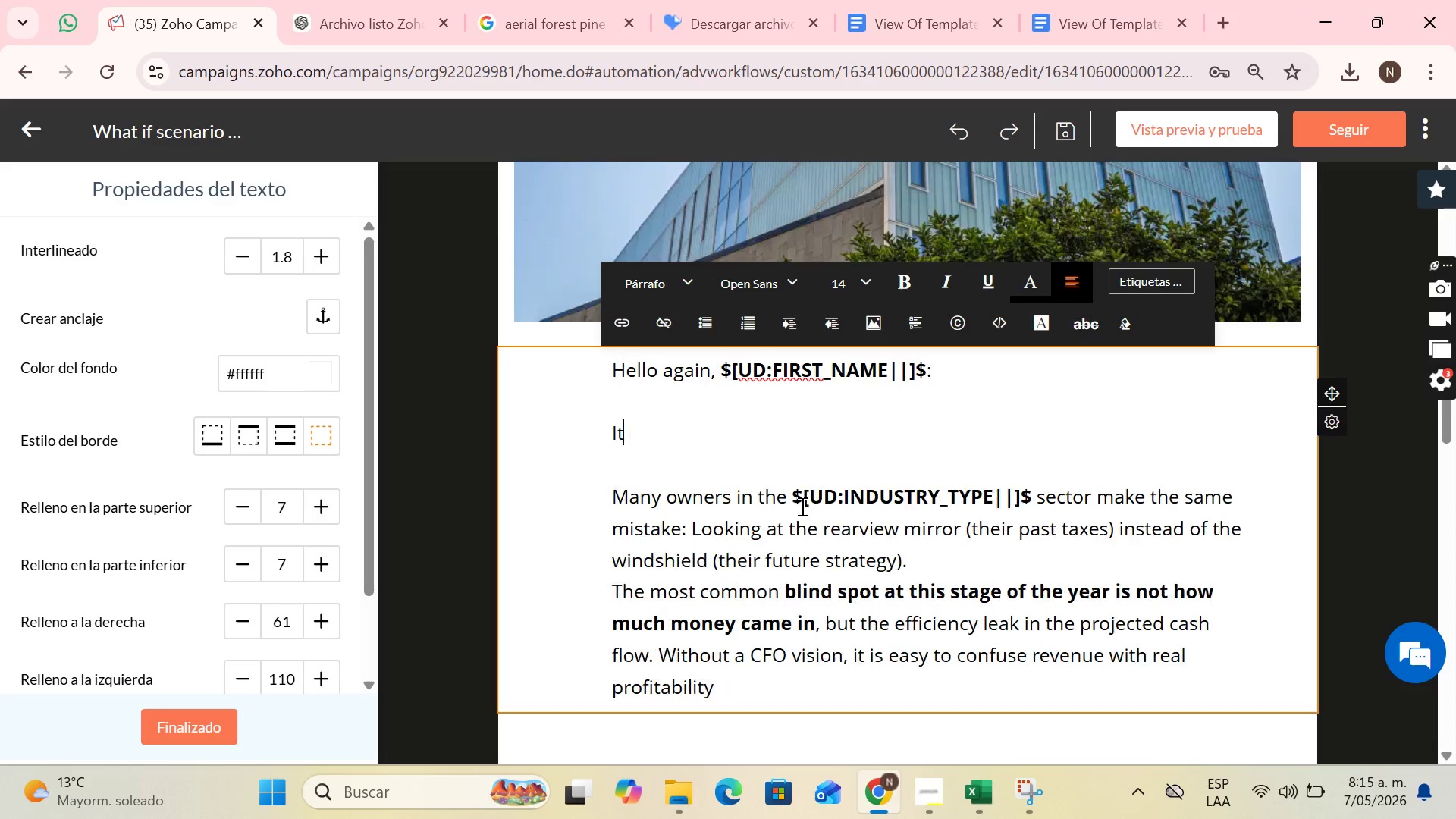 
key(Backspace)
 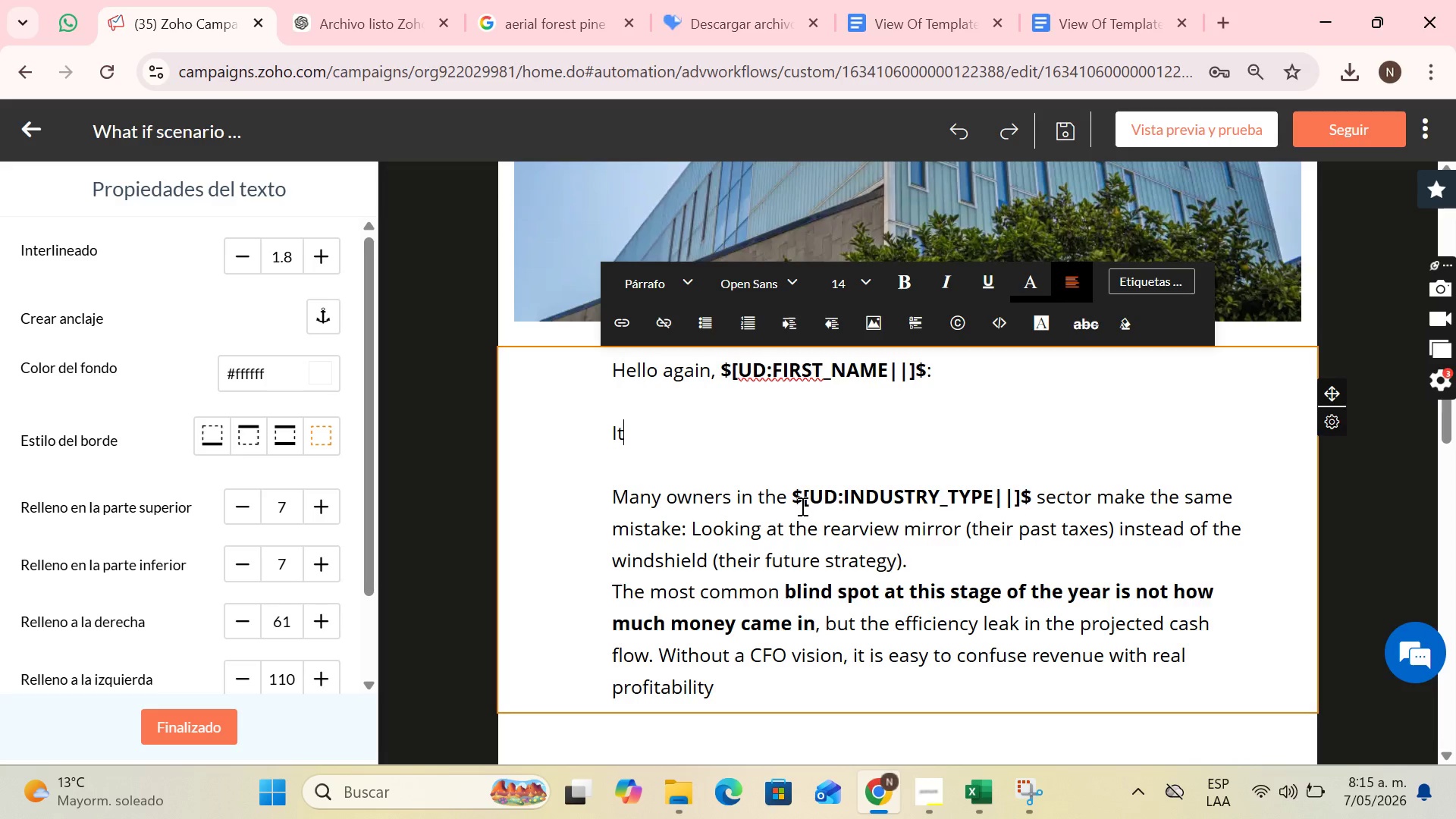 
wait(16.61)
 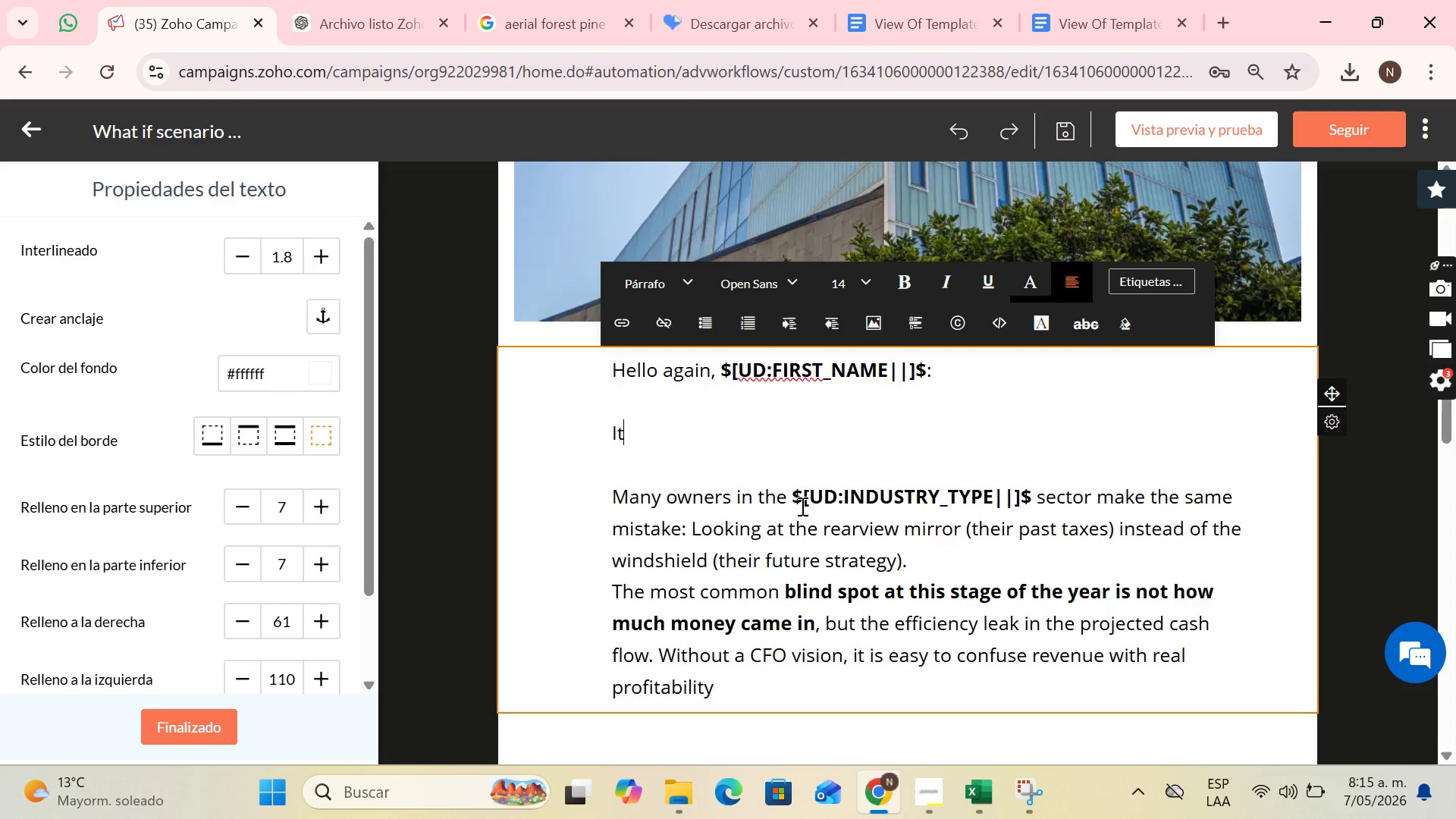 
key(CapsLock)
 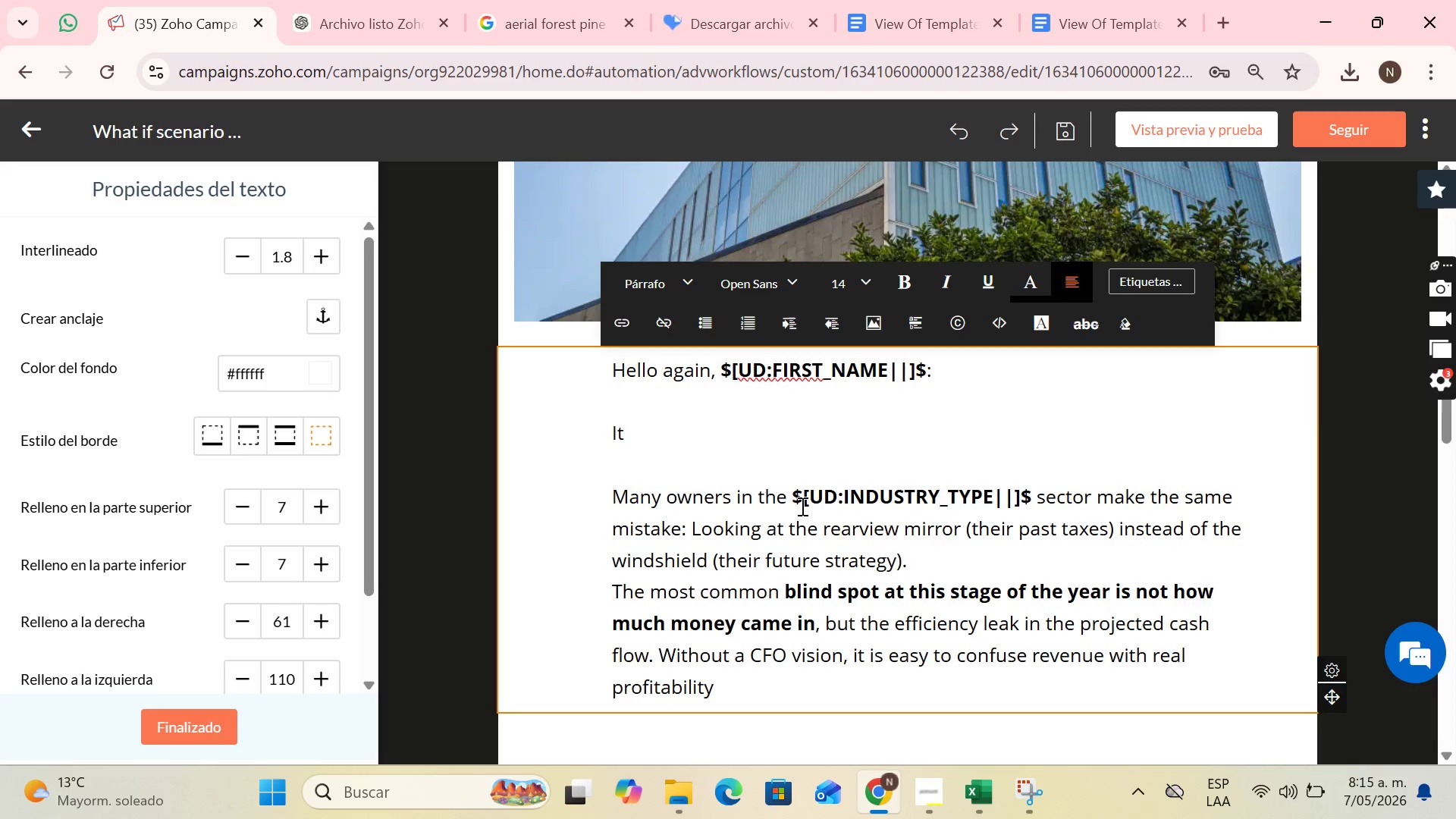 
key(O)
 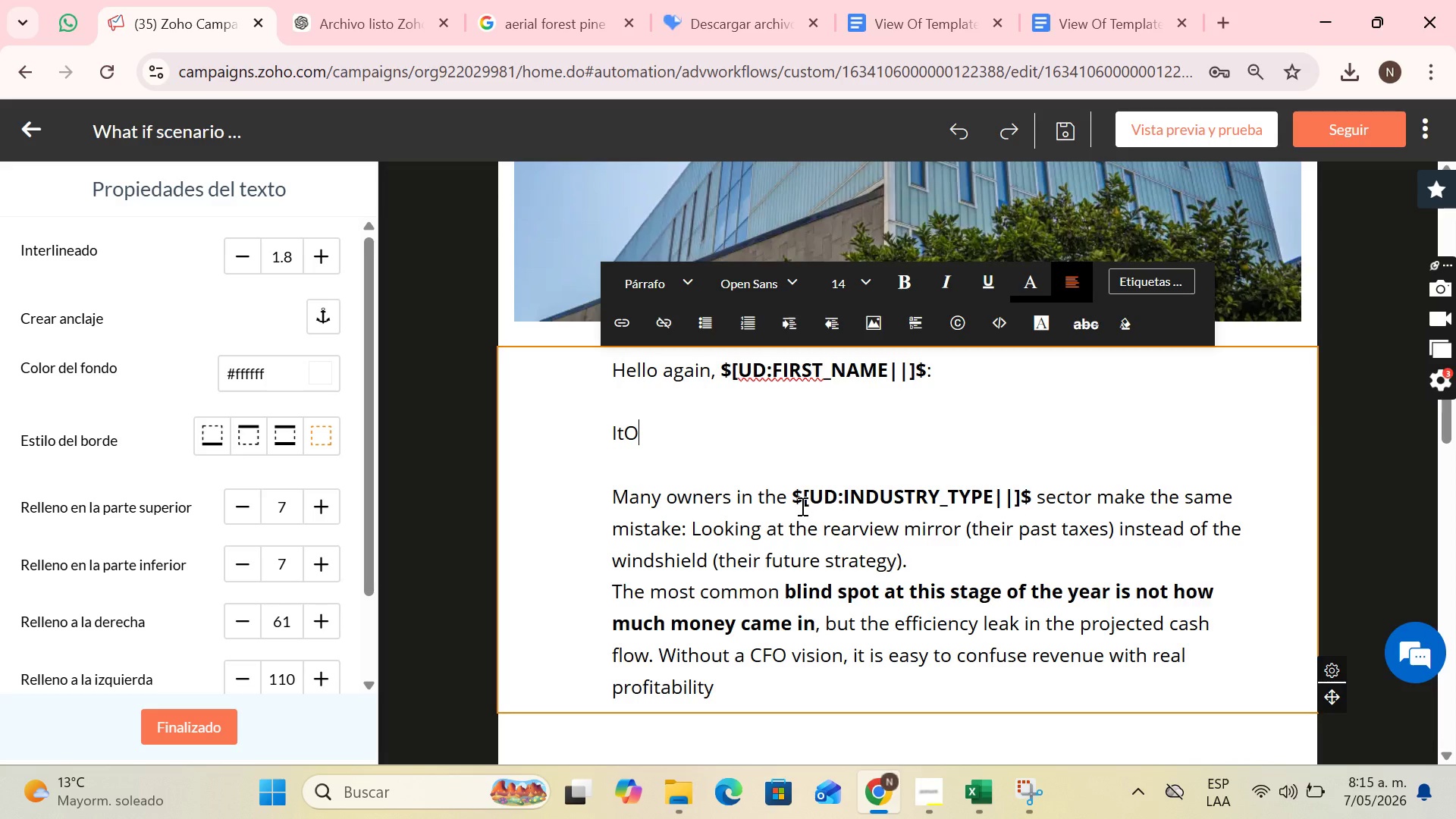 
key(CapsLock)
 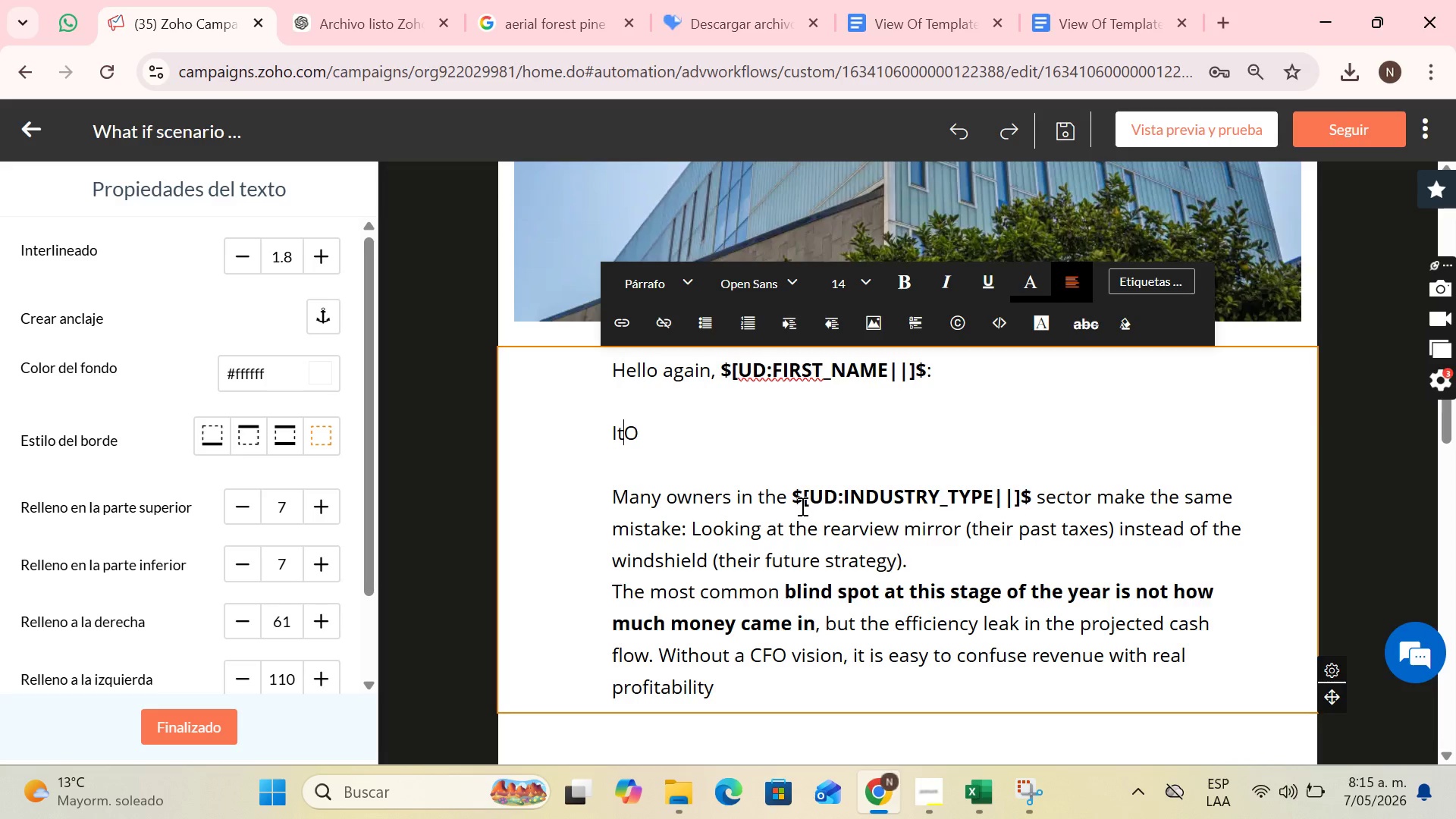 
key(ArrowLeft)
 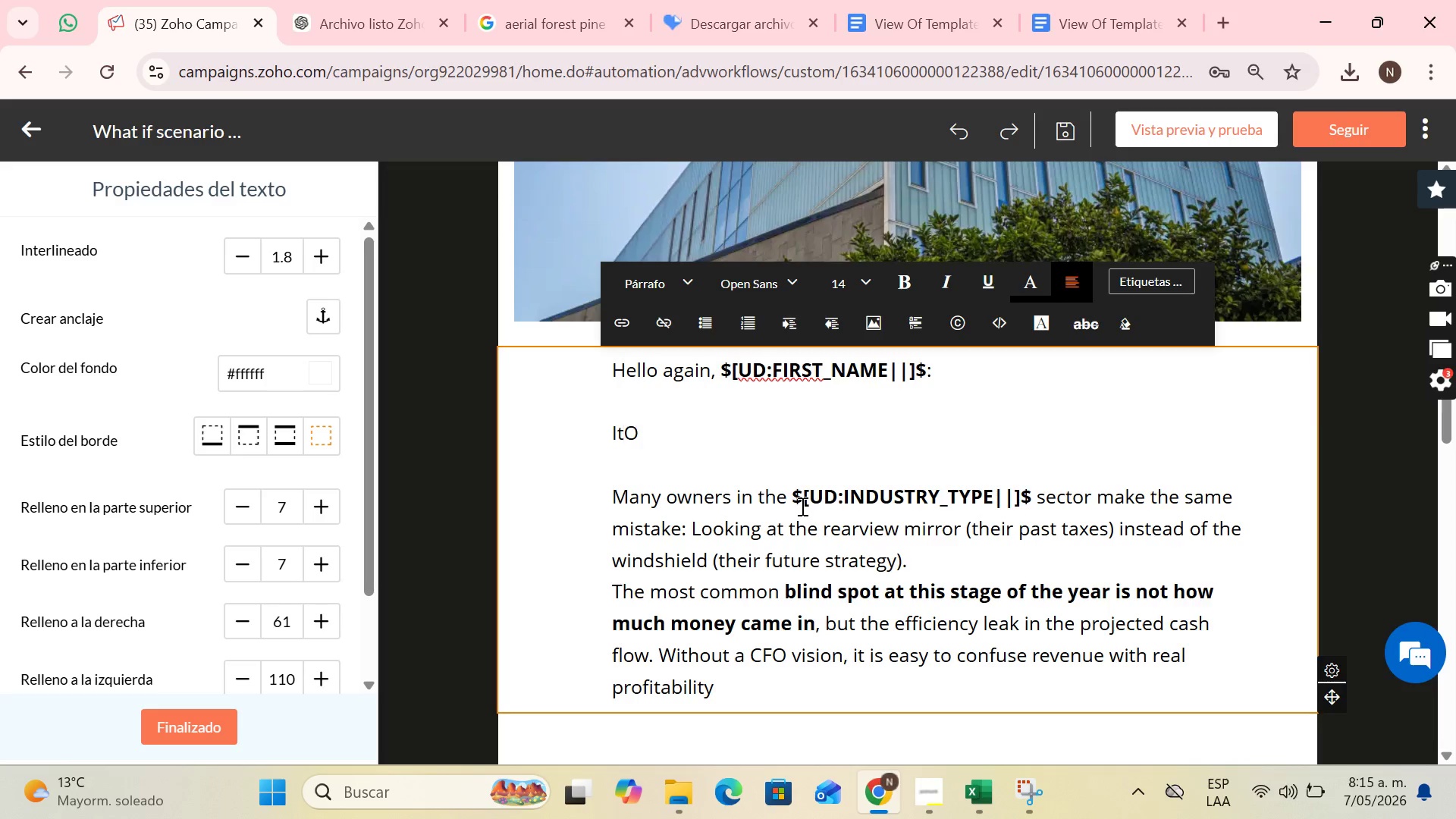 
key(Backspace)
 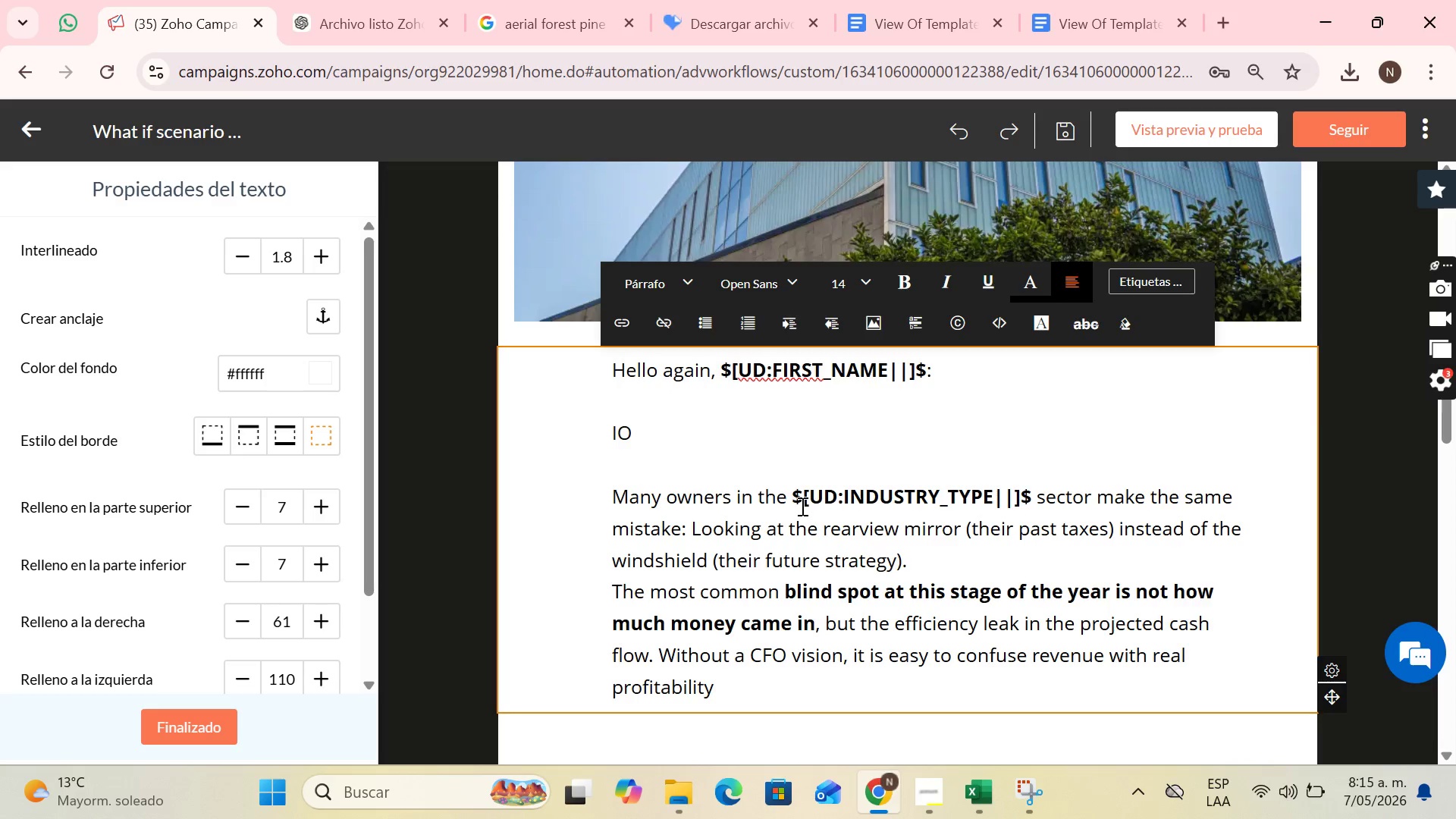 
key(Backspace)
 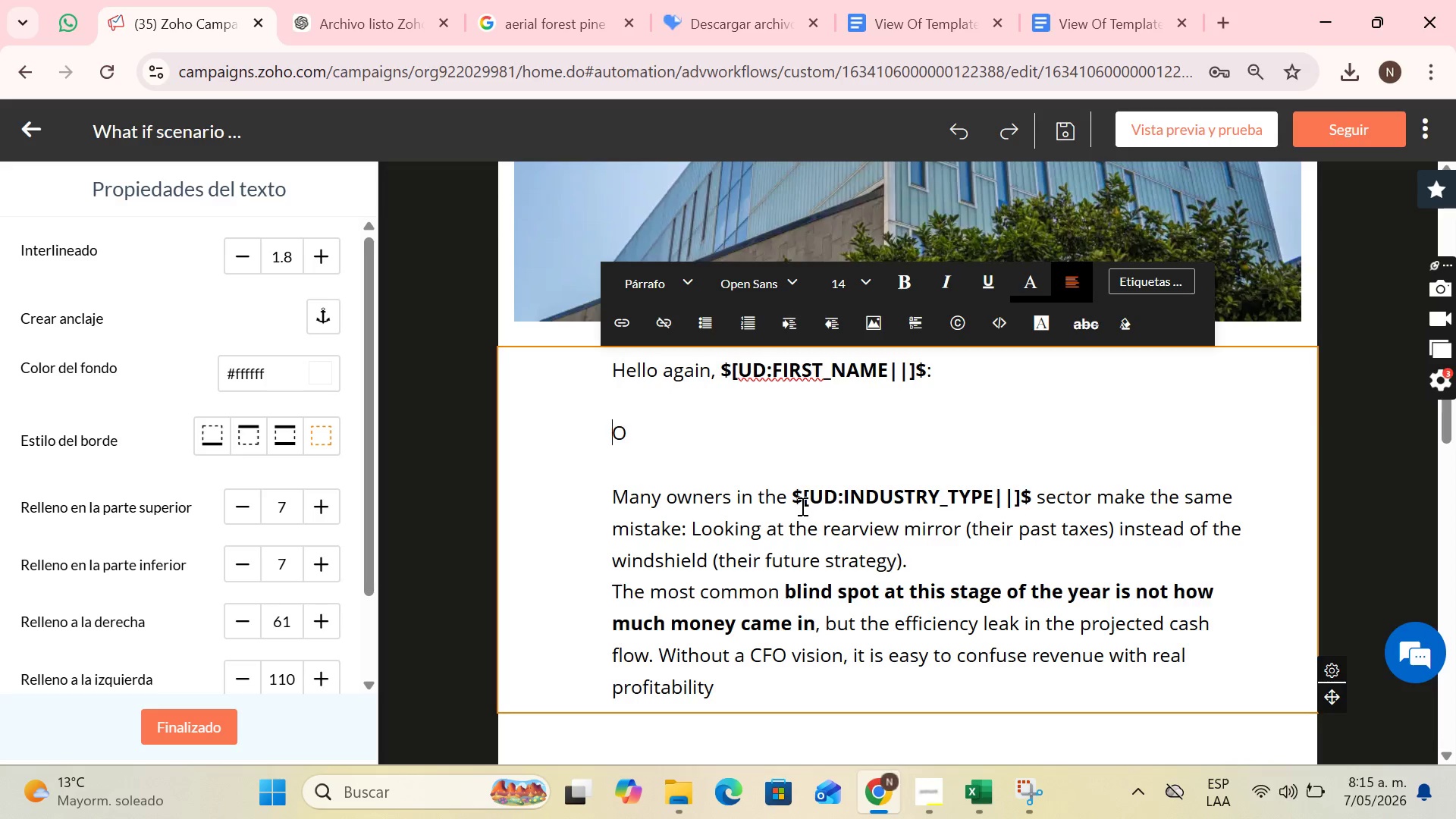 
key(ArrowRight)
 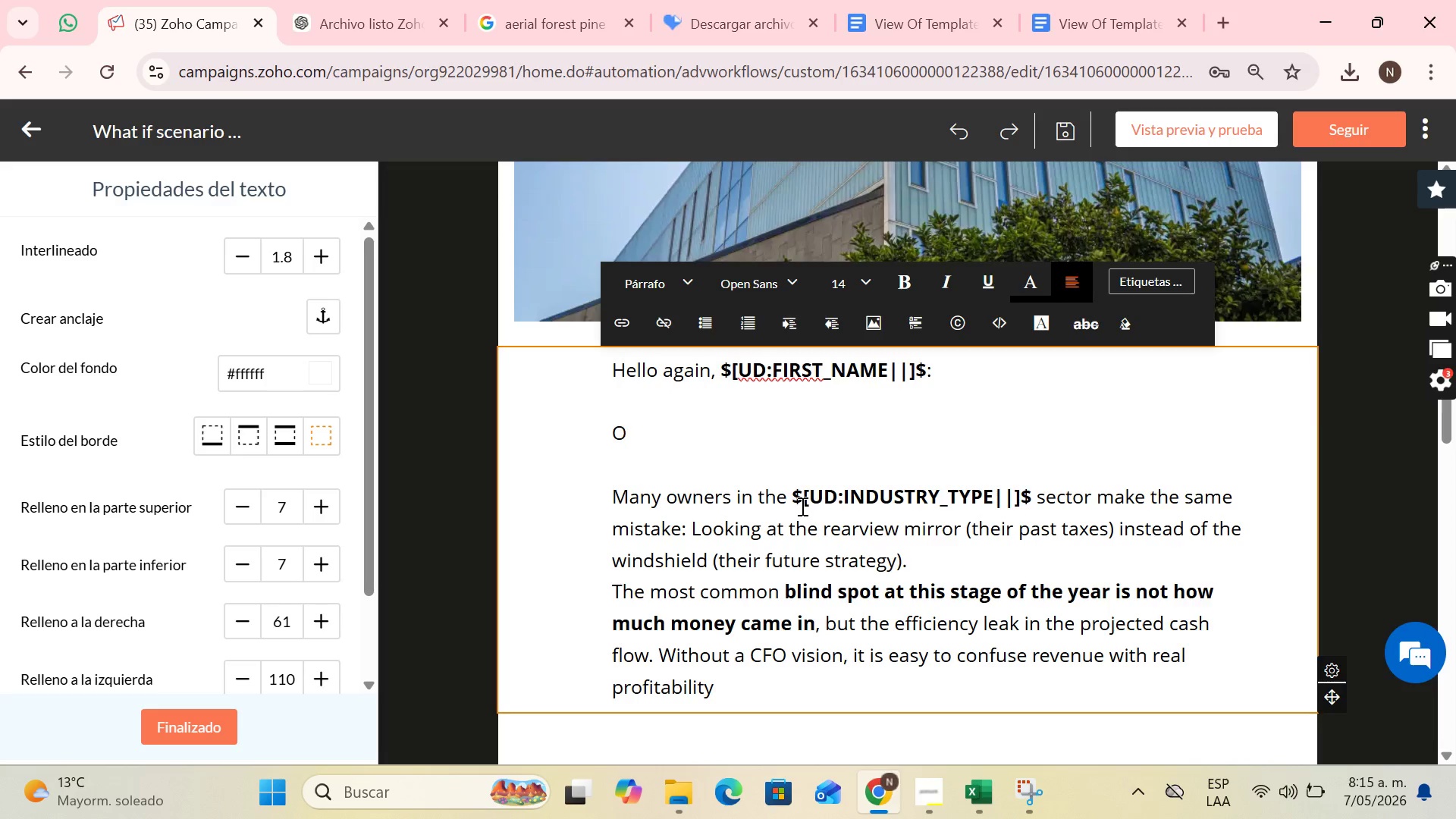 
type(ften, business owners in the )
 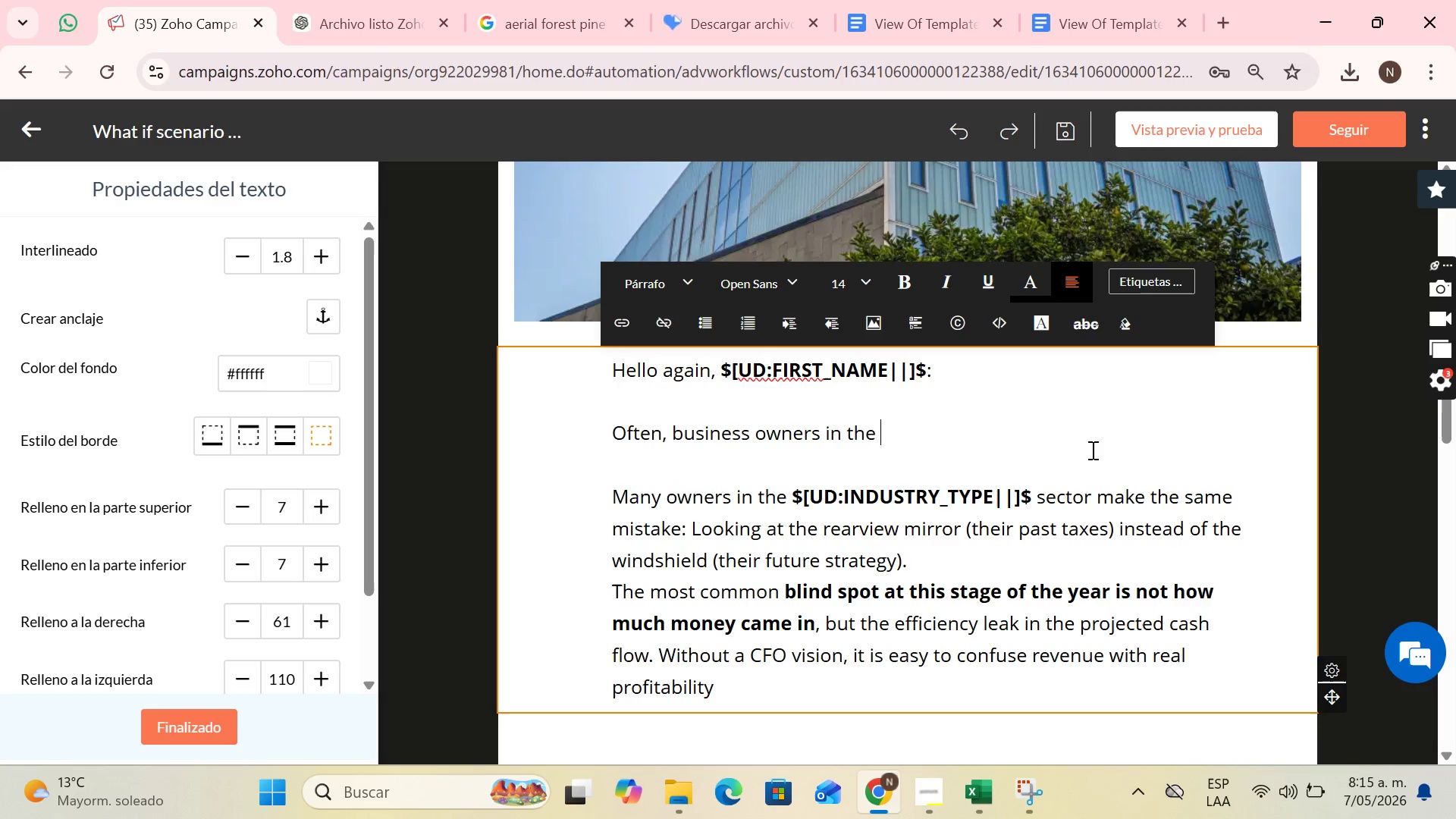 
left_click([1145, 275])
 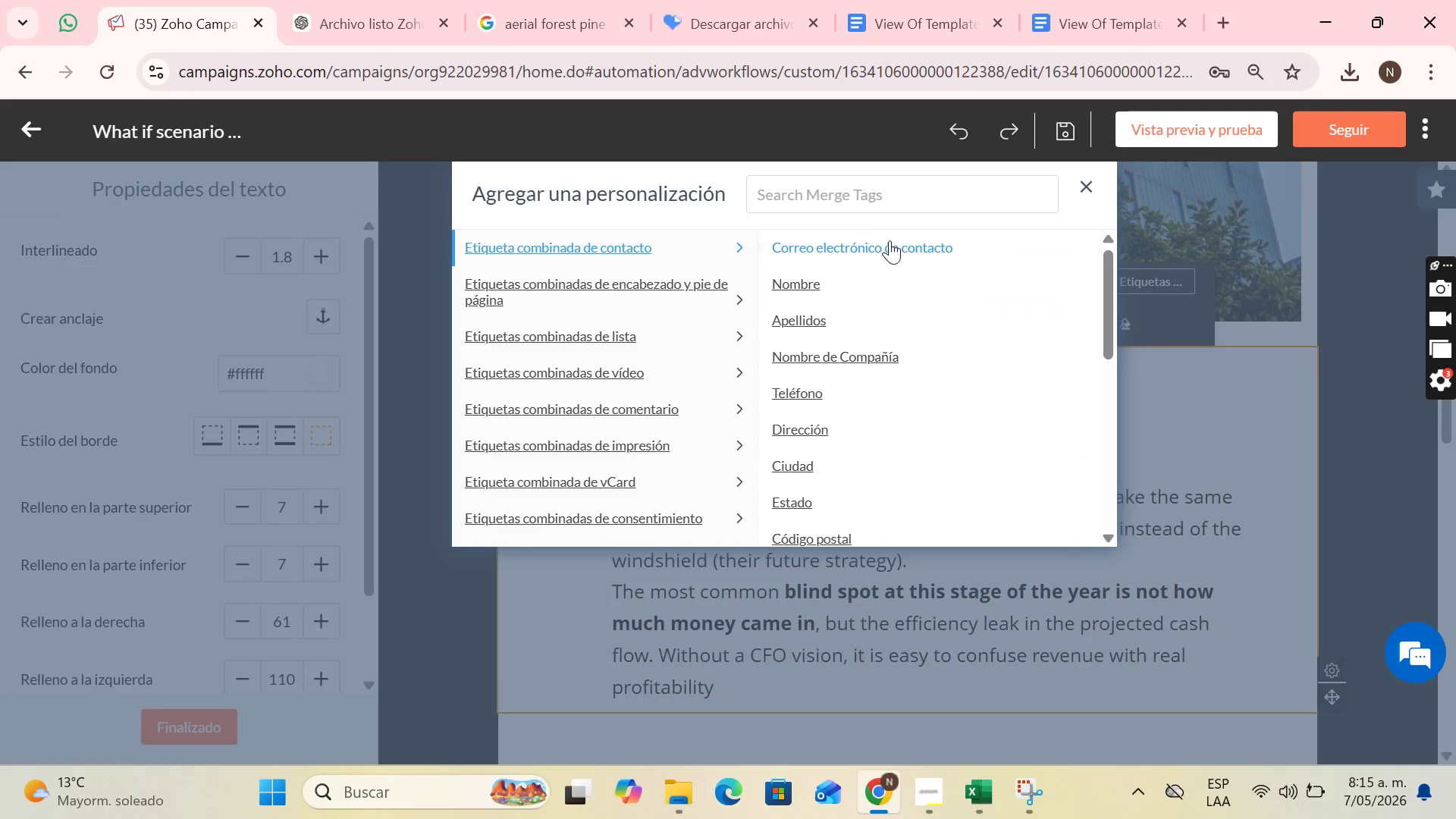 
left_click([882, 200])
 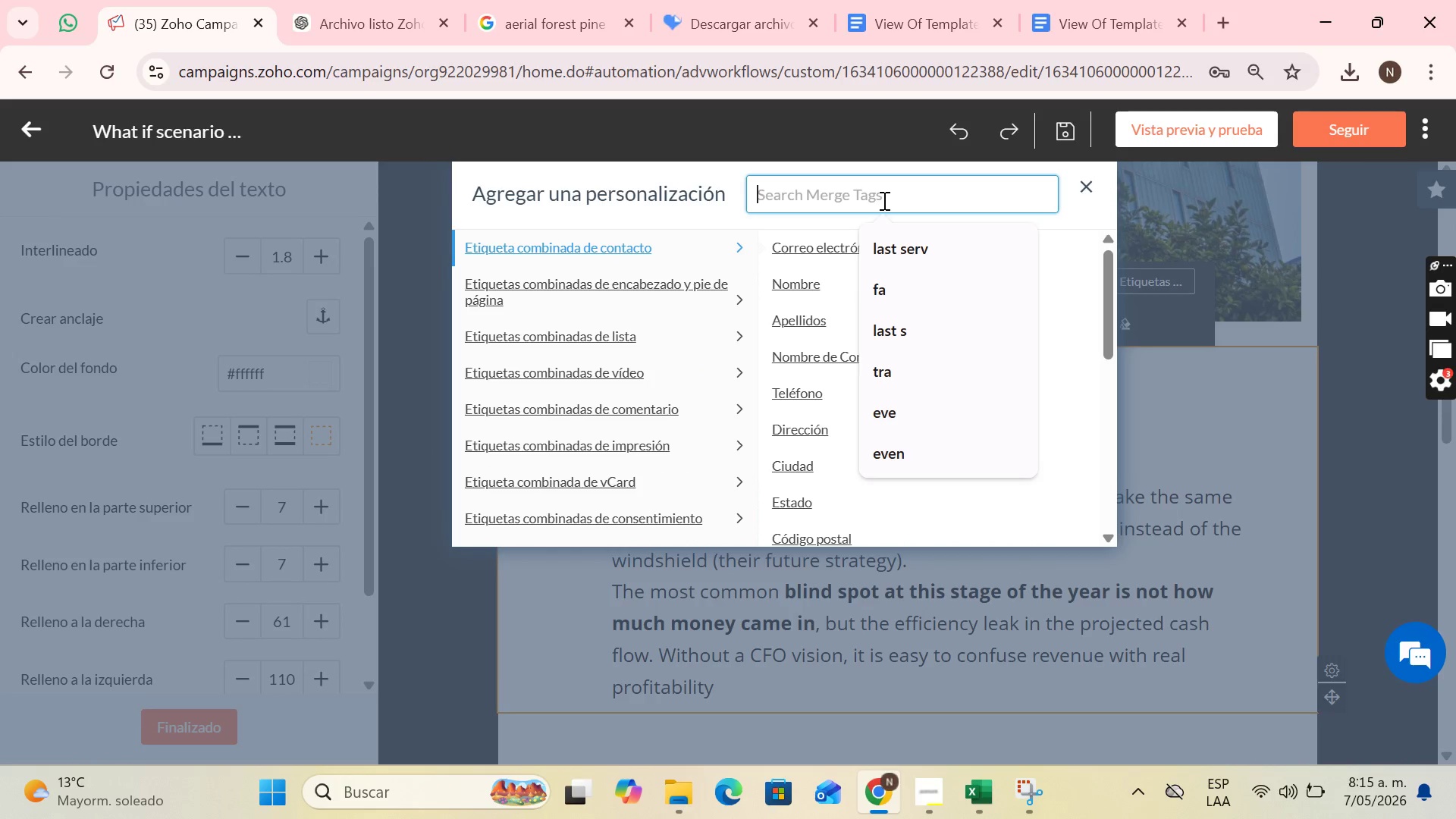 
type(ind)
 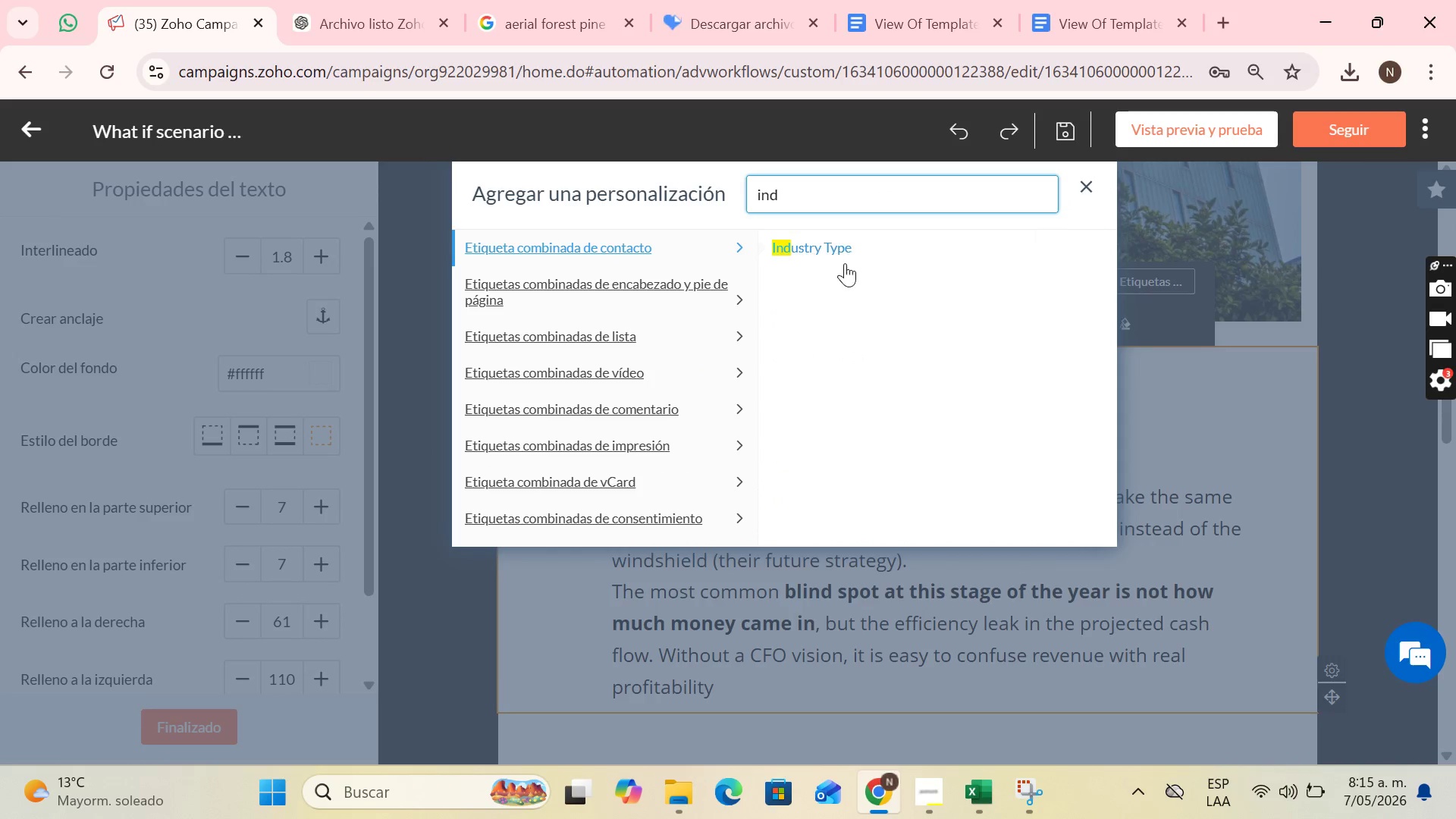 
left_click([837, 250])
 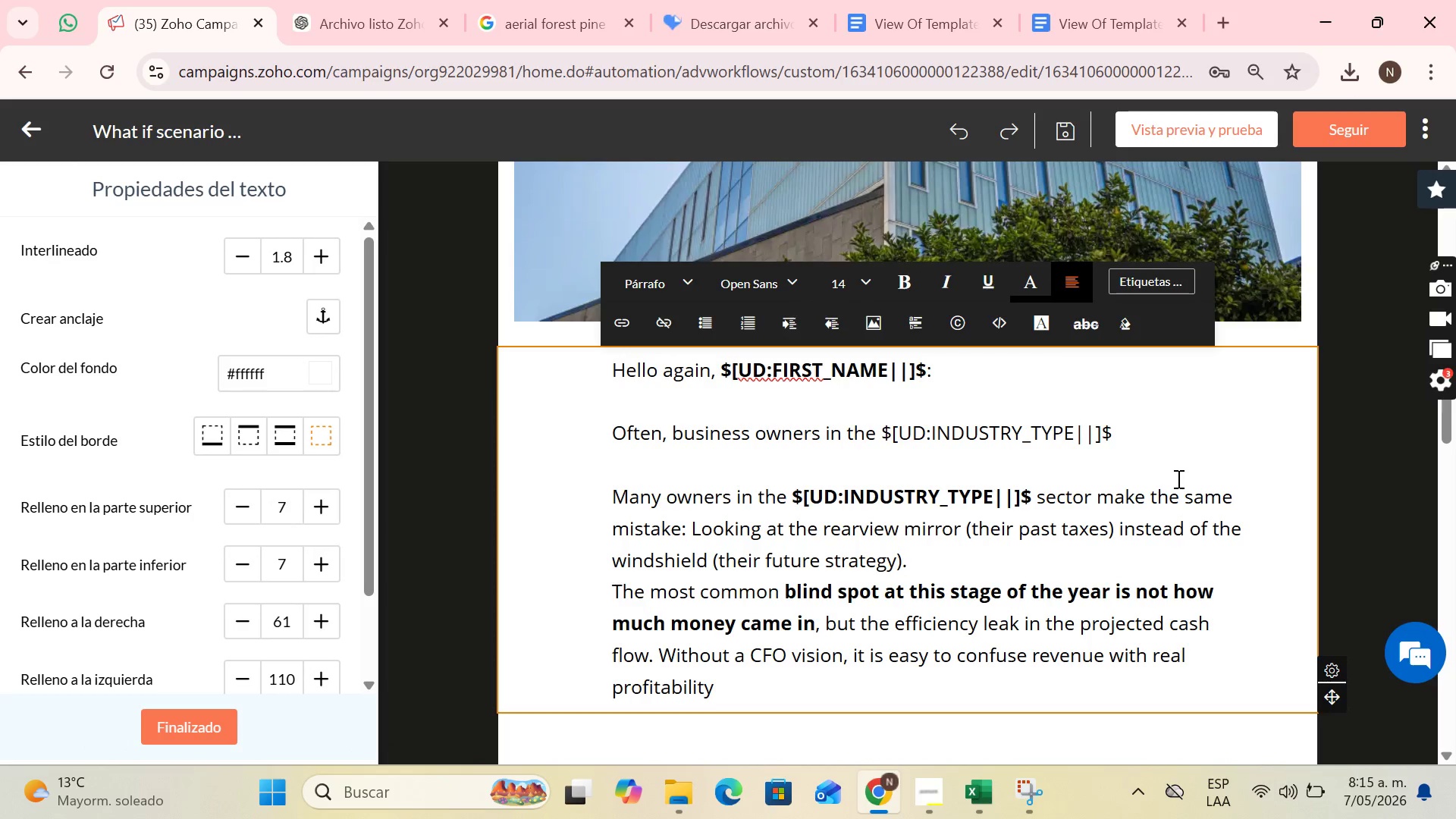 
type( sector ask y)
key(Backspace)
type(themselves> @Why )
key(Backspace)
type(, if my sales increase, s)
key(Backspace)
type(does my cash floww)
key(Backspace)
type( feel just as tigh@{)
 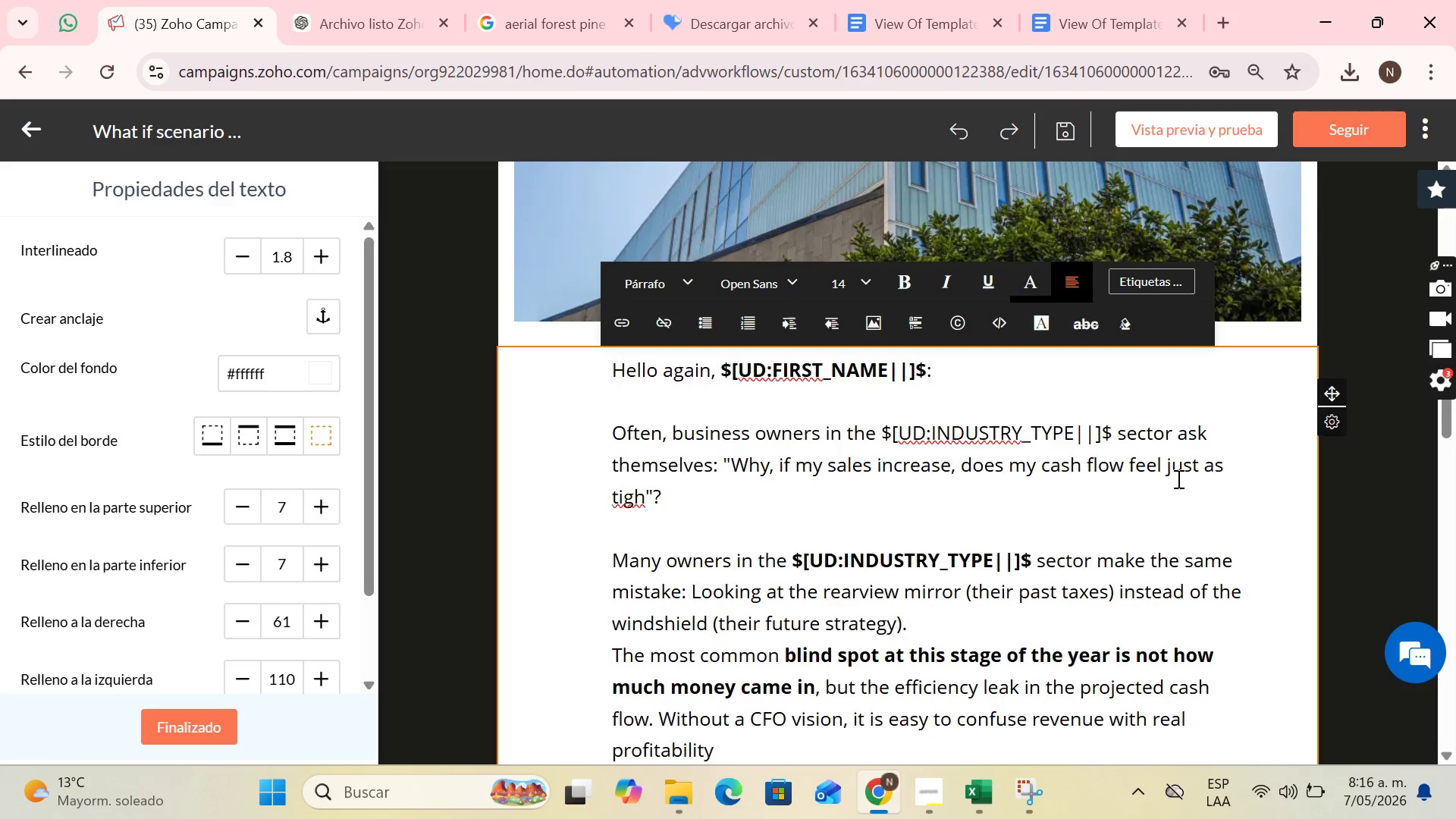 
key(Backspace)
 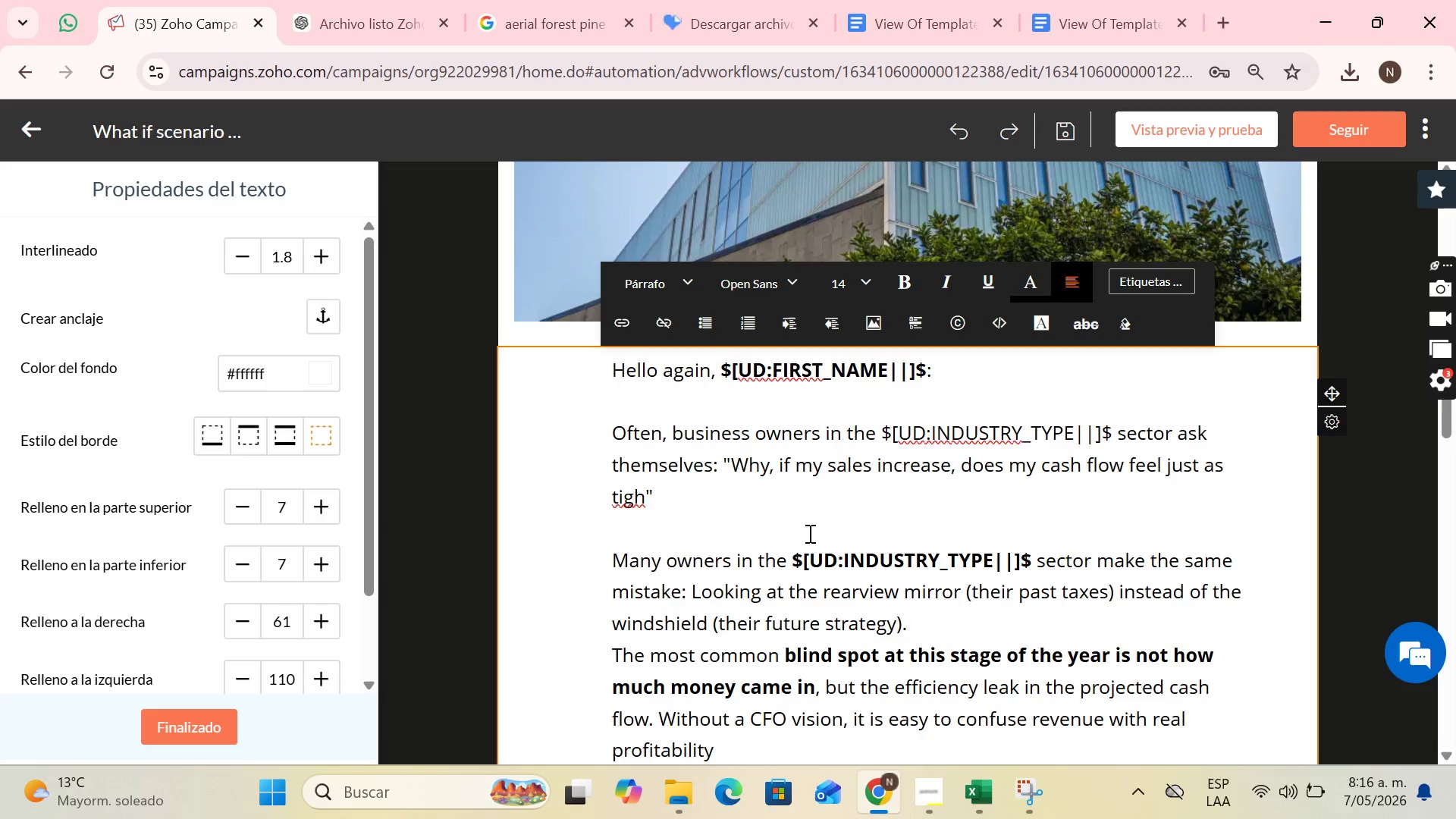 
key(Backspace)
 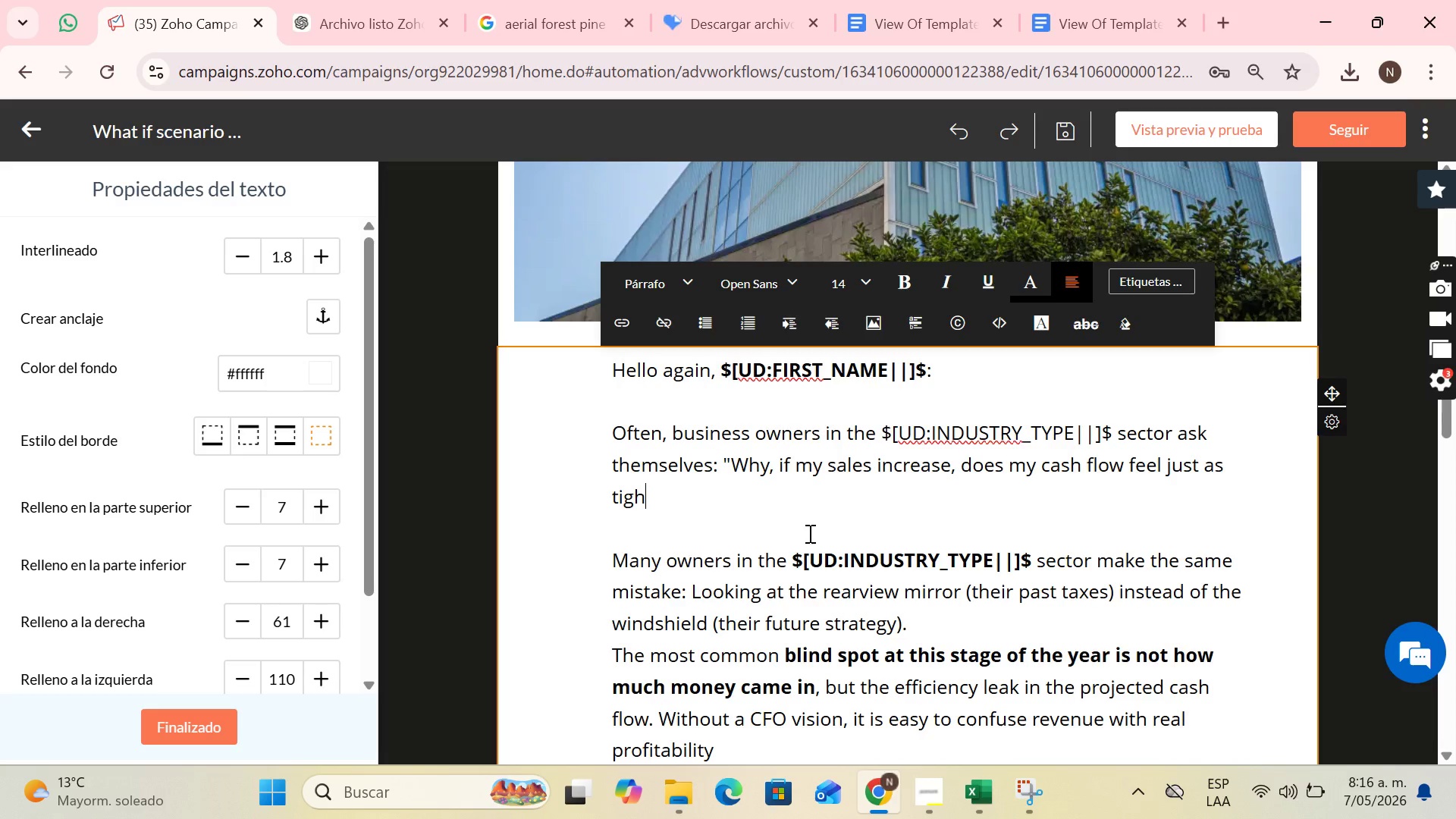 
key(Shift+BracketLeft)
 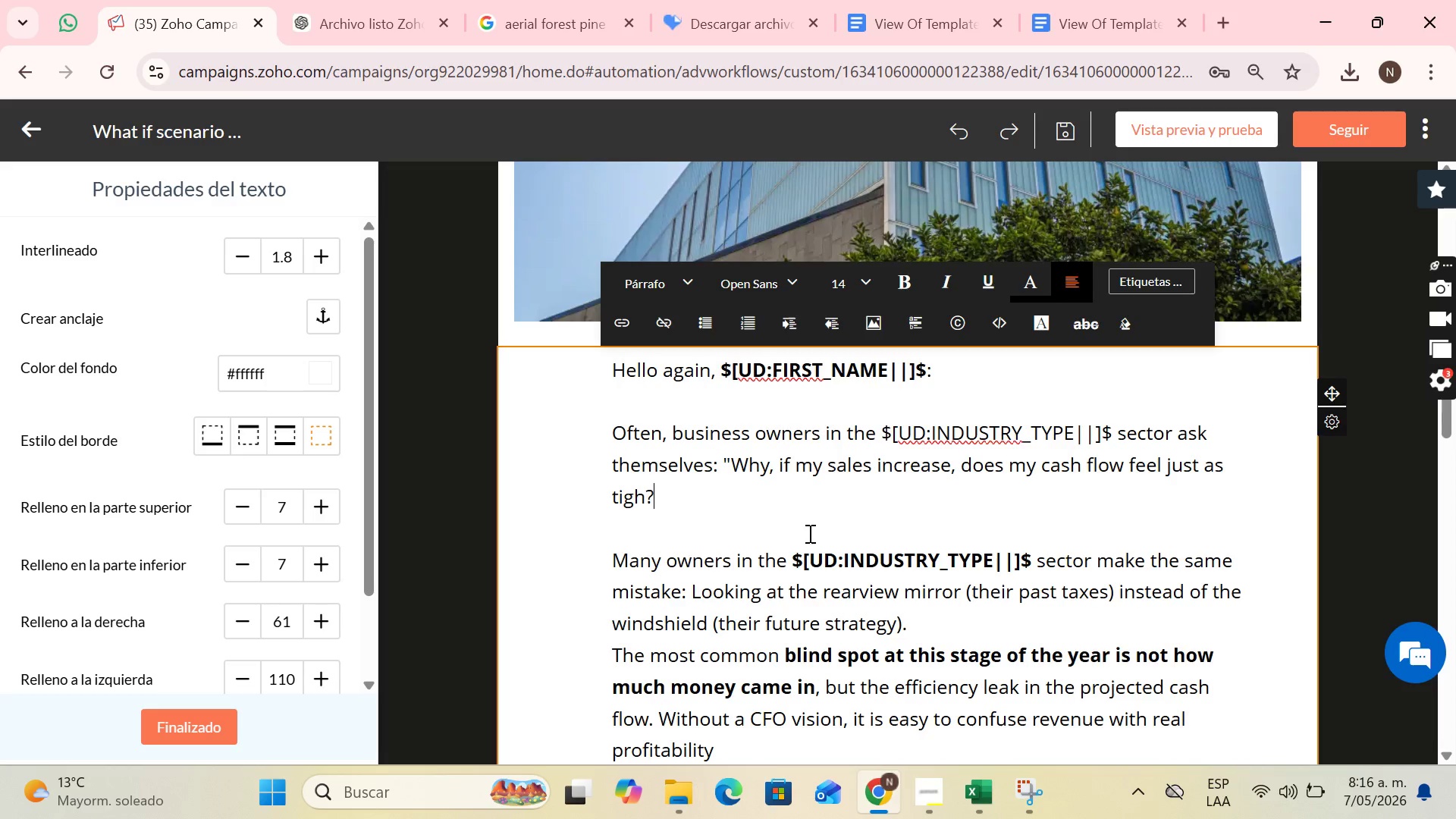 
key(Shift+2)
 